 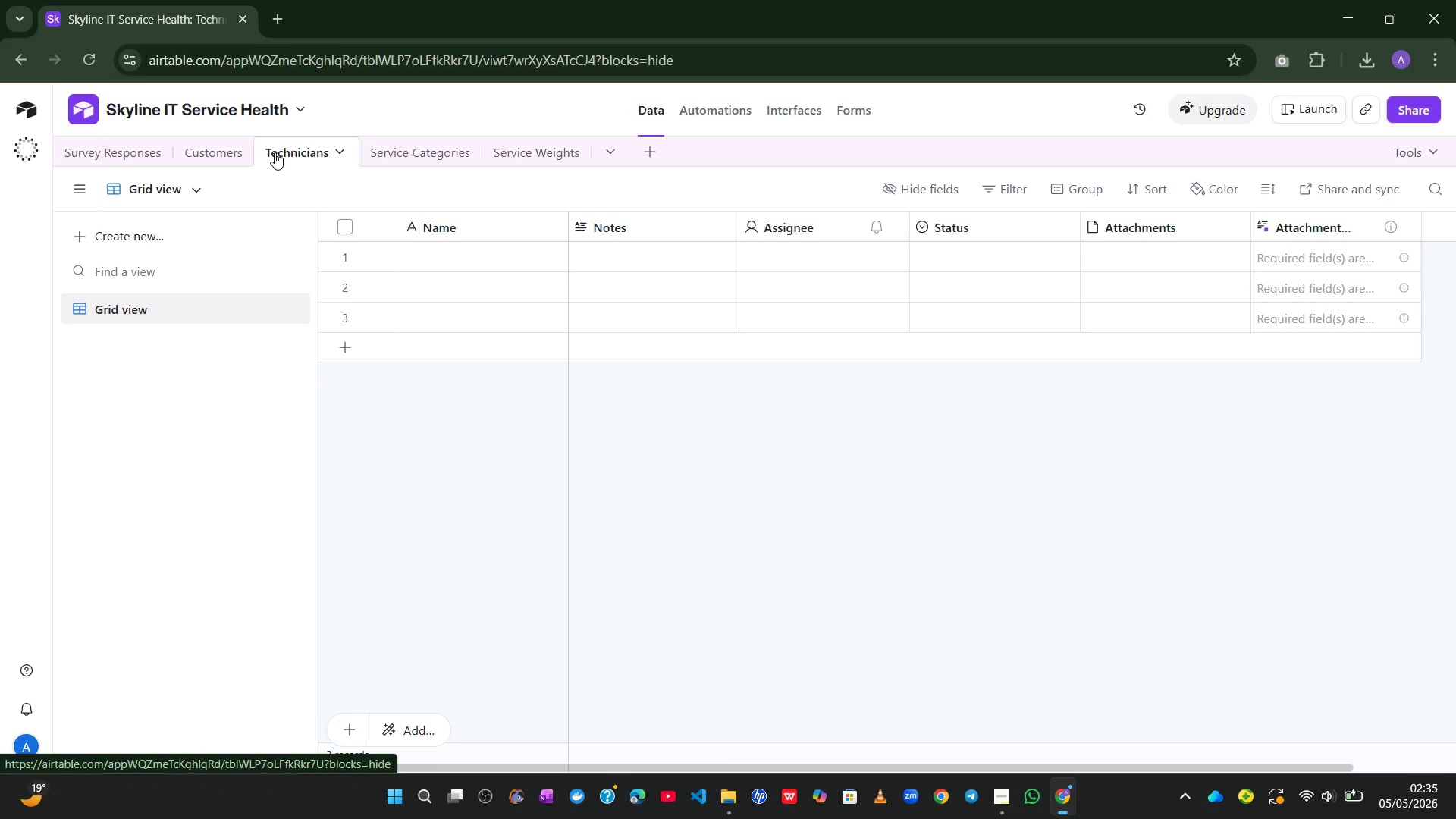 
double_click([475, 226])
 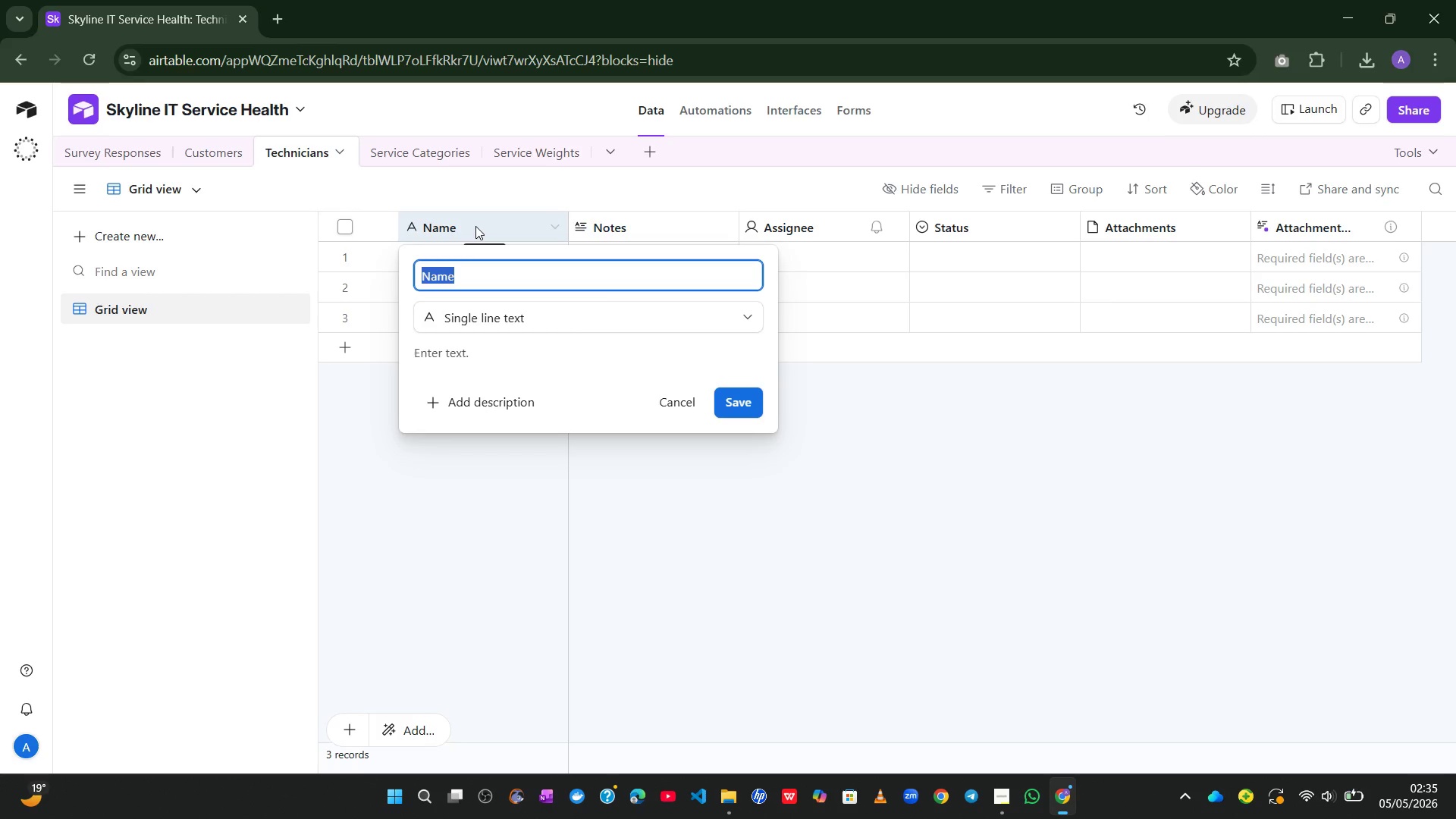 
type(Technici)
 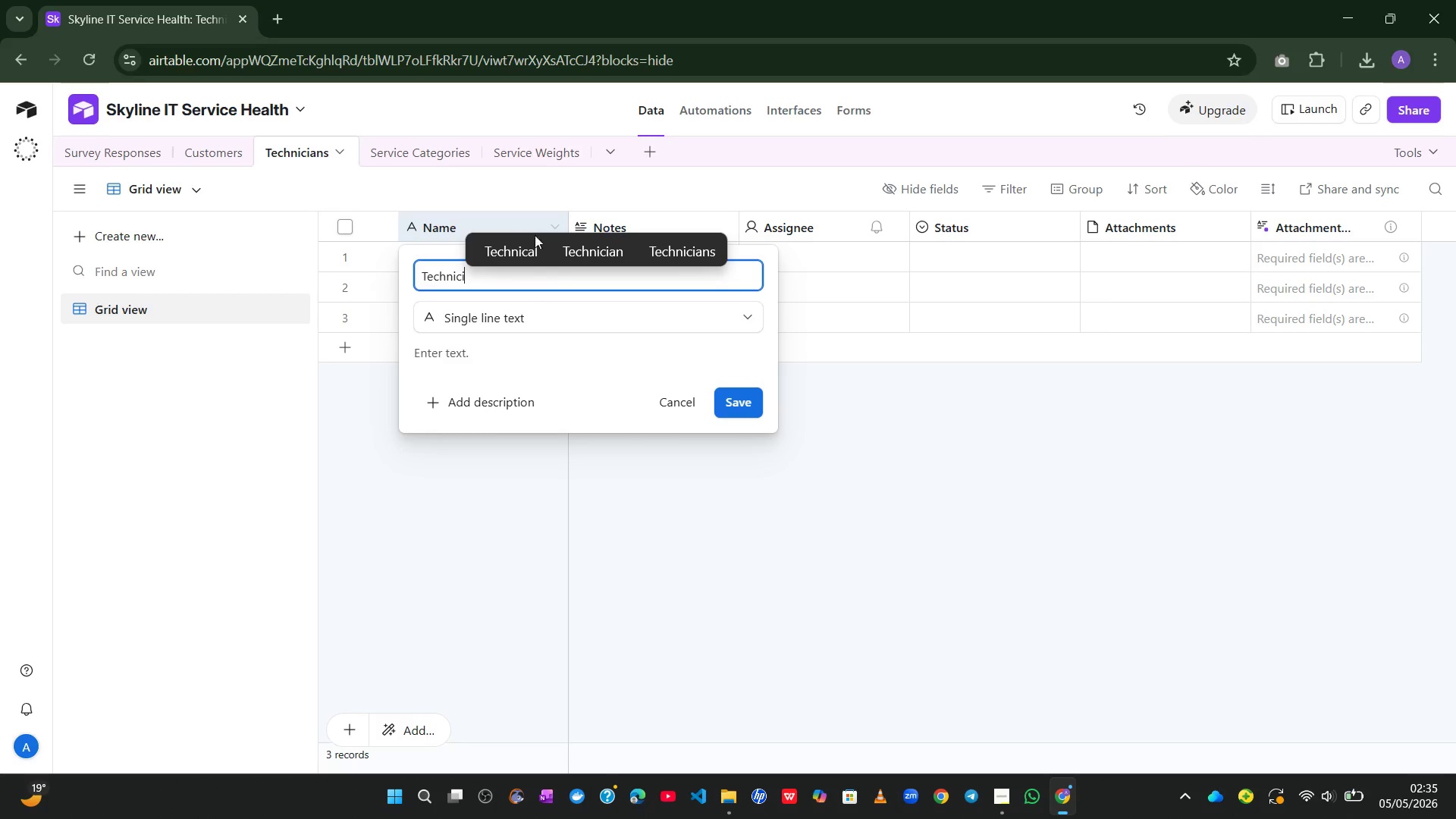 
left_click([595, 252])
 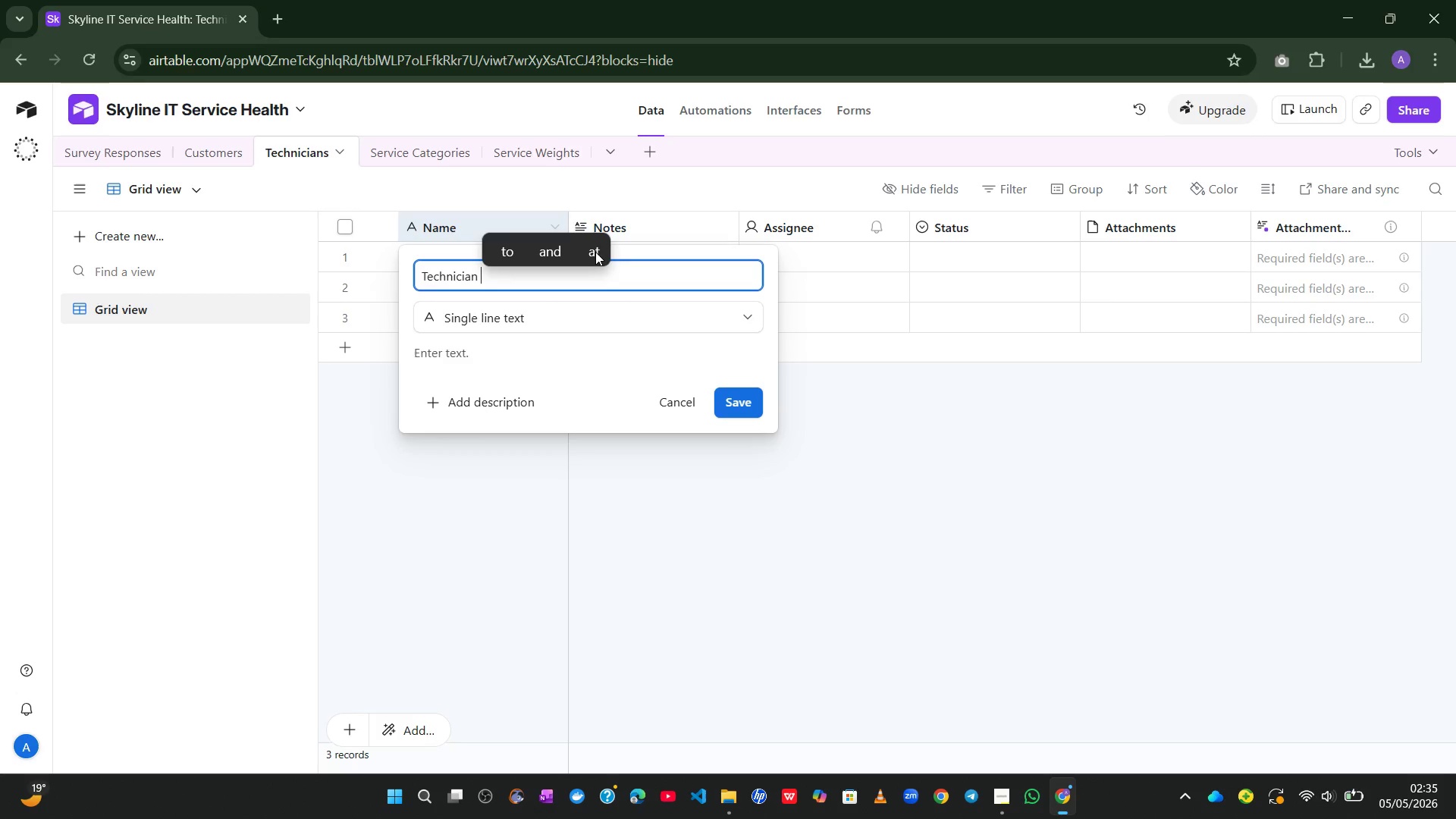 
type(Name)
 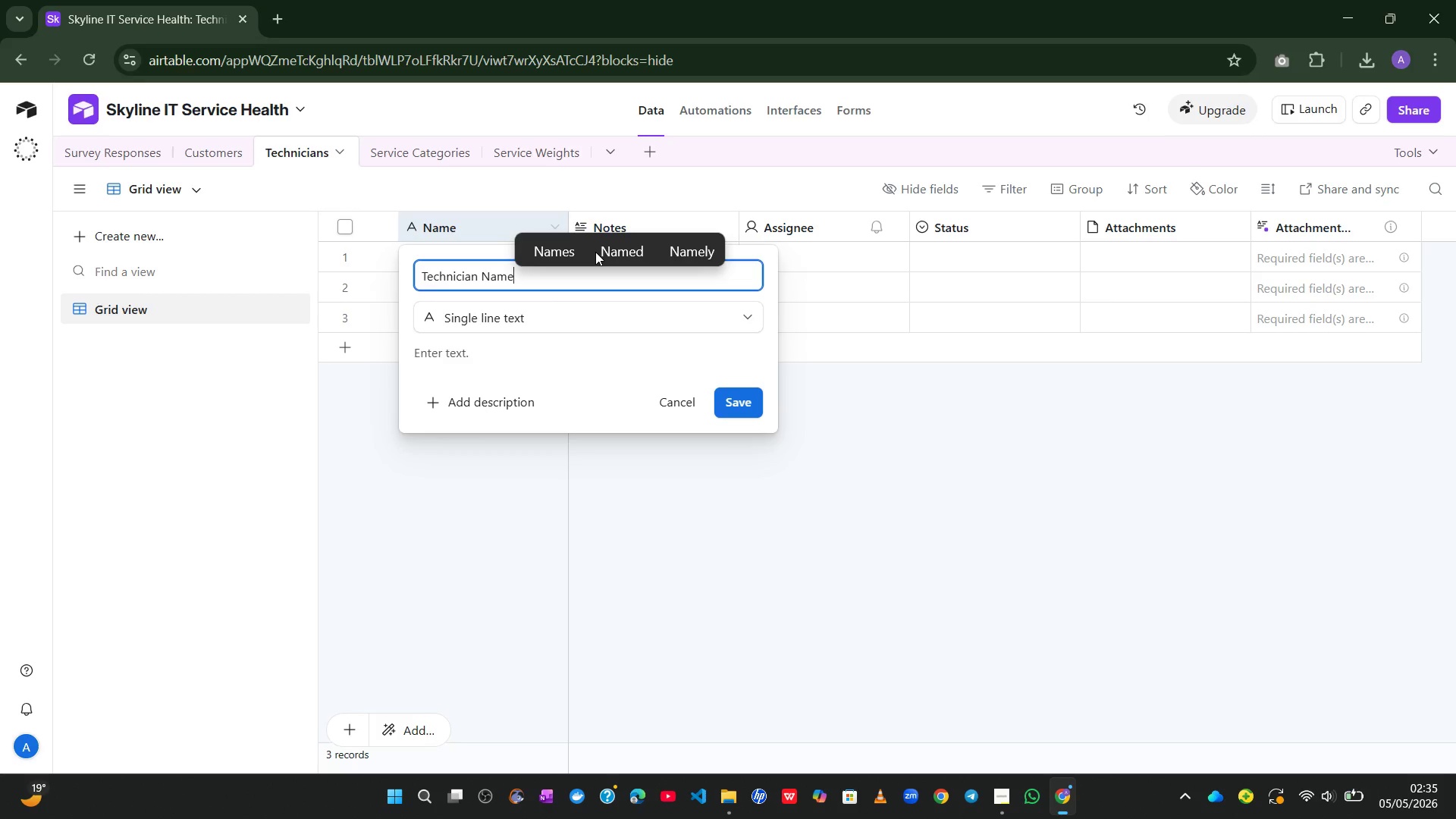 
key(Enter)
 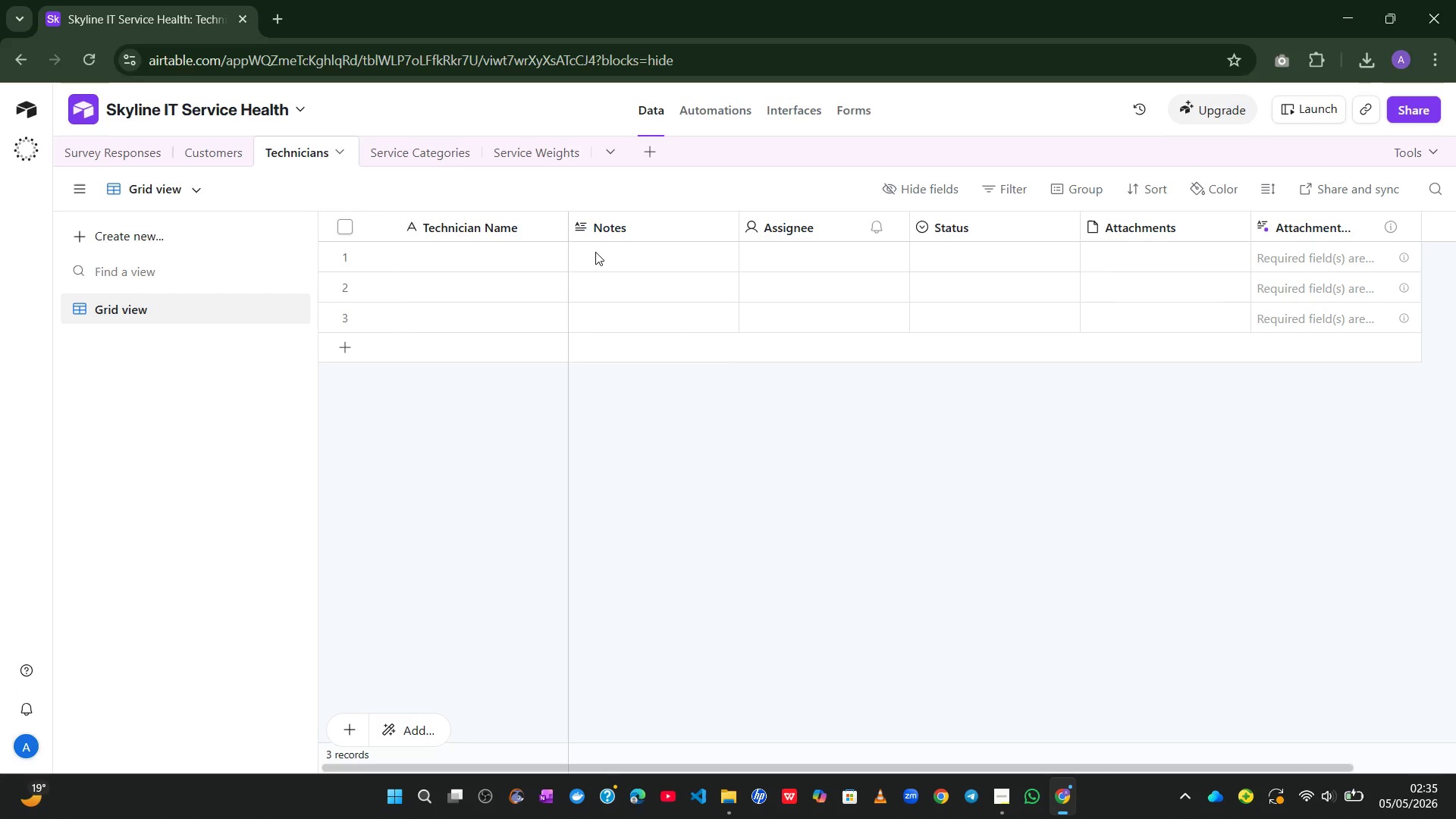 
wait(17.17)
 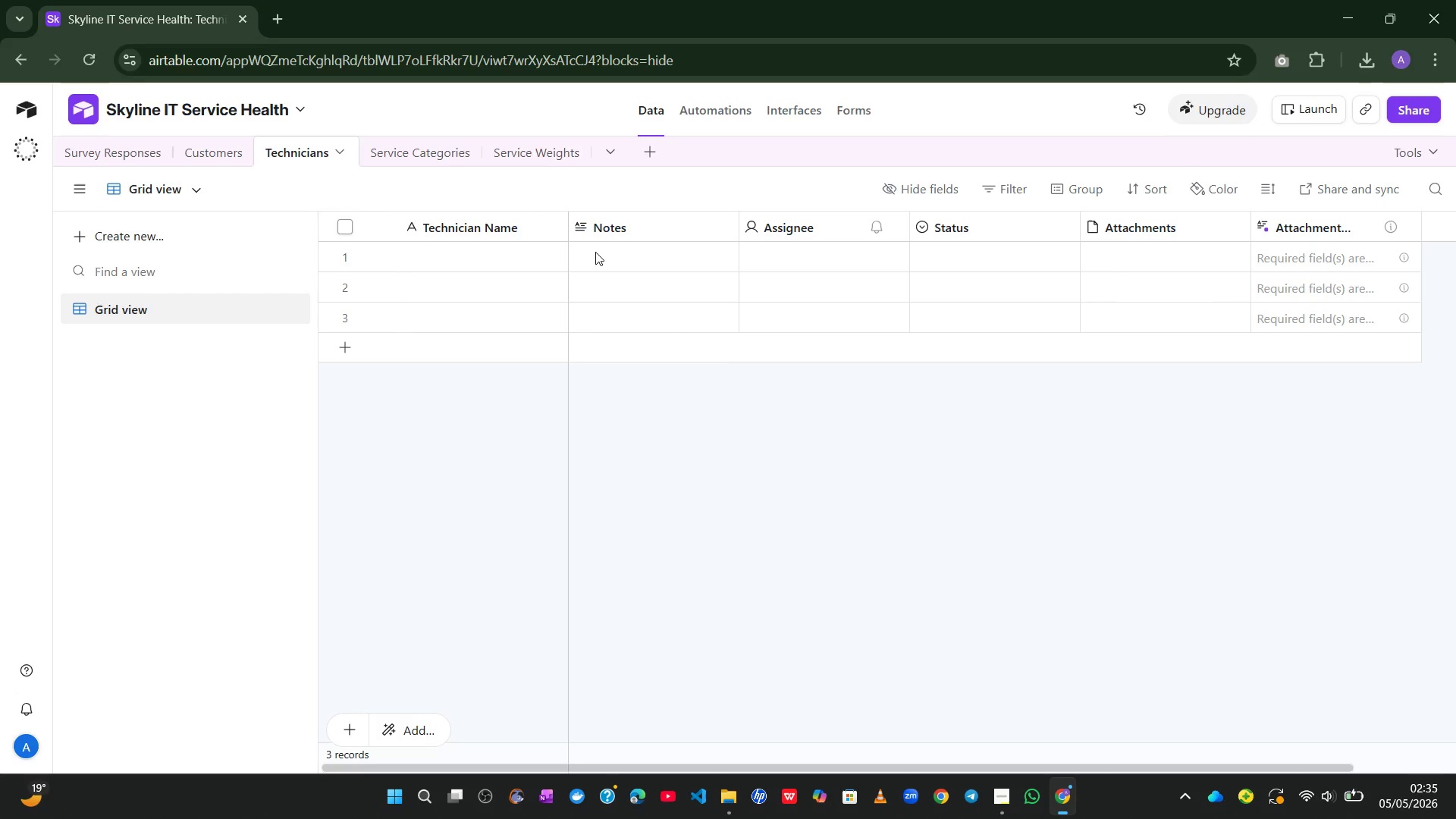 
double_click([601, 225])
 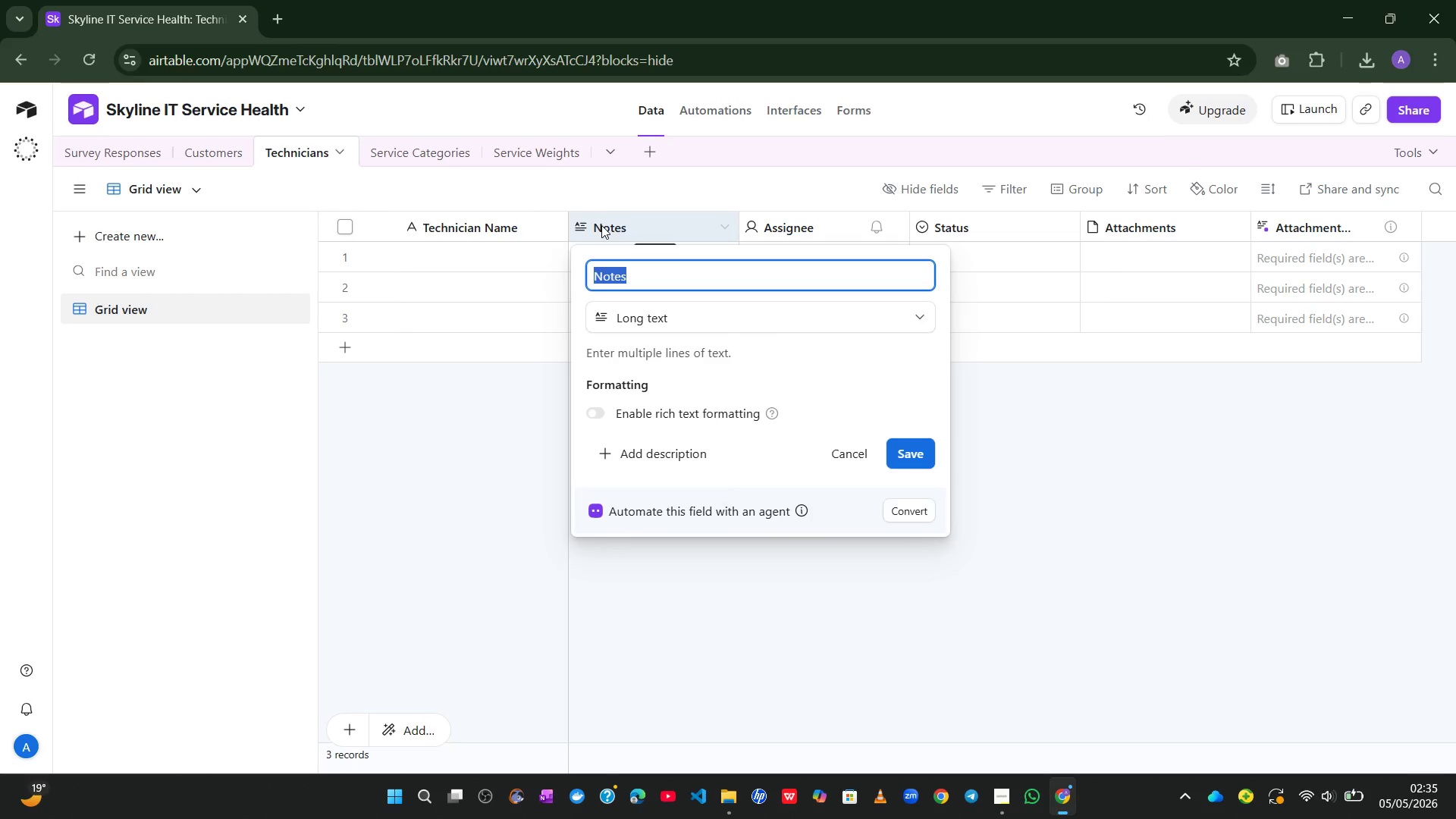 
type(Department)
 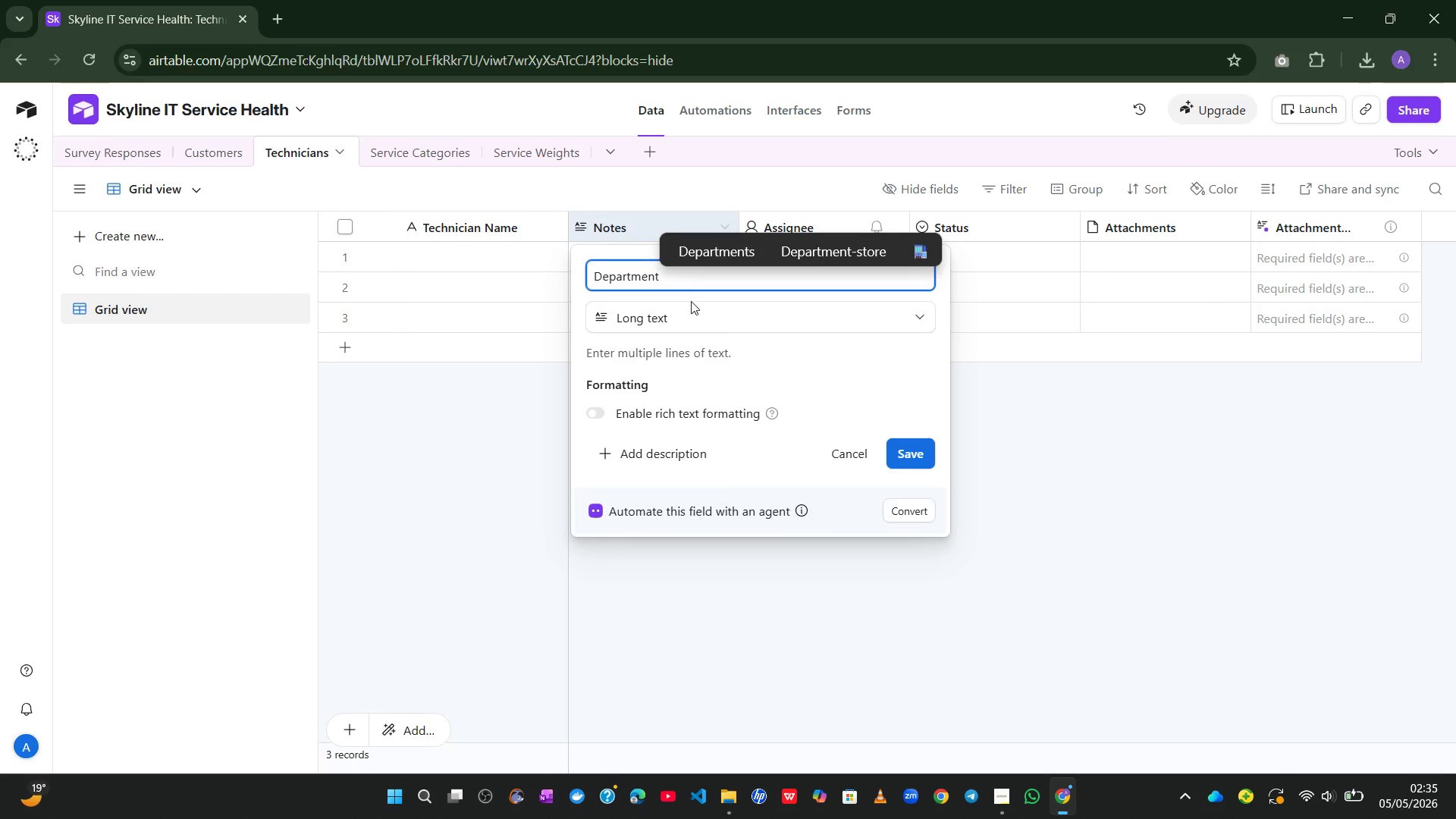 
left_click([694, 309])
 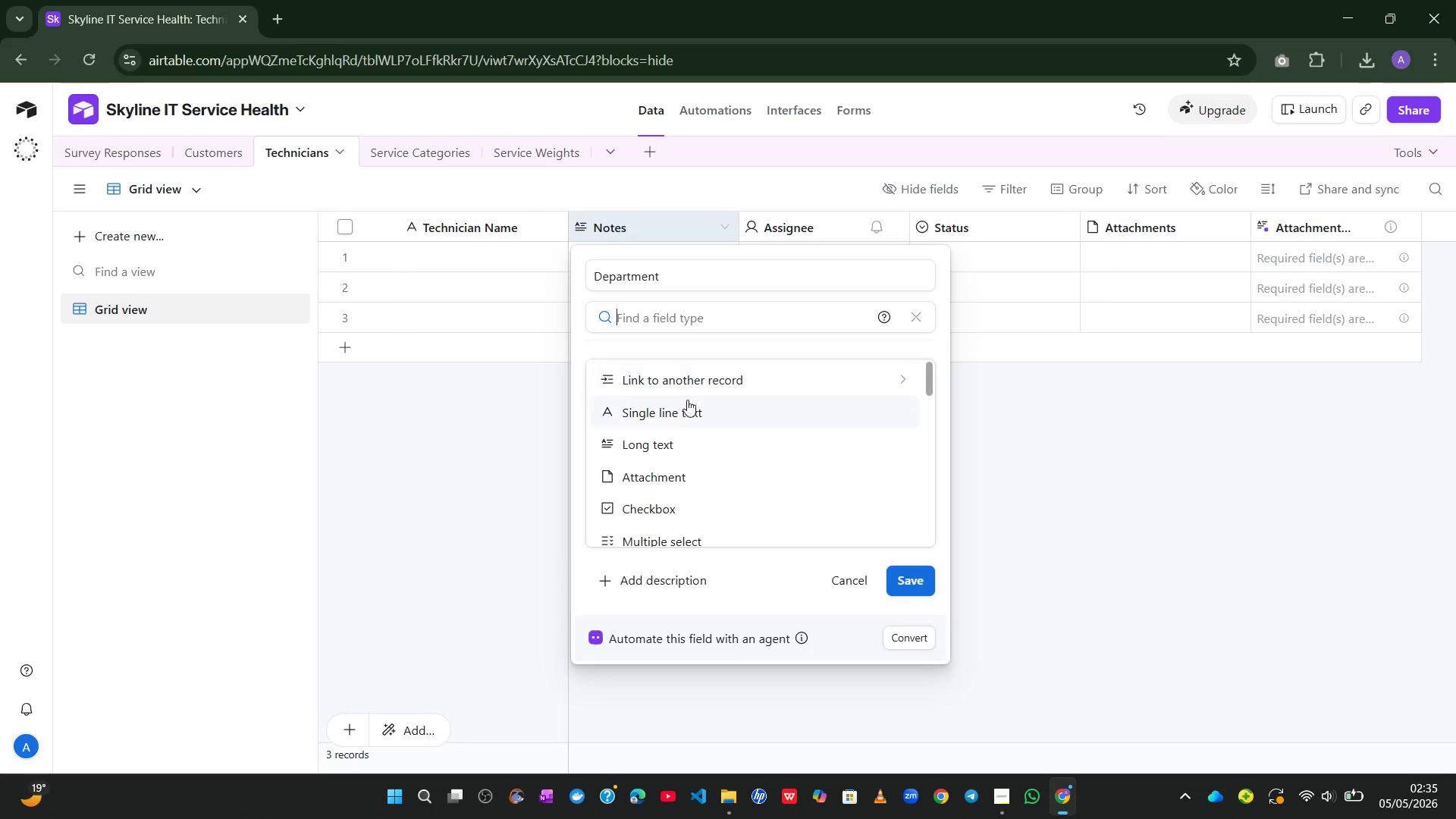 
left_click([682, 409])
 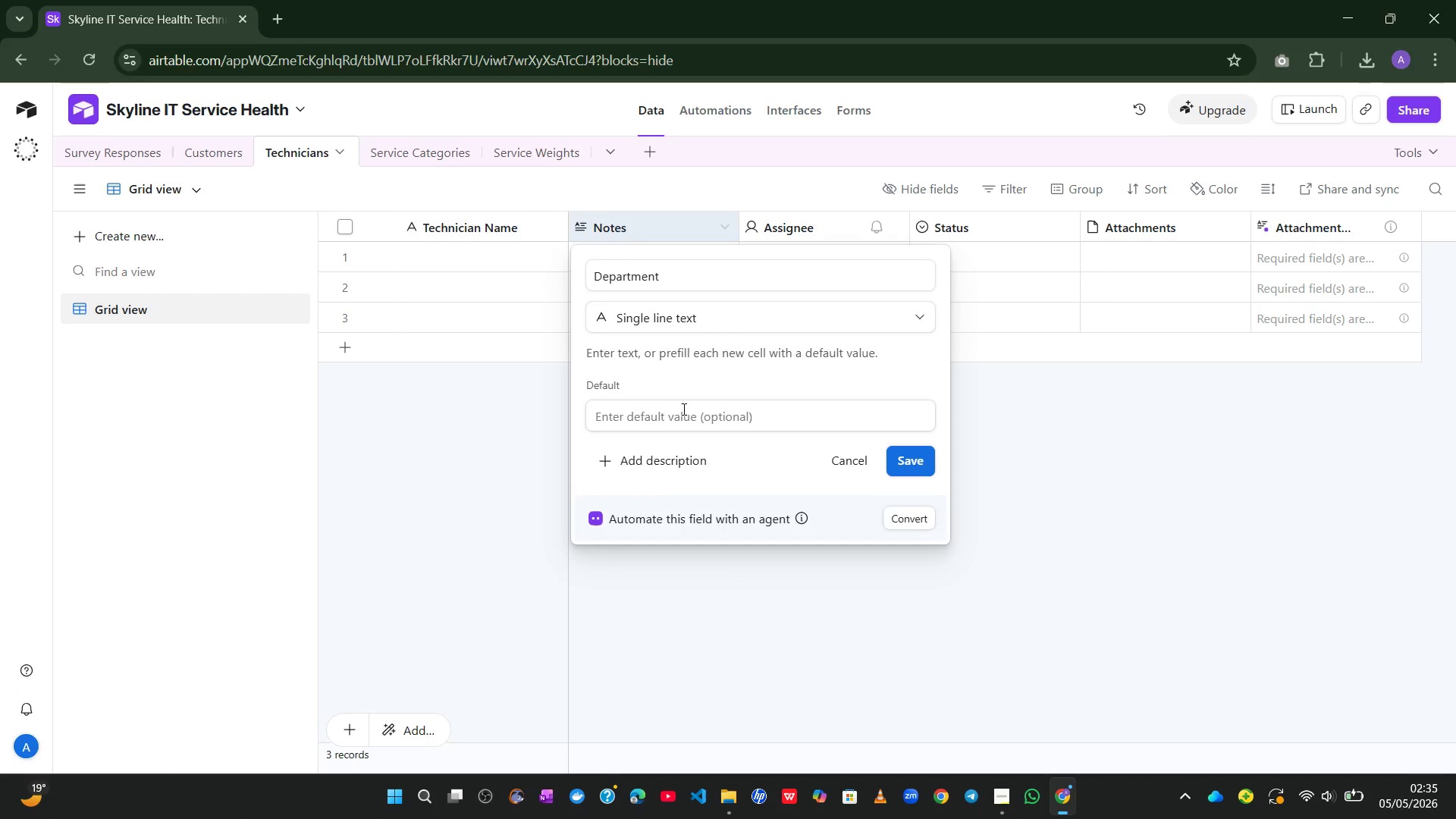 
key(Enter)
 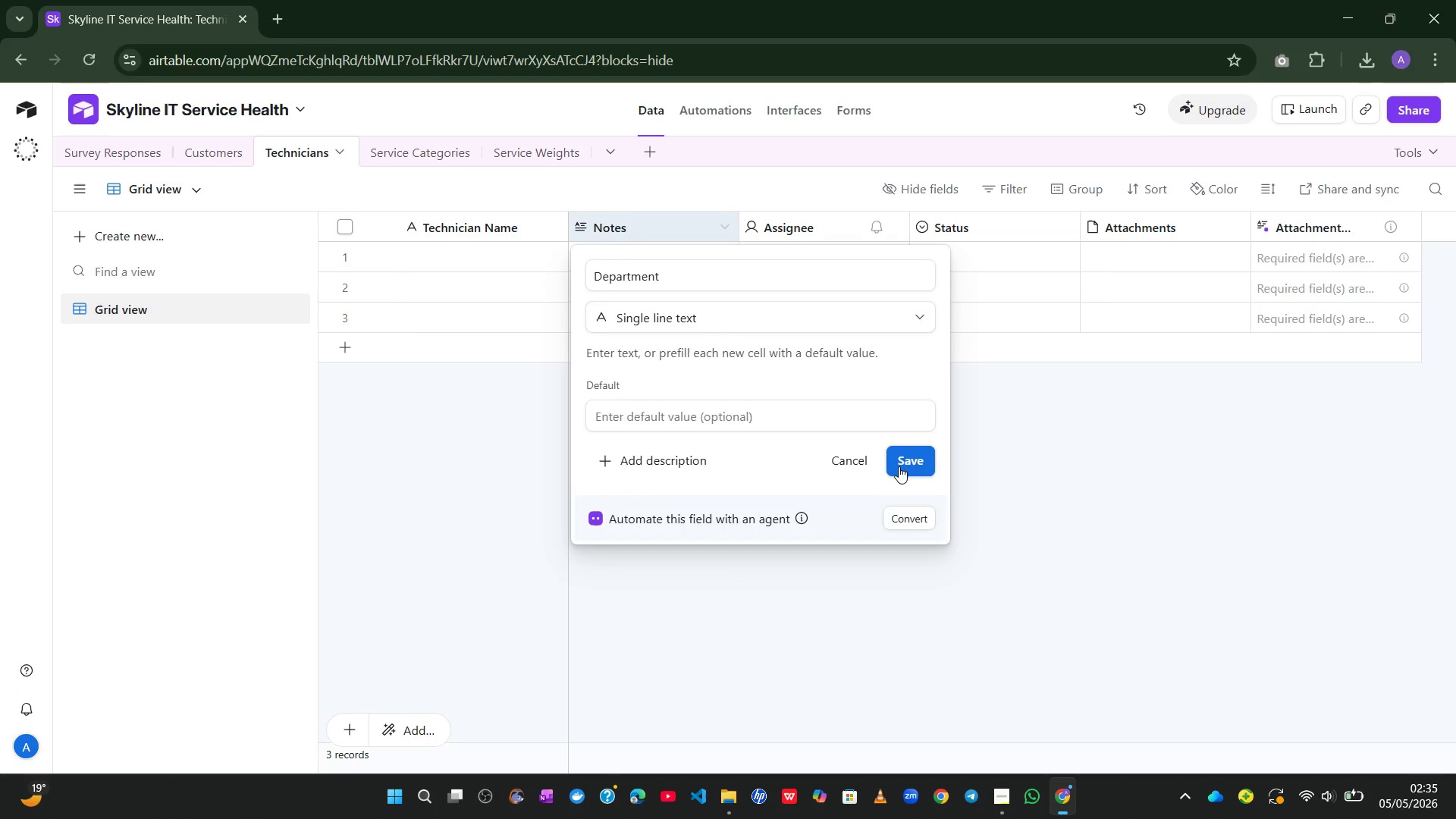 
left_click([899, 466])
 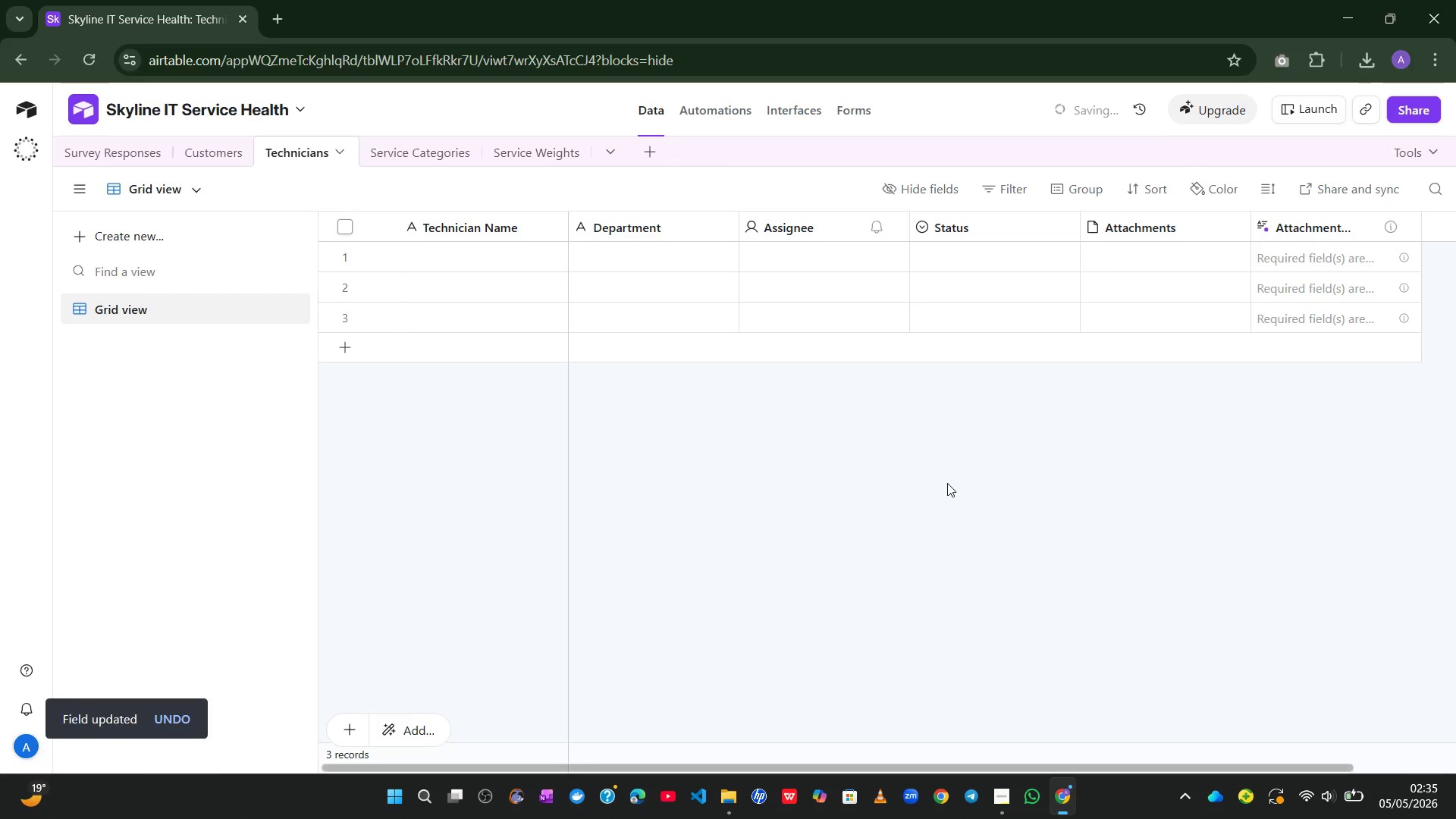 
left_click([894, 436])
 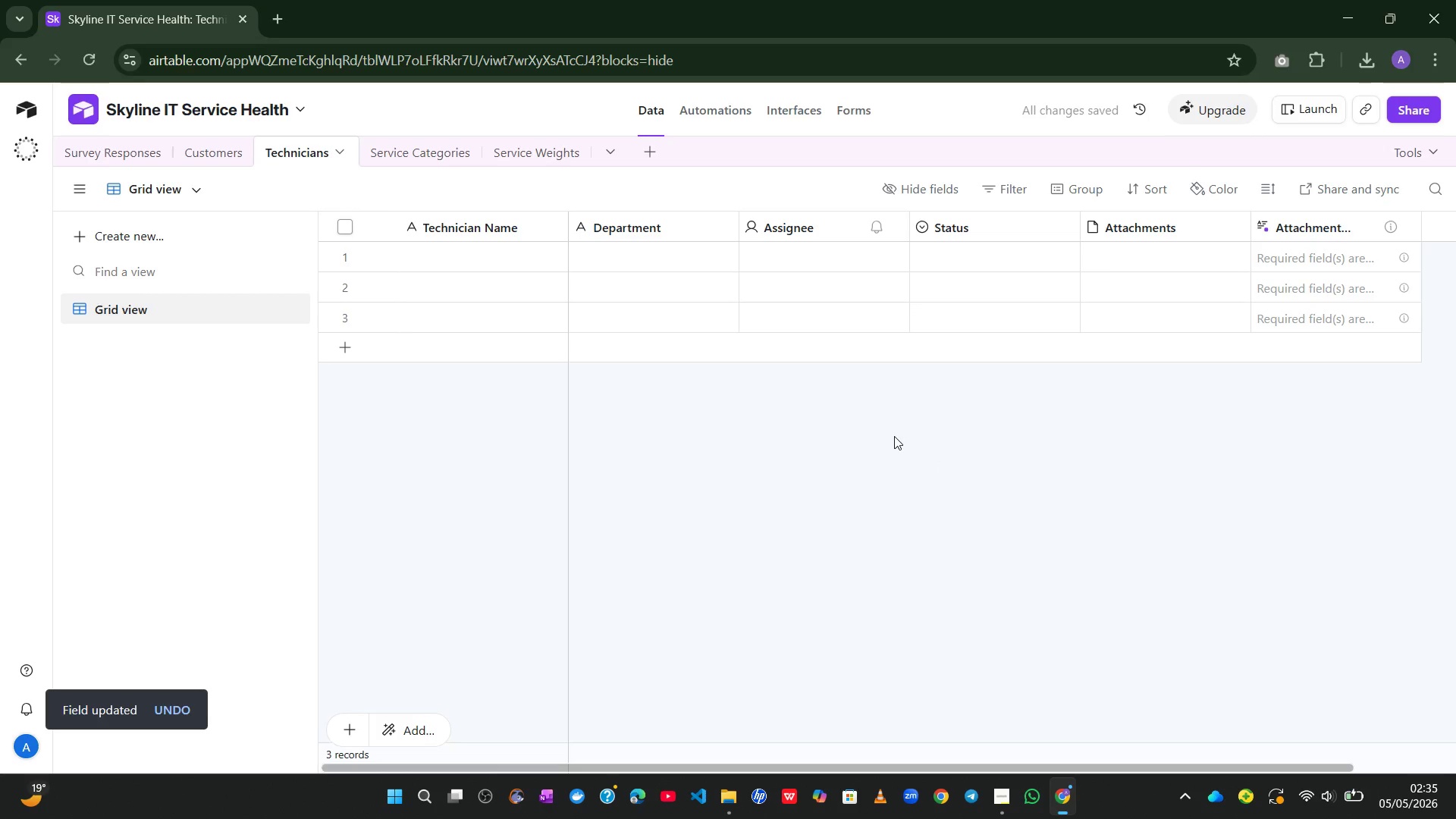 
wait(9.14)
 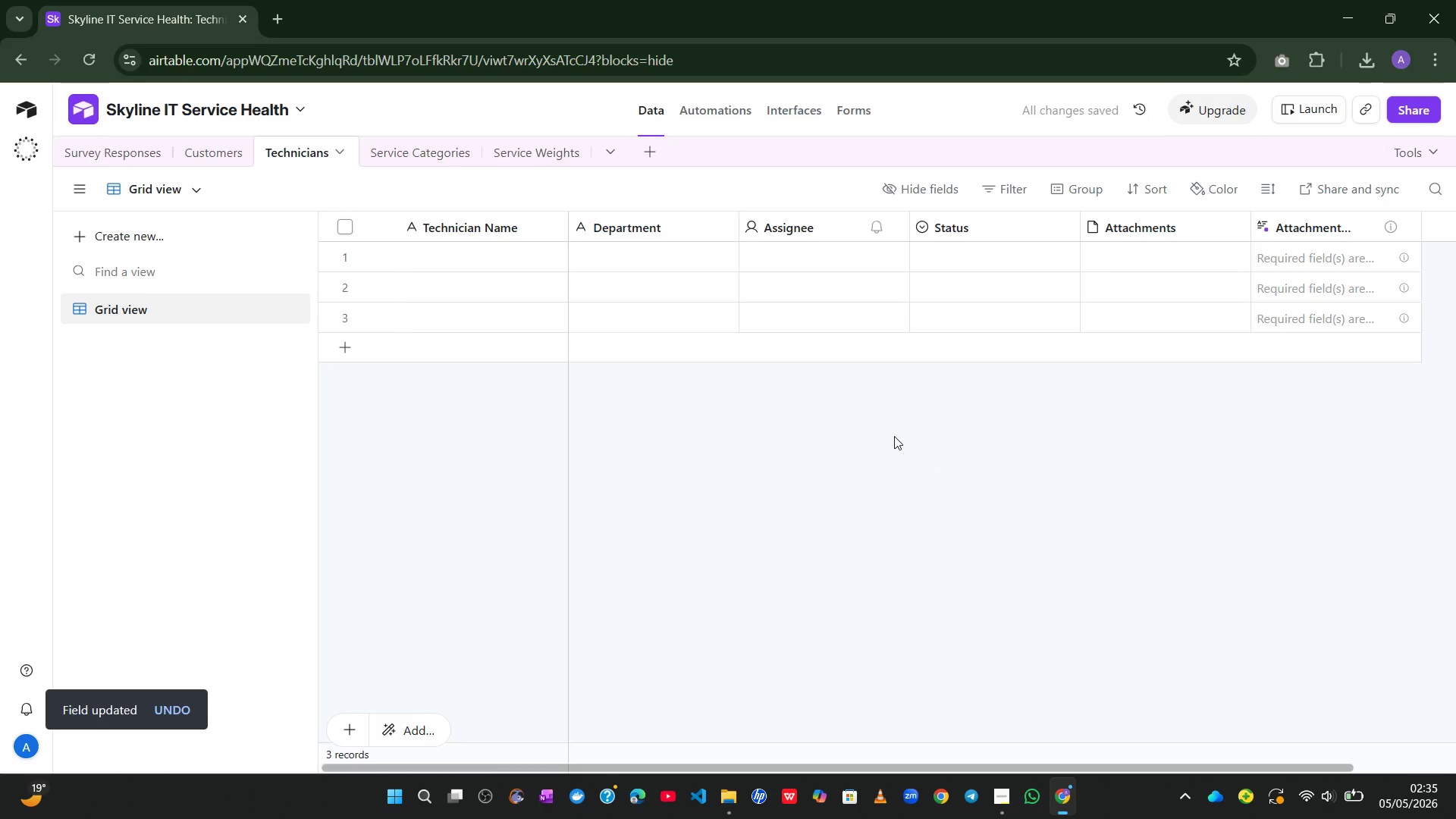 
double_click([780, 231])
 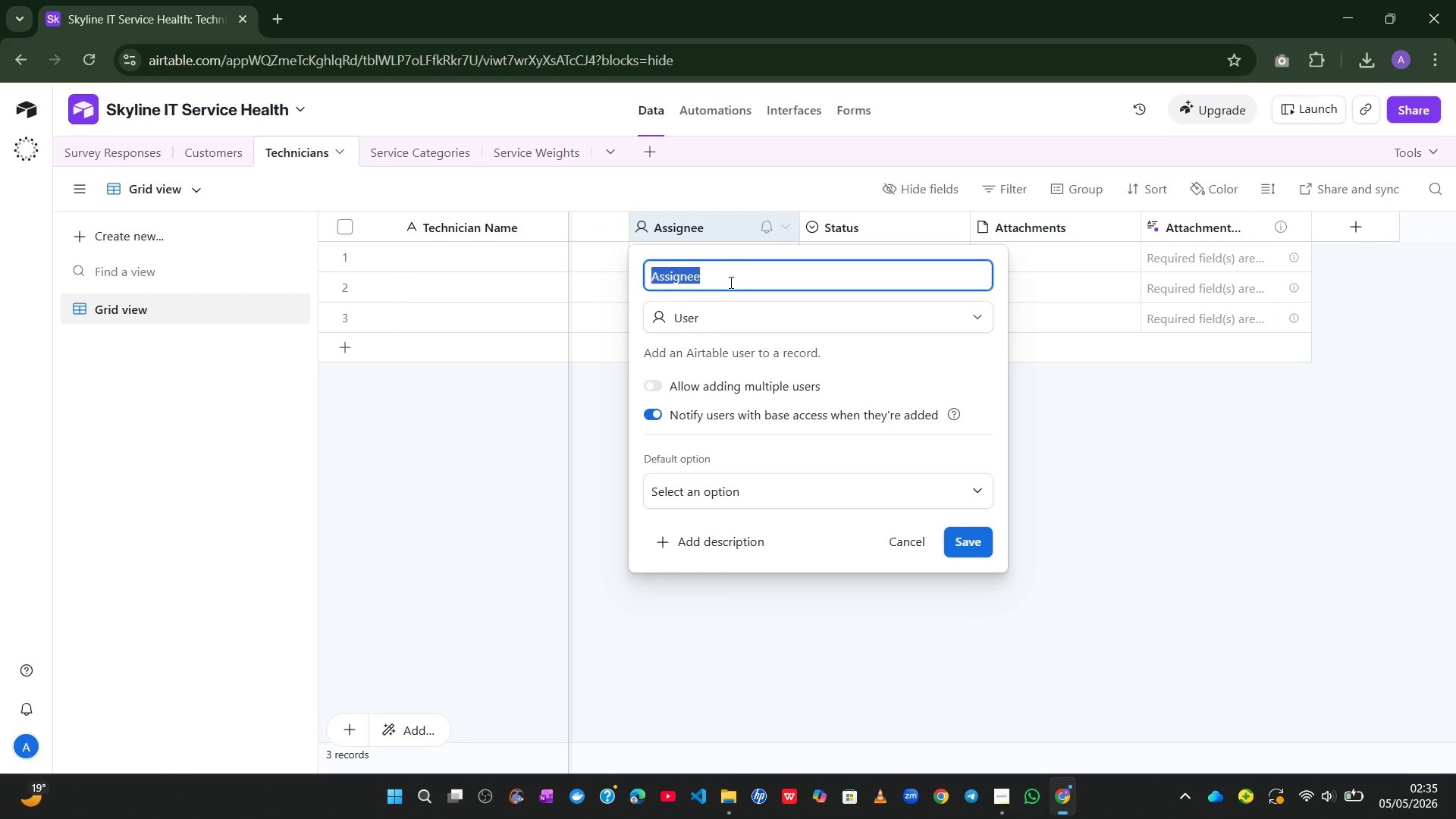 
left_click([730, 282])
 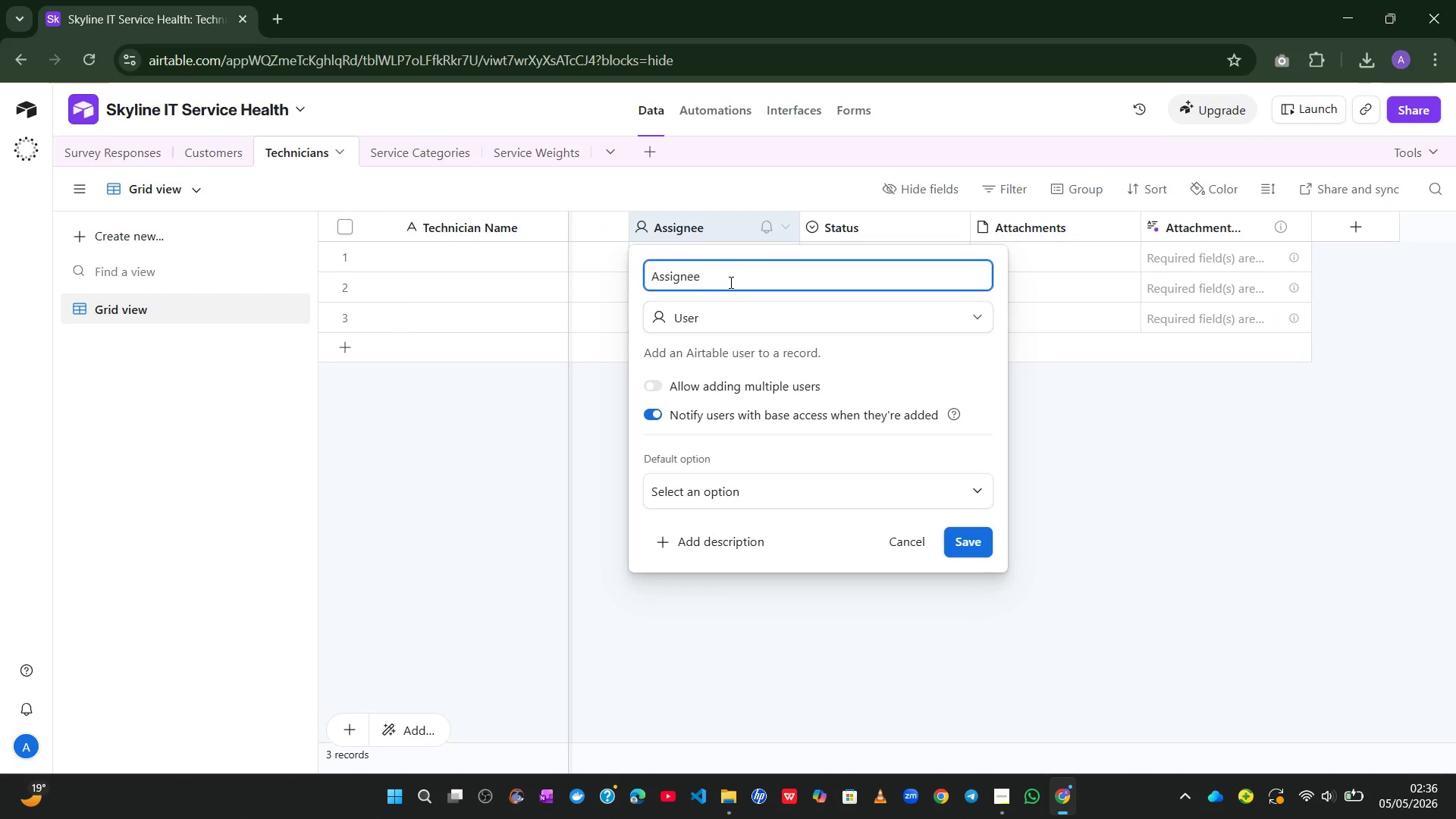 
key(Control+A)
 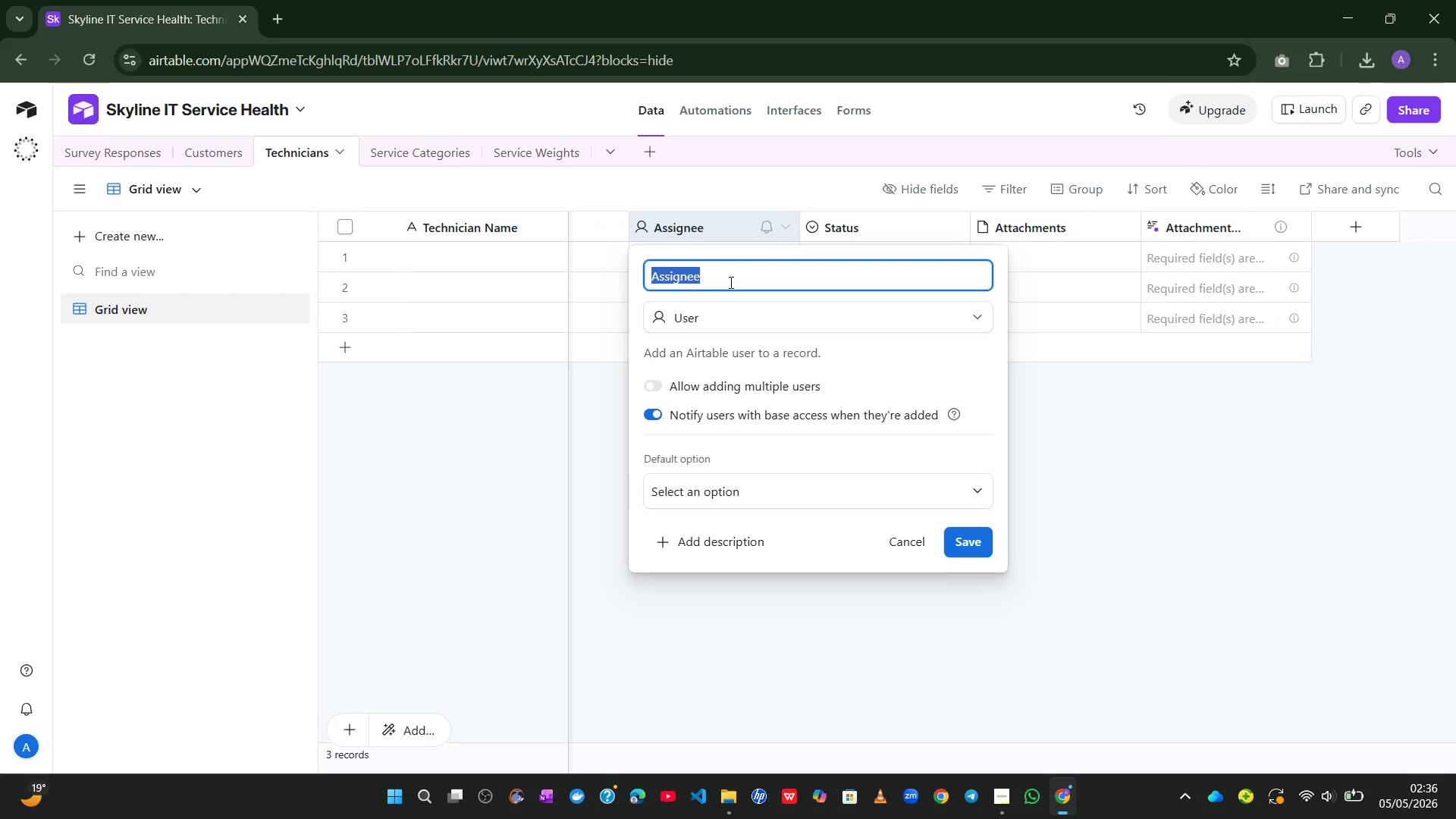 
type(Avg)
 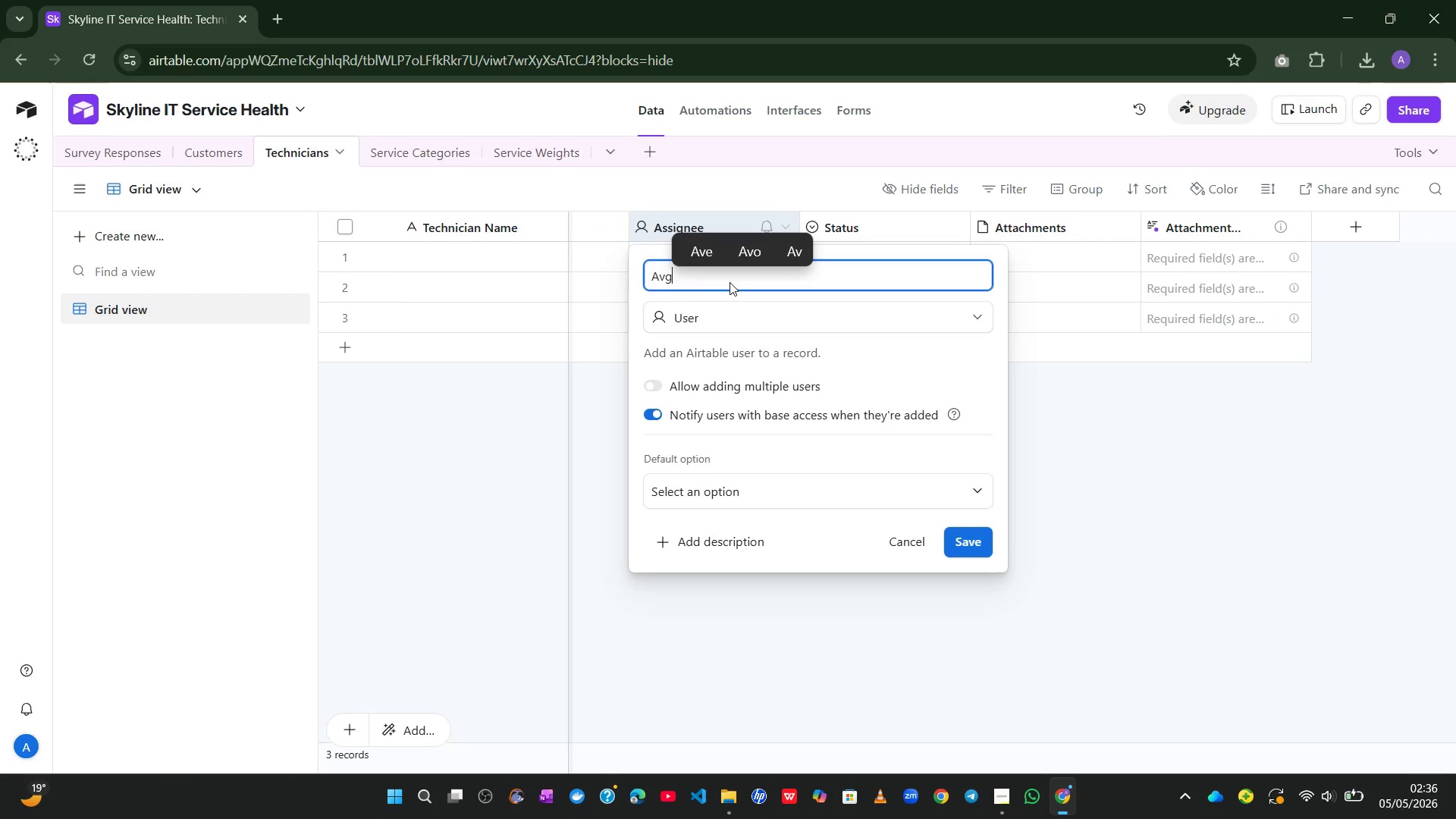 
wait(8.22)
 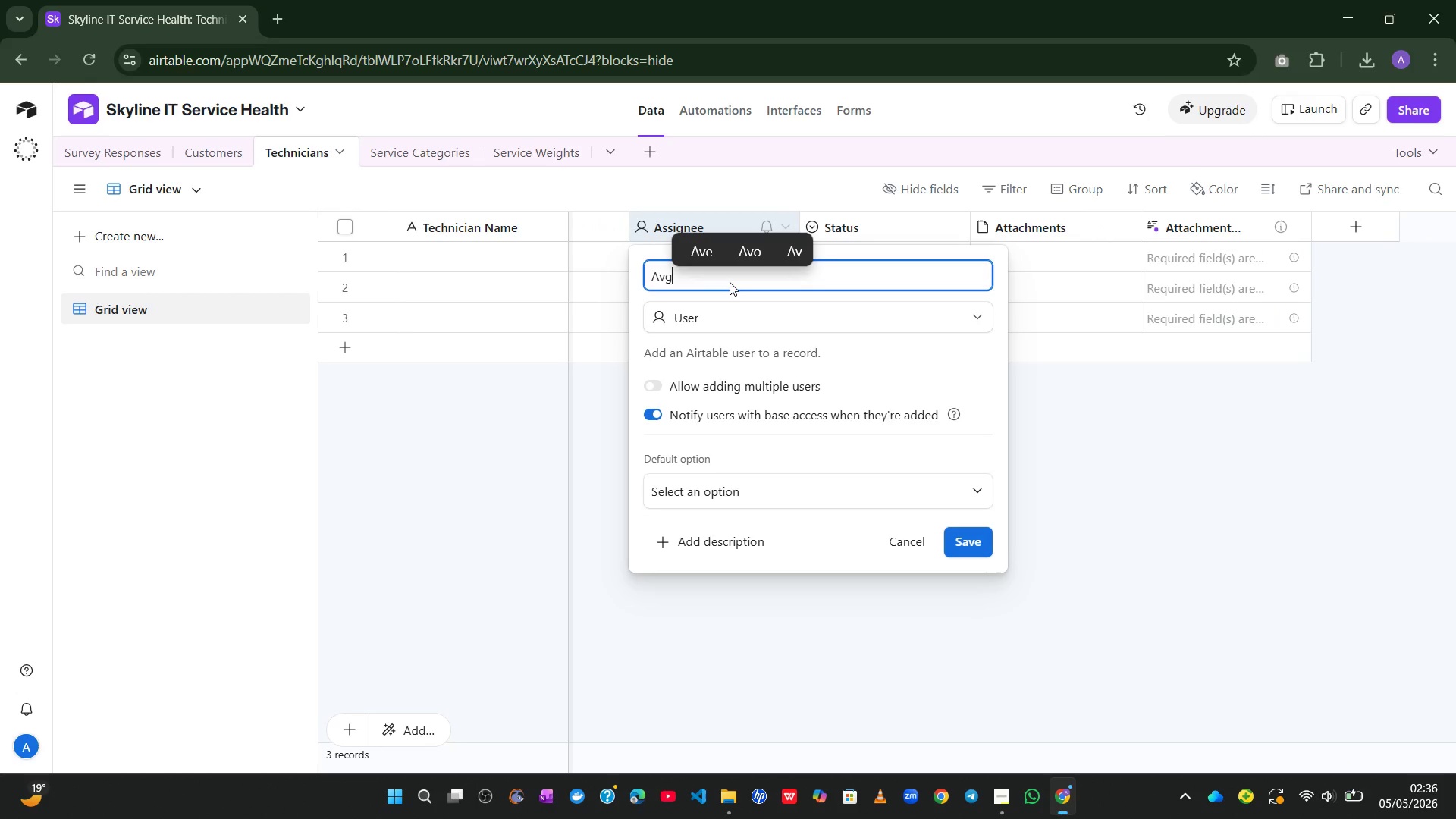 
type( Weighted CSAT)
 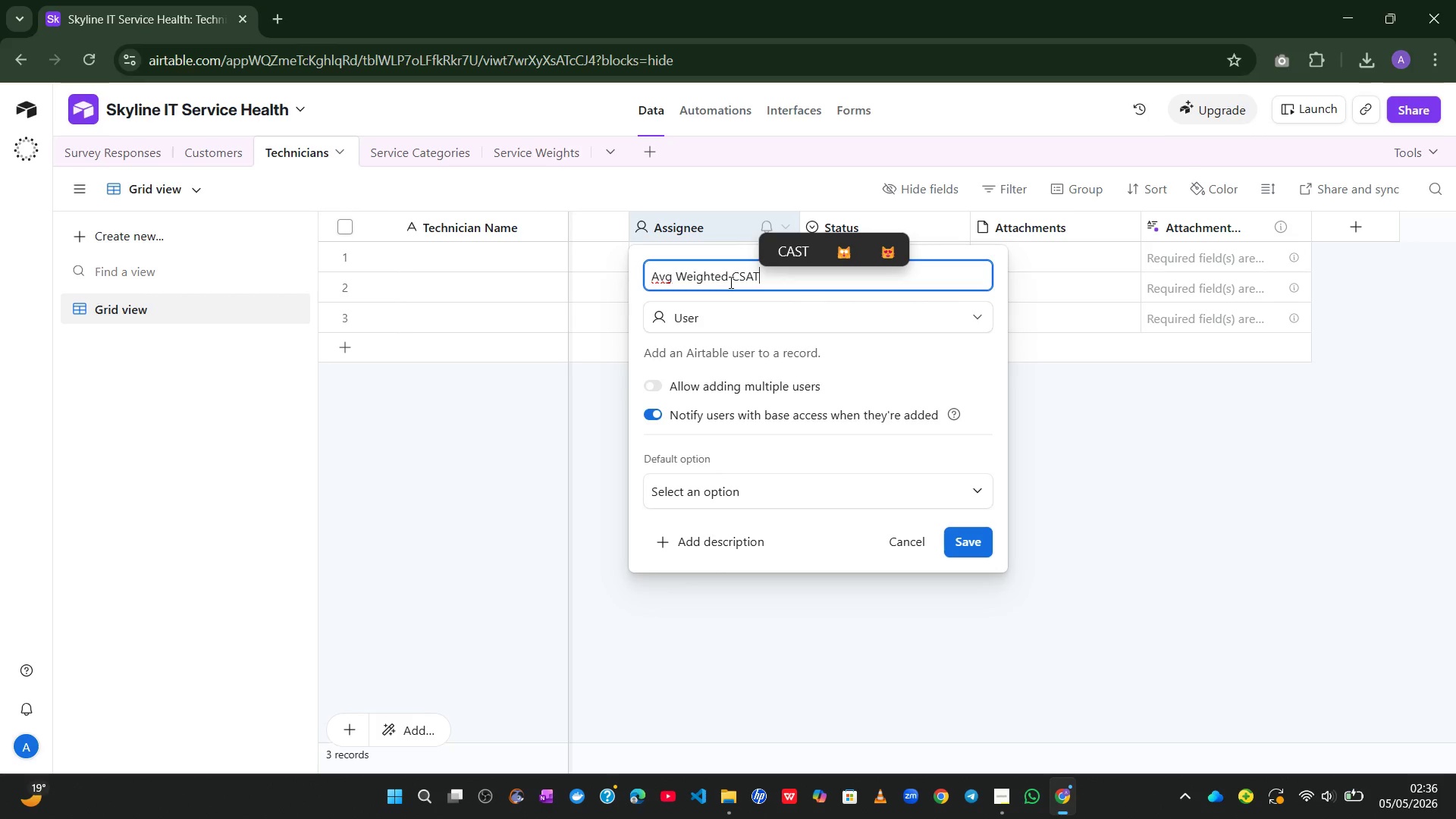 
left_click([836, 315])
 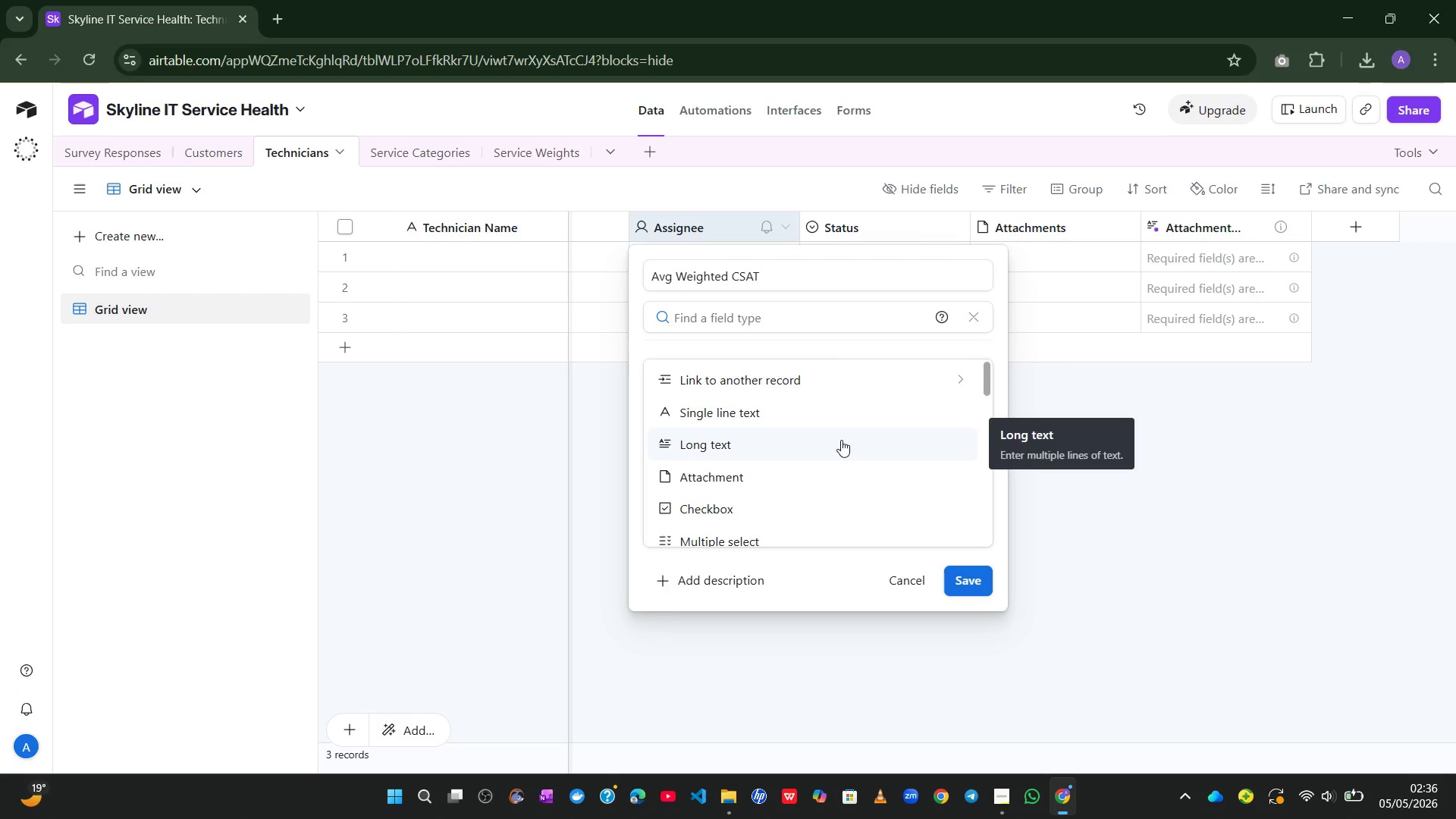 
wait(10.47)
 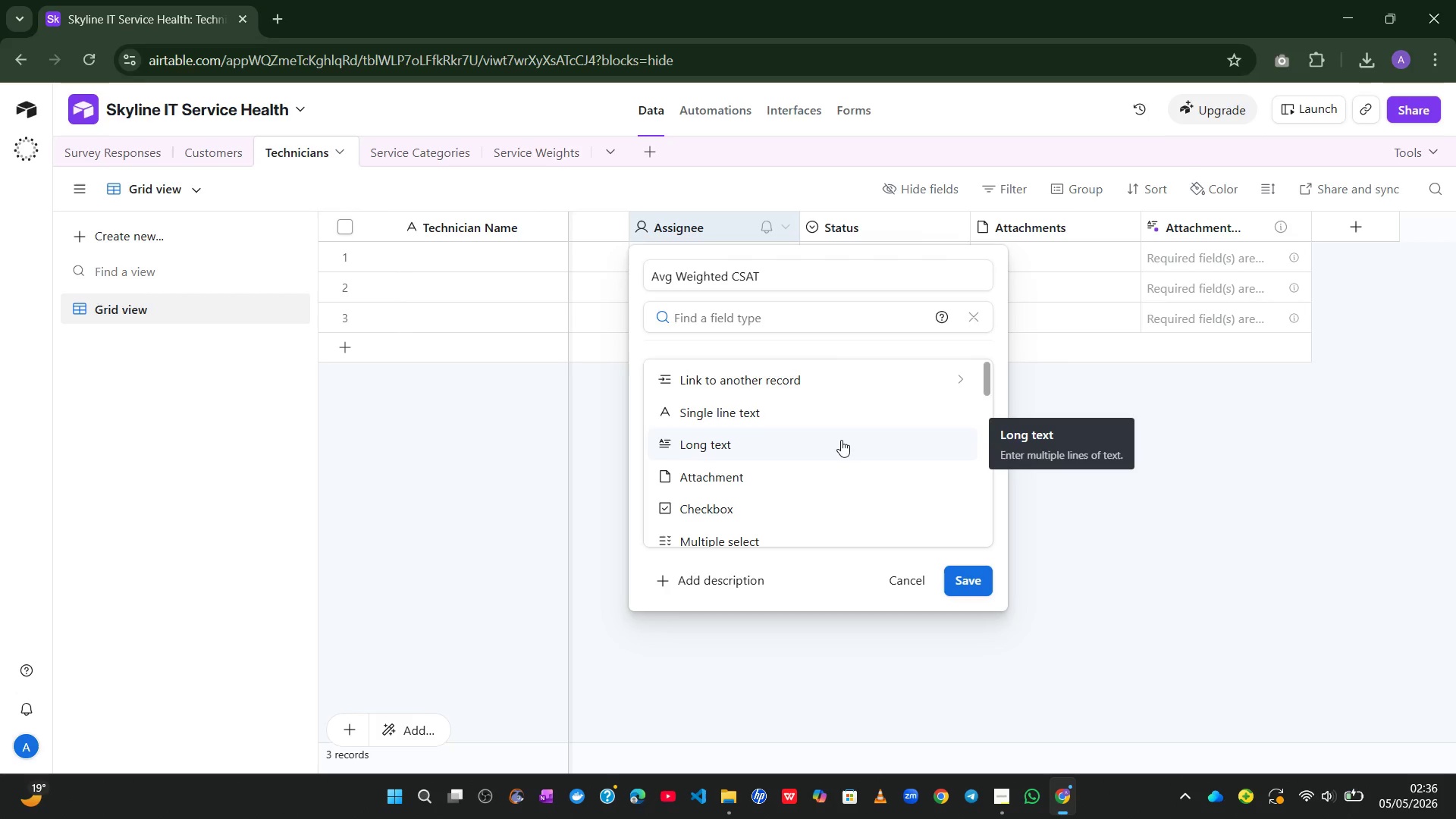 
left_click([751, 489])
 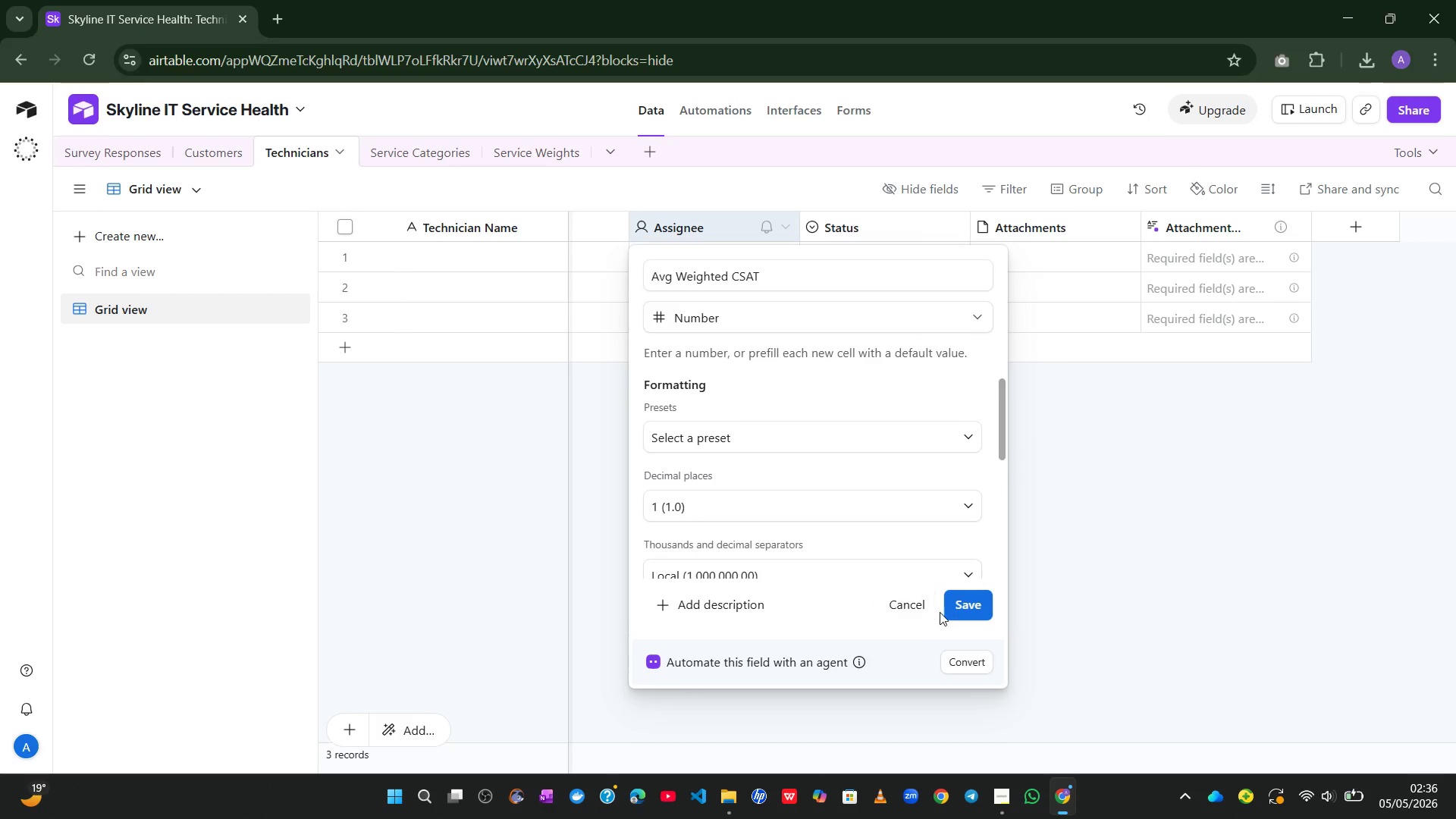 
left_click([984, 612])
 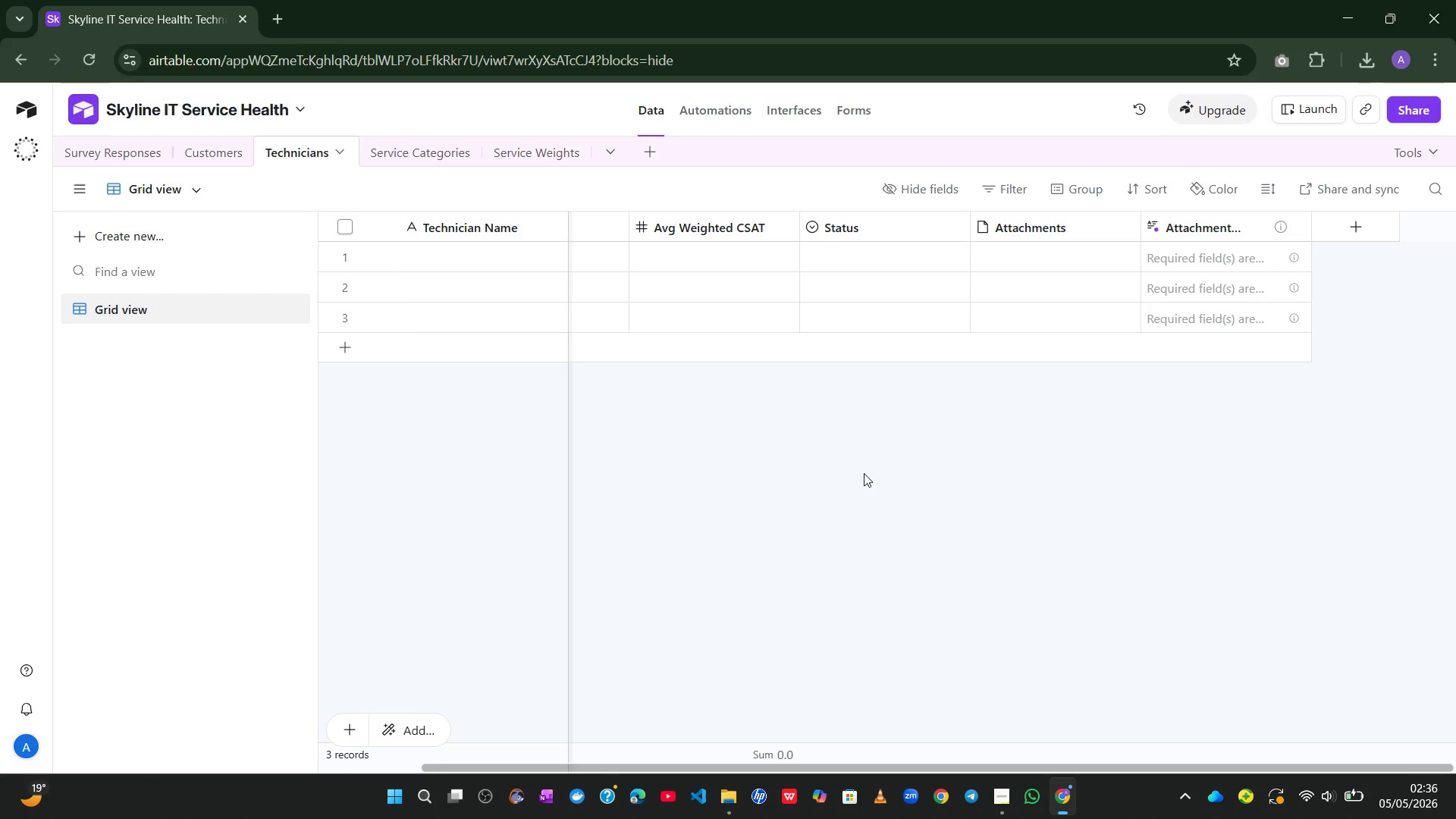 
wait(25.75)
 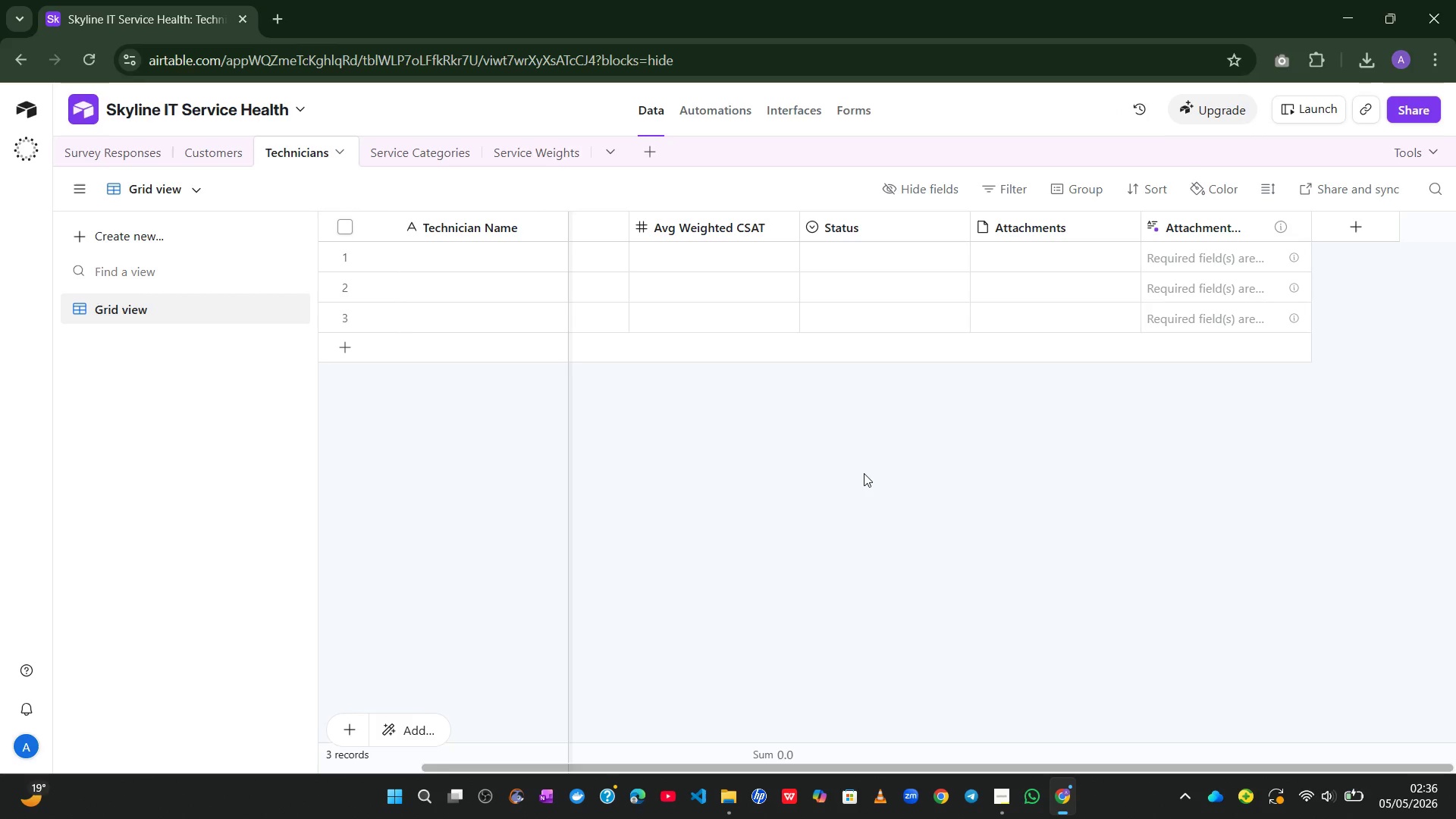 
left_click([469, 263])
 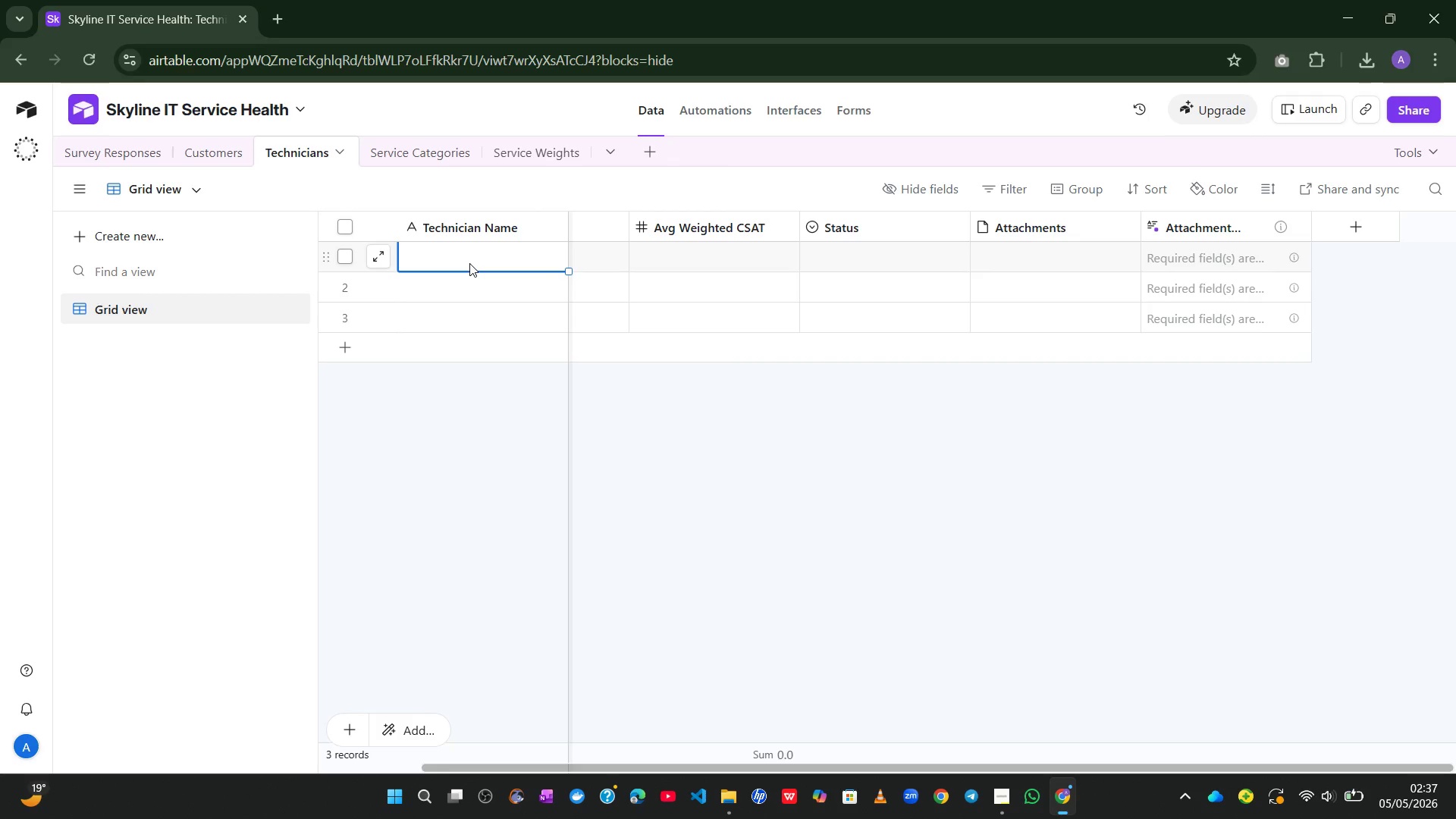 
type(Alex Rivera)
 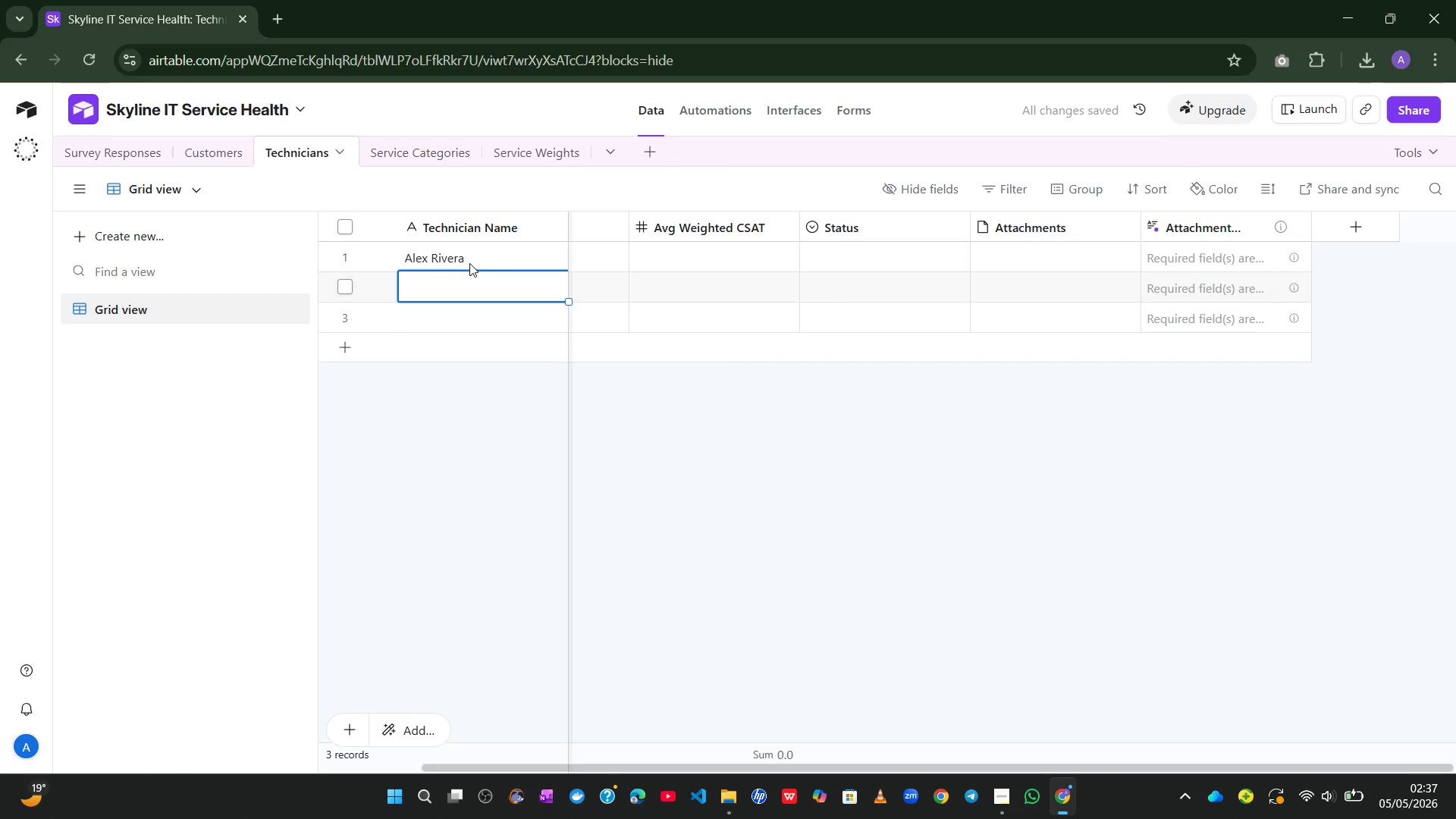 
 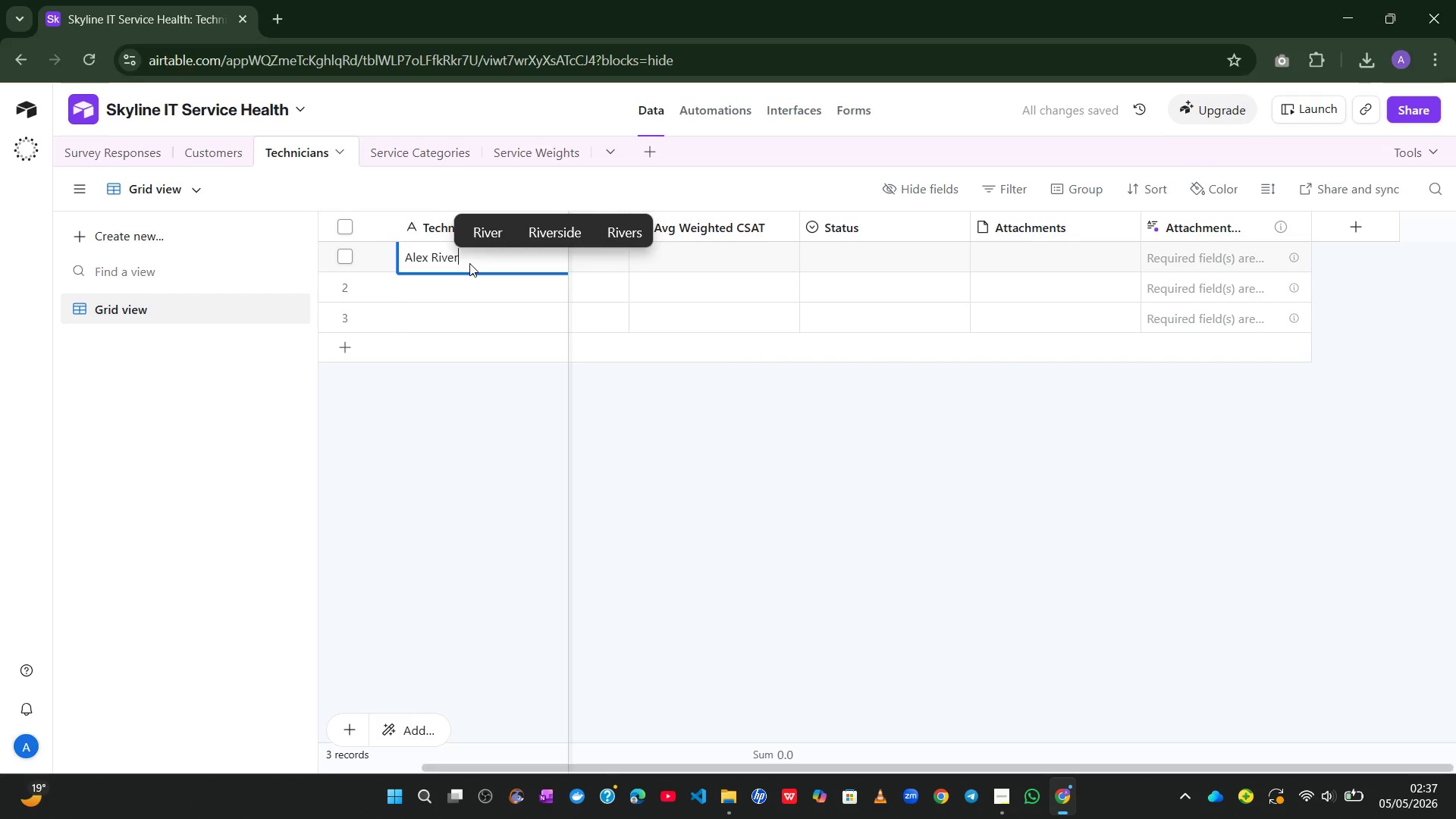 
key(Enter)
 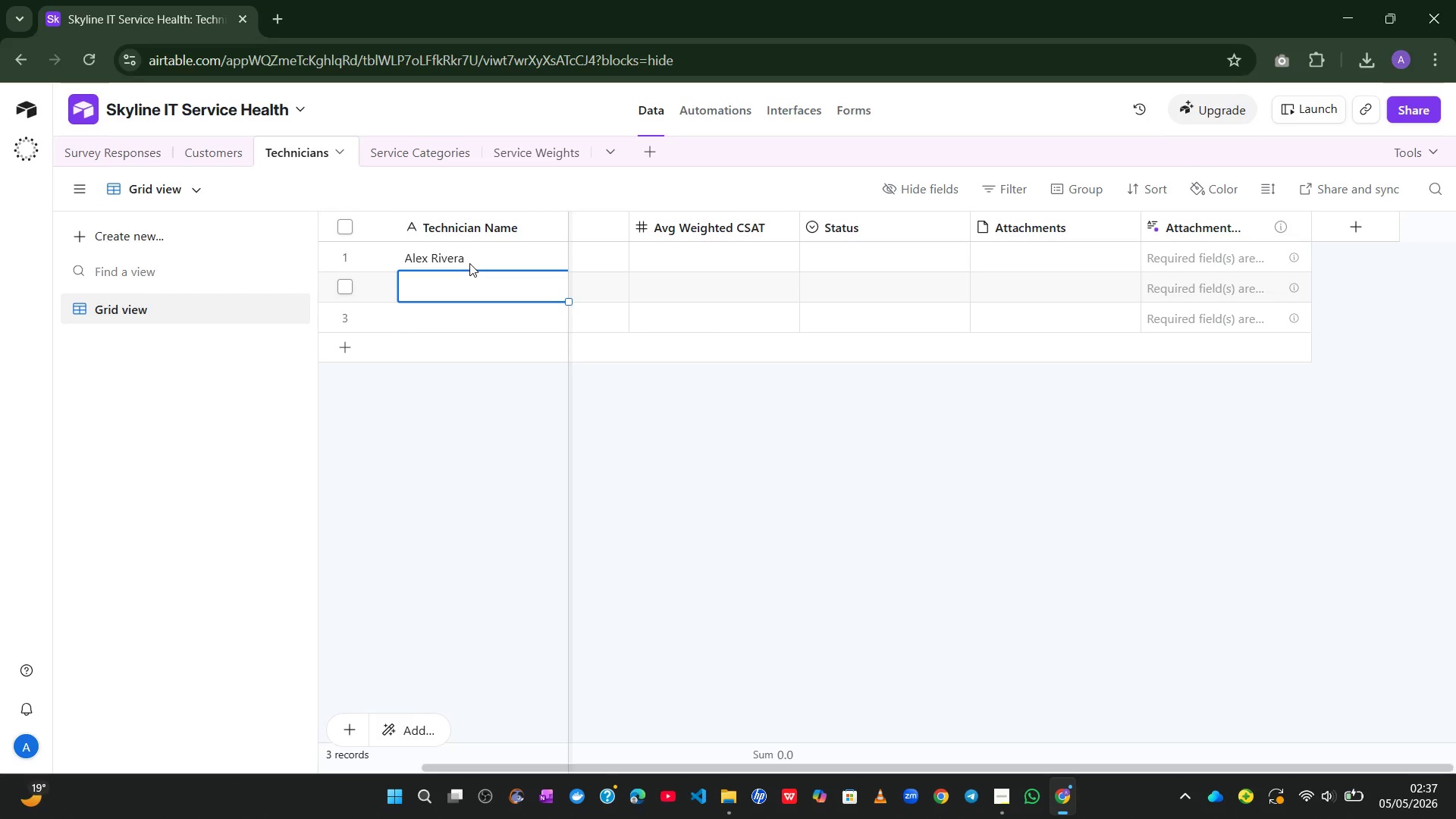 
key(Control+J)
 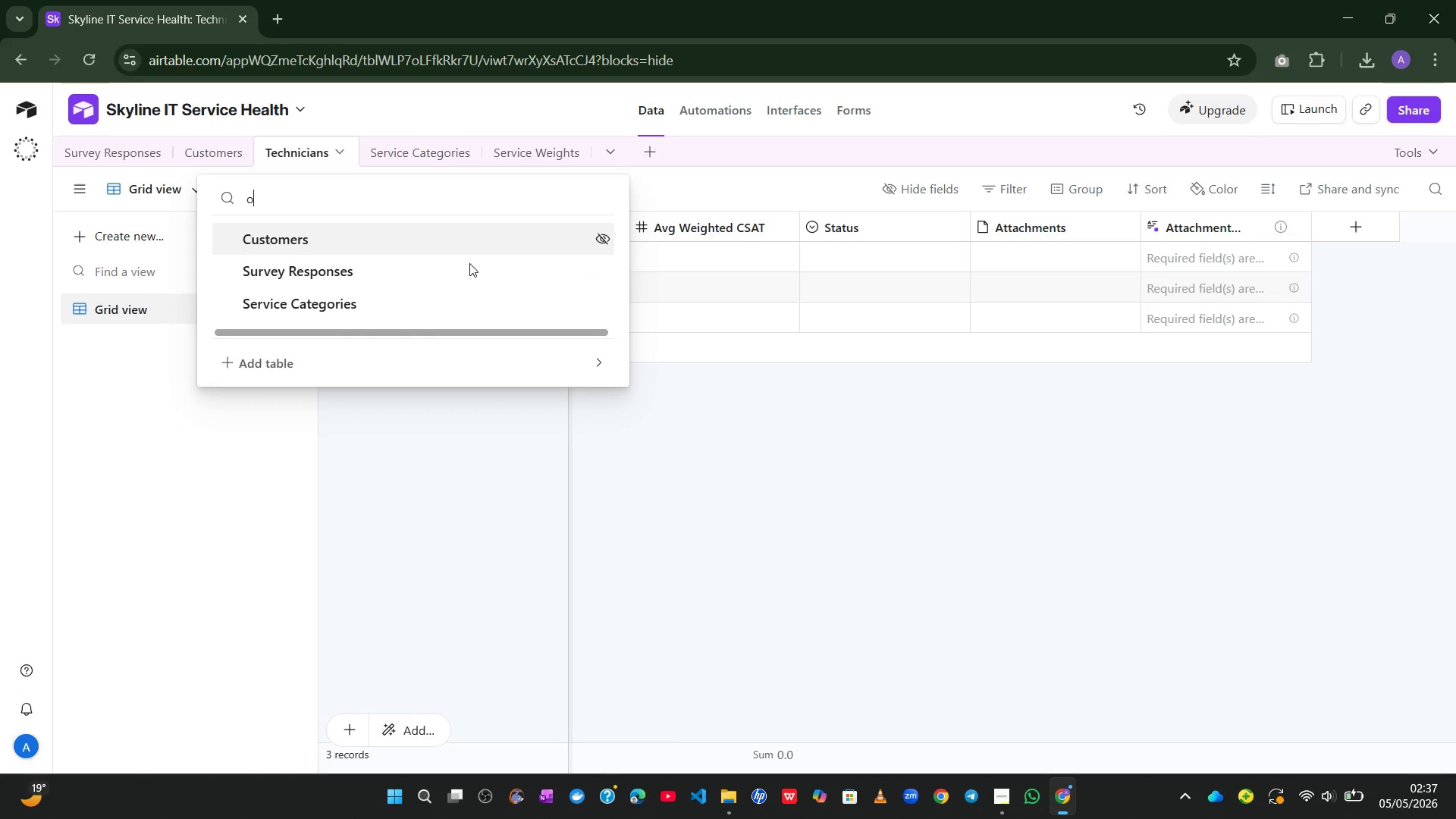 
type(ordan )
 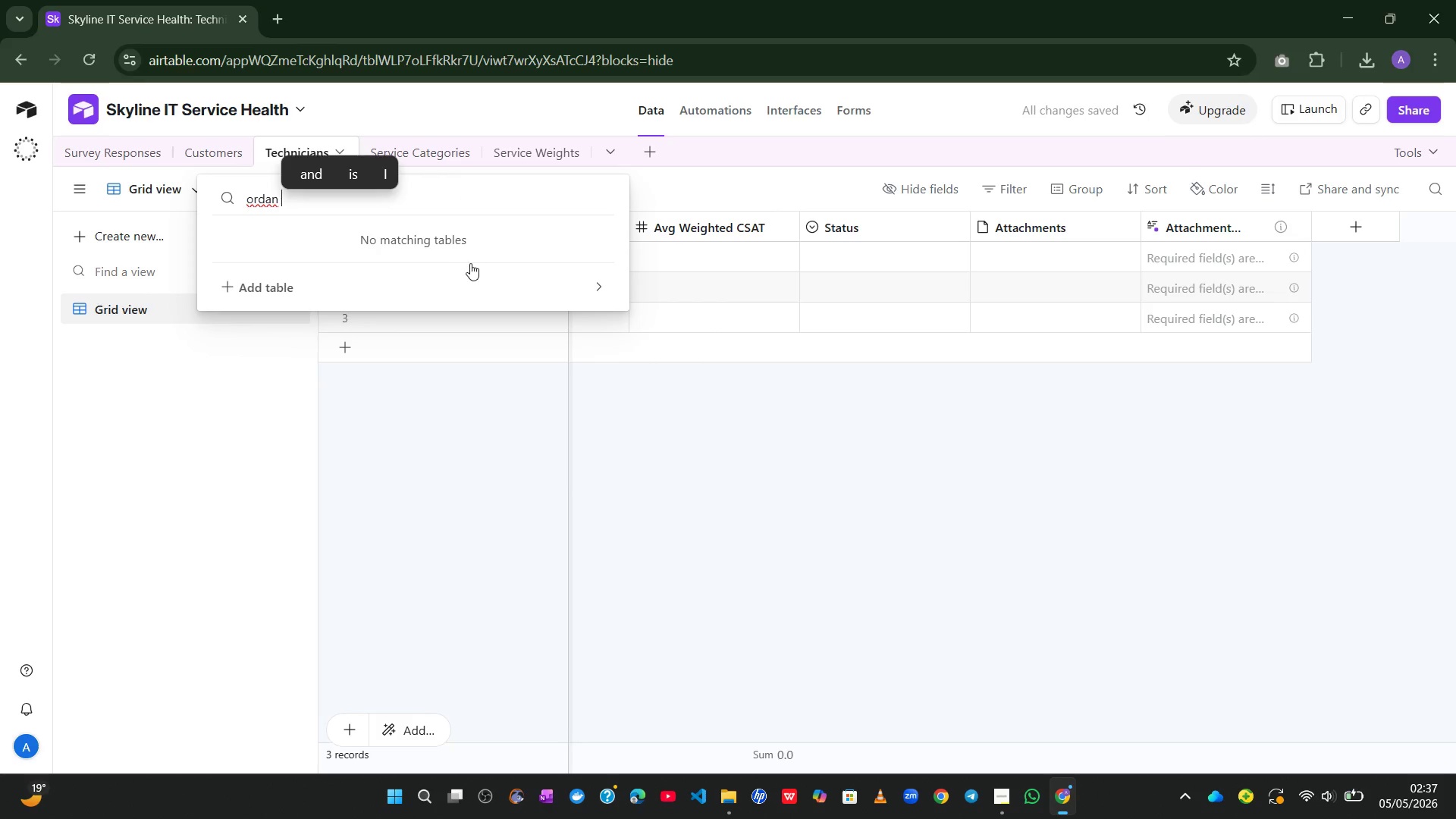 
key(Control+Backspace)
 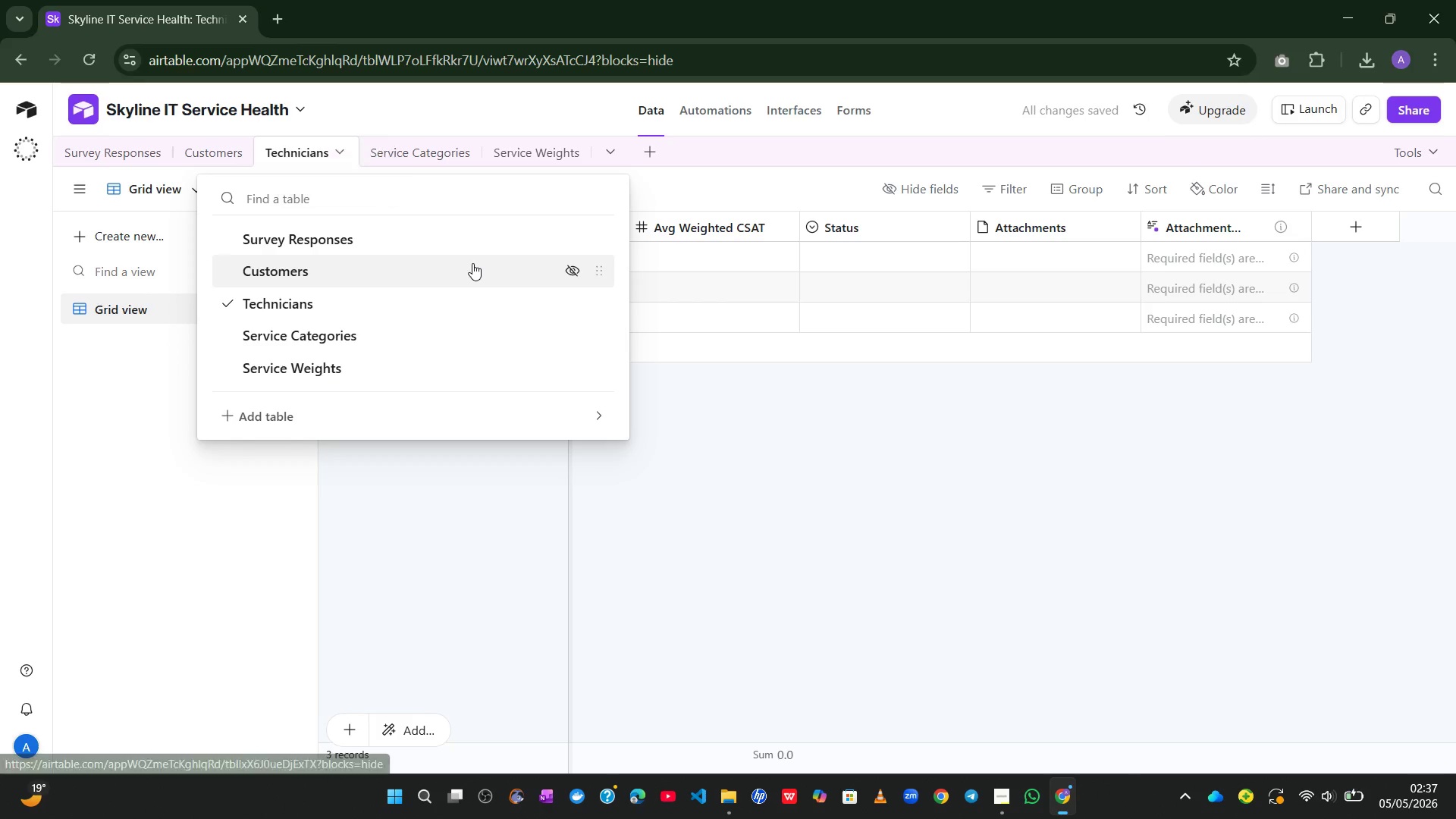 
key(Backspace)
 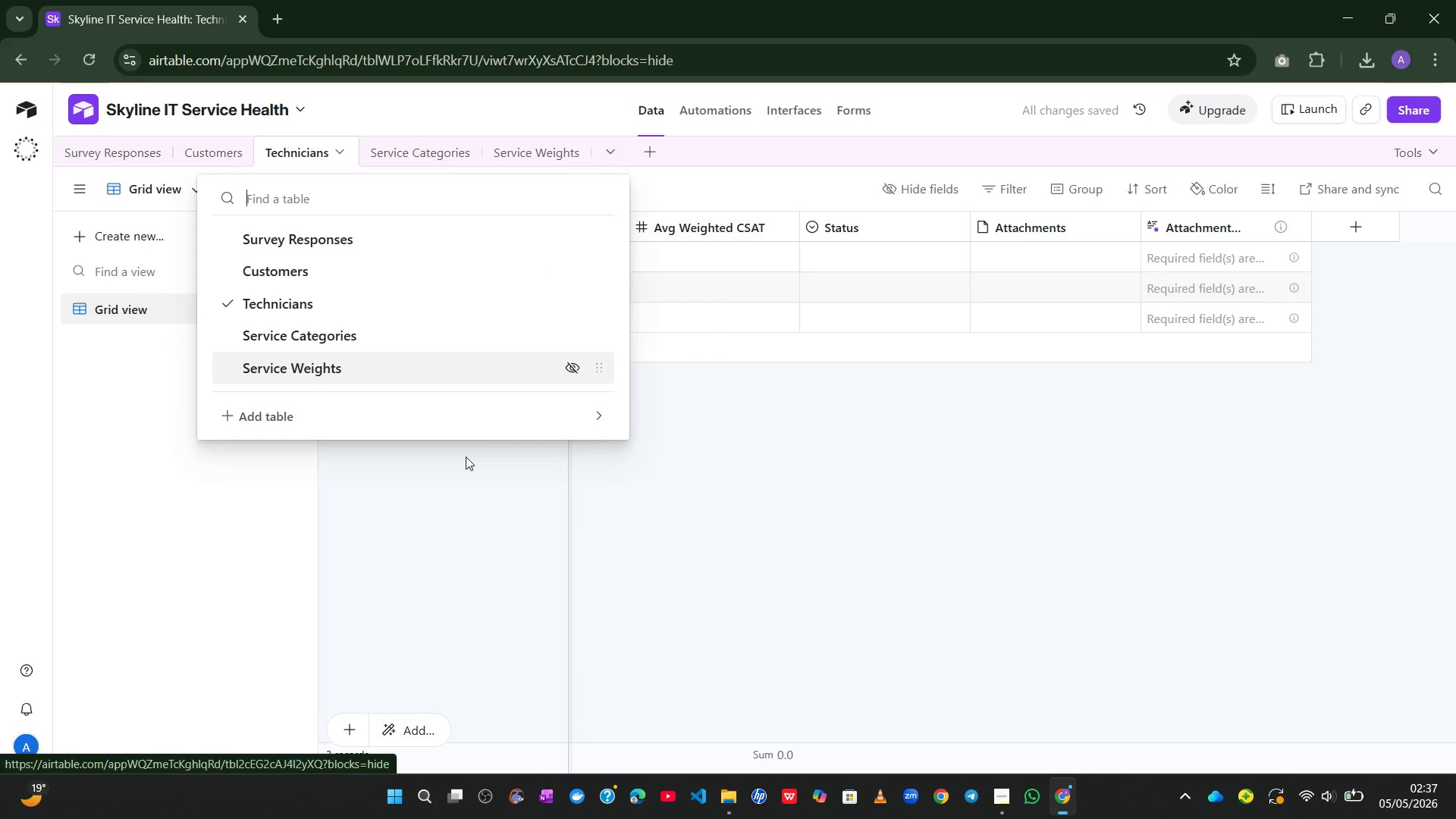 
left_click([450, 510])
 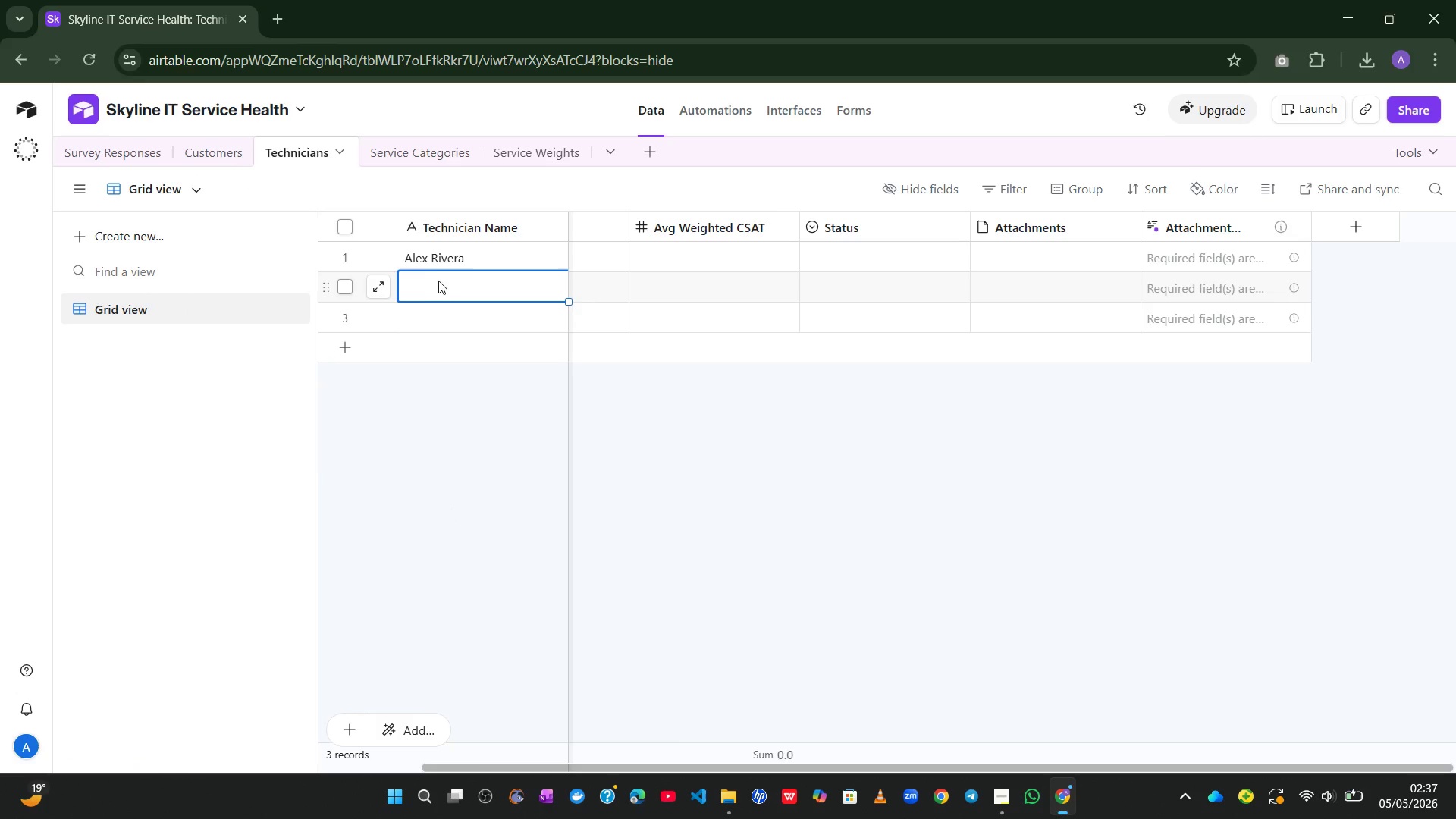 
left_click([435, 293])
 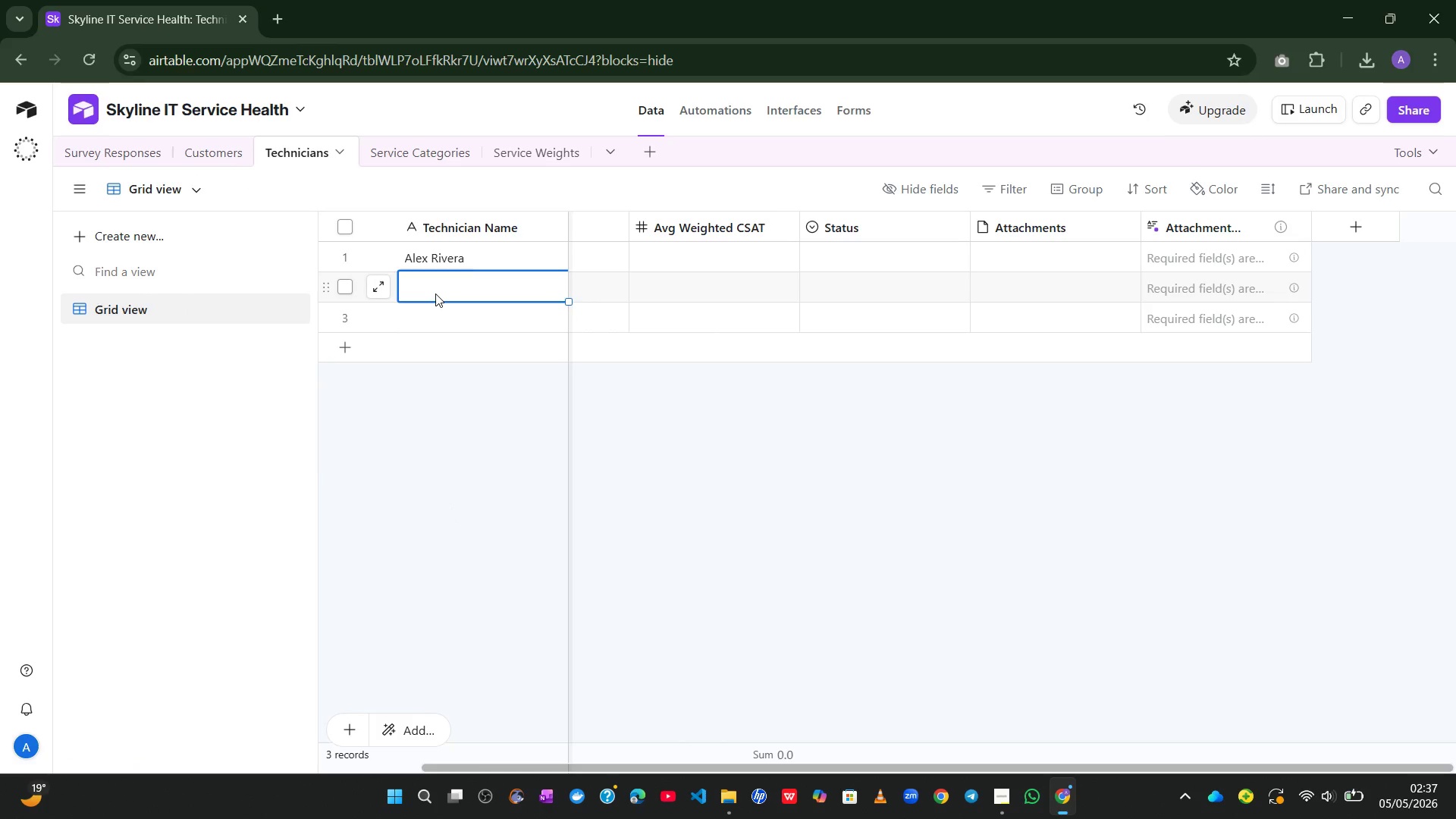 
type(Jordan Smith)
 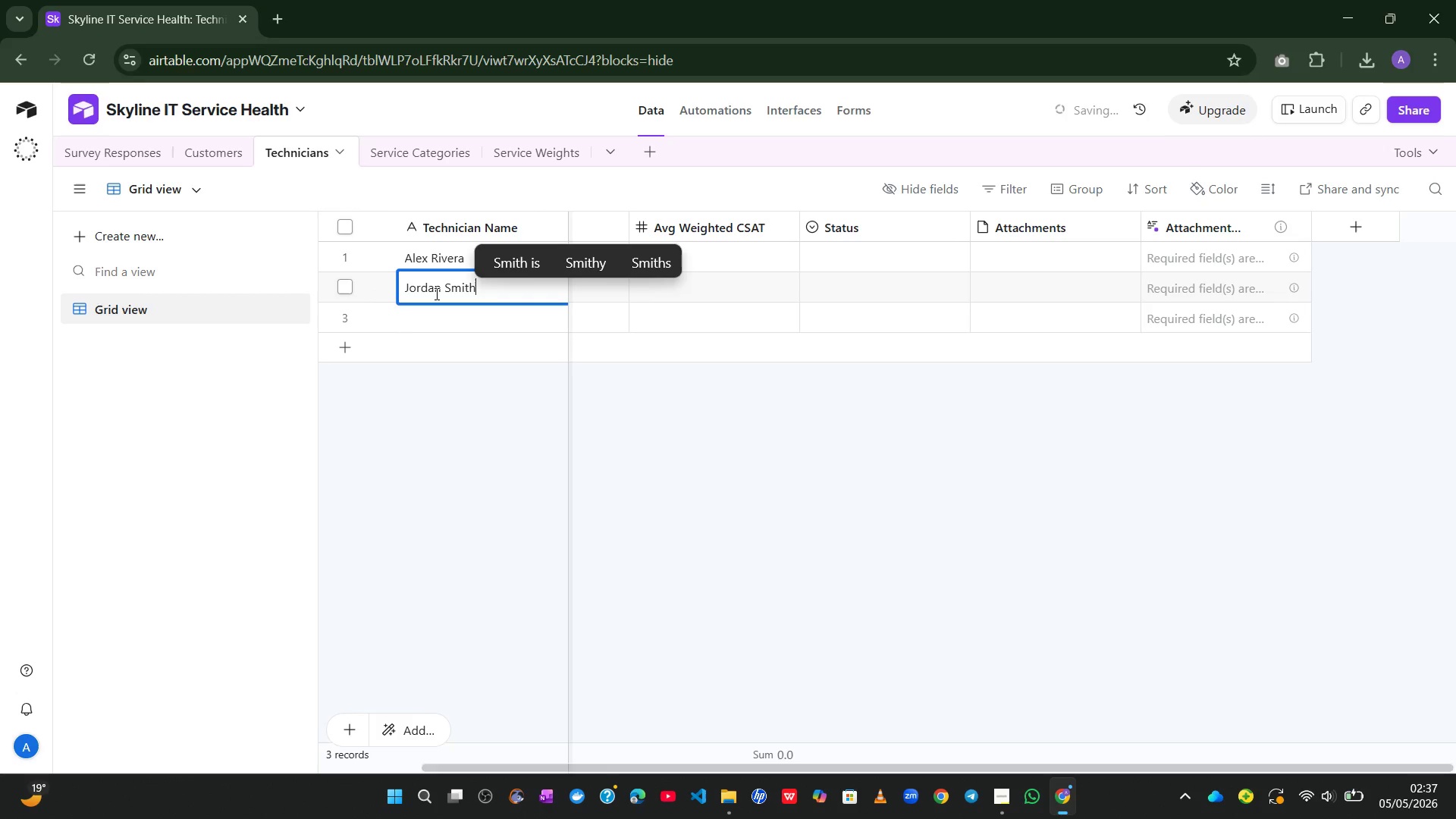 
key(Enter)
 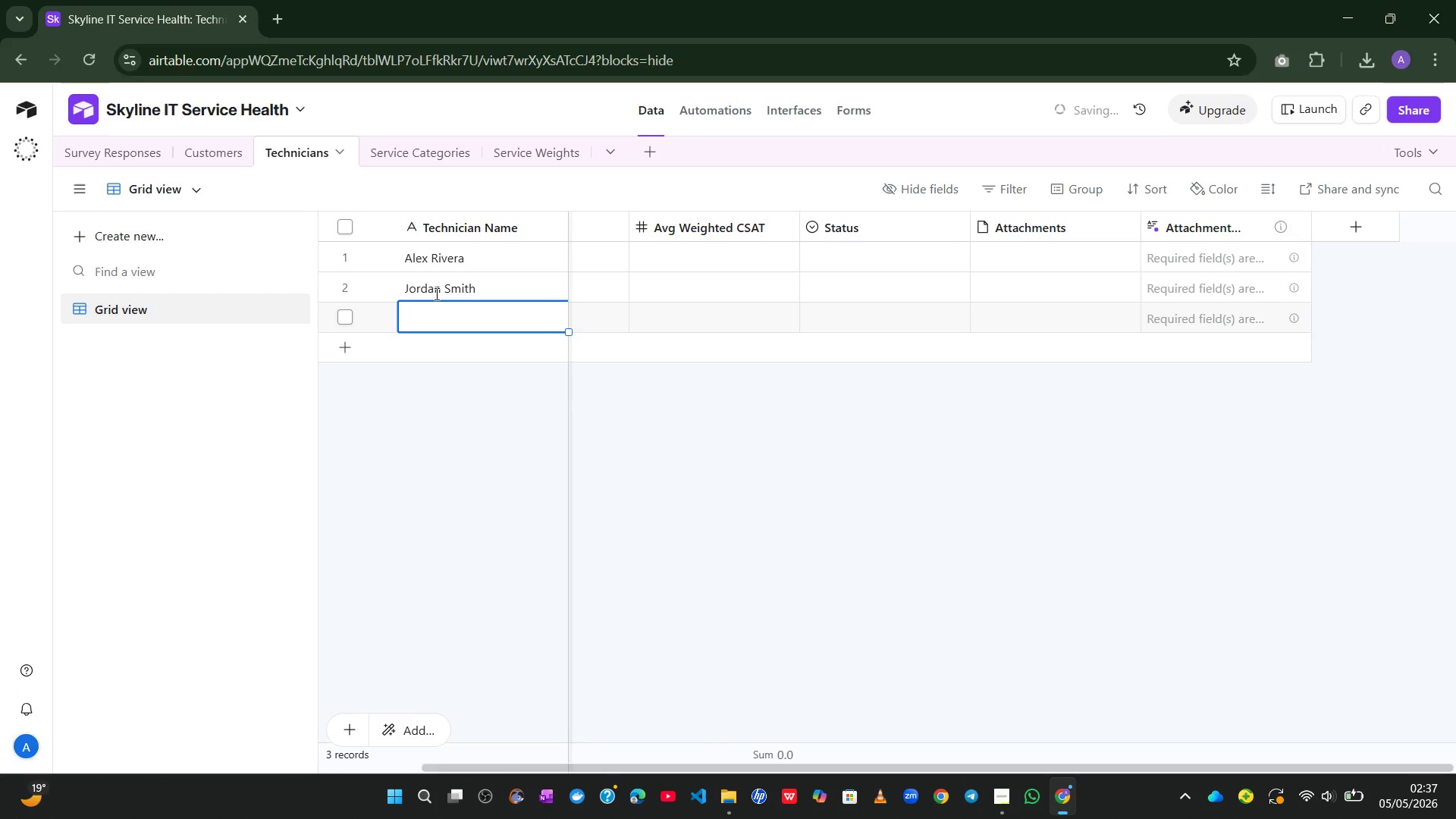 
type(Sarah Chen)
 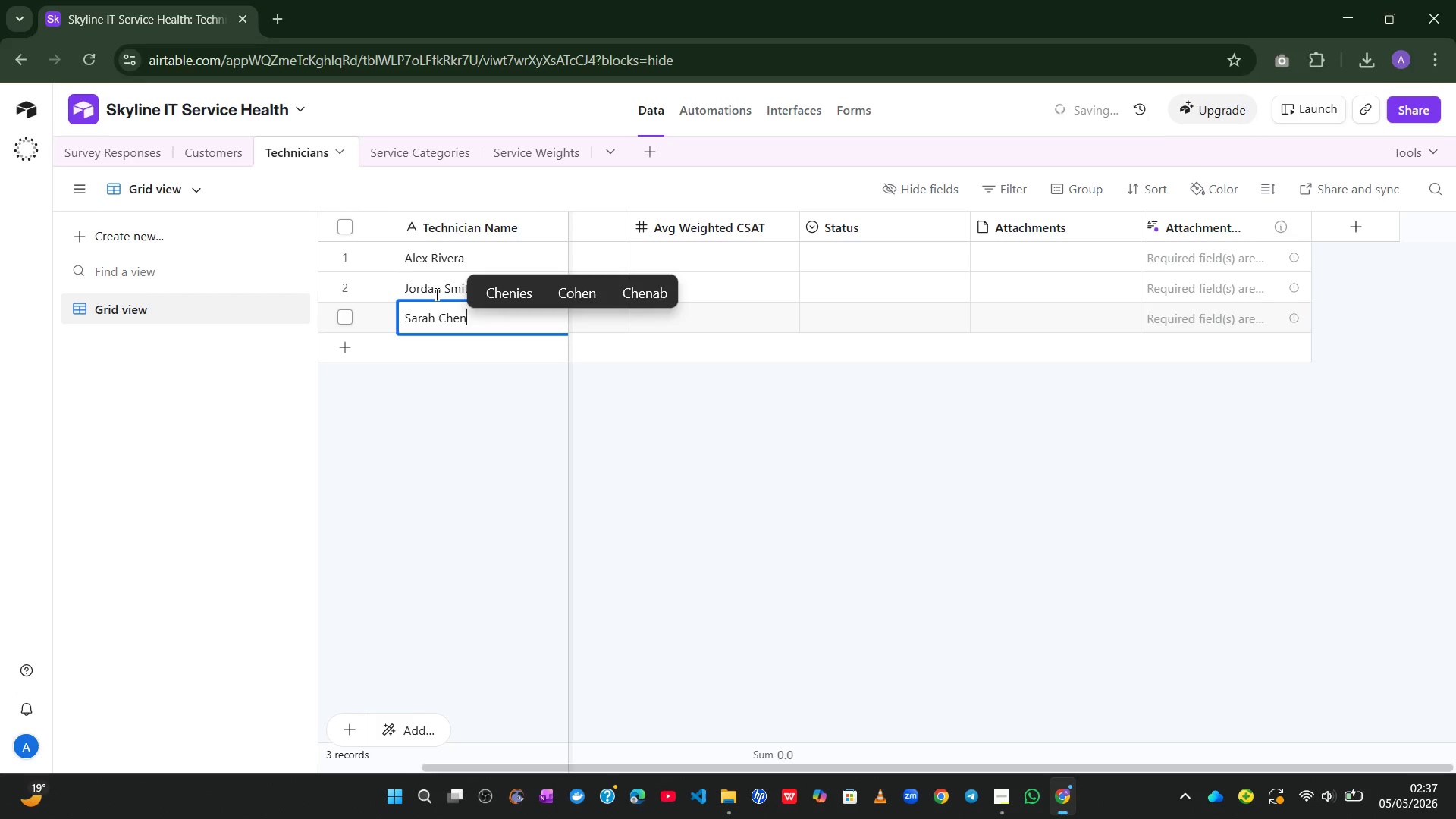 
key(Shift+Enter)
 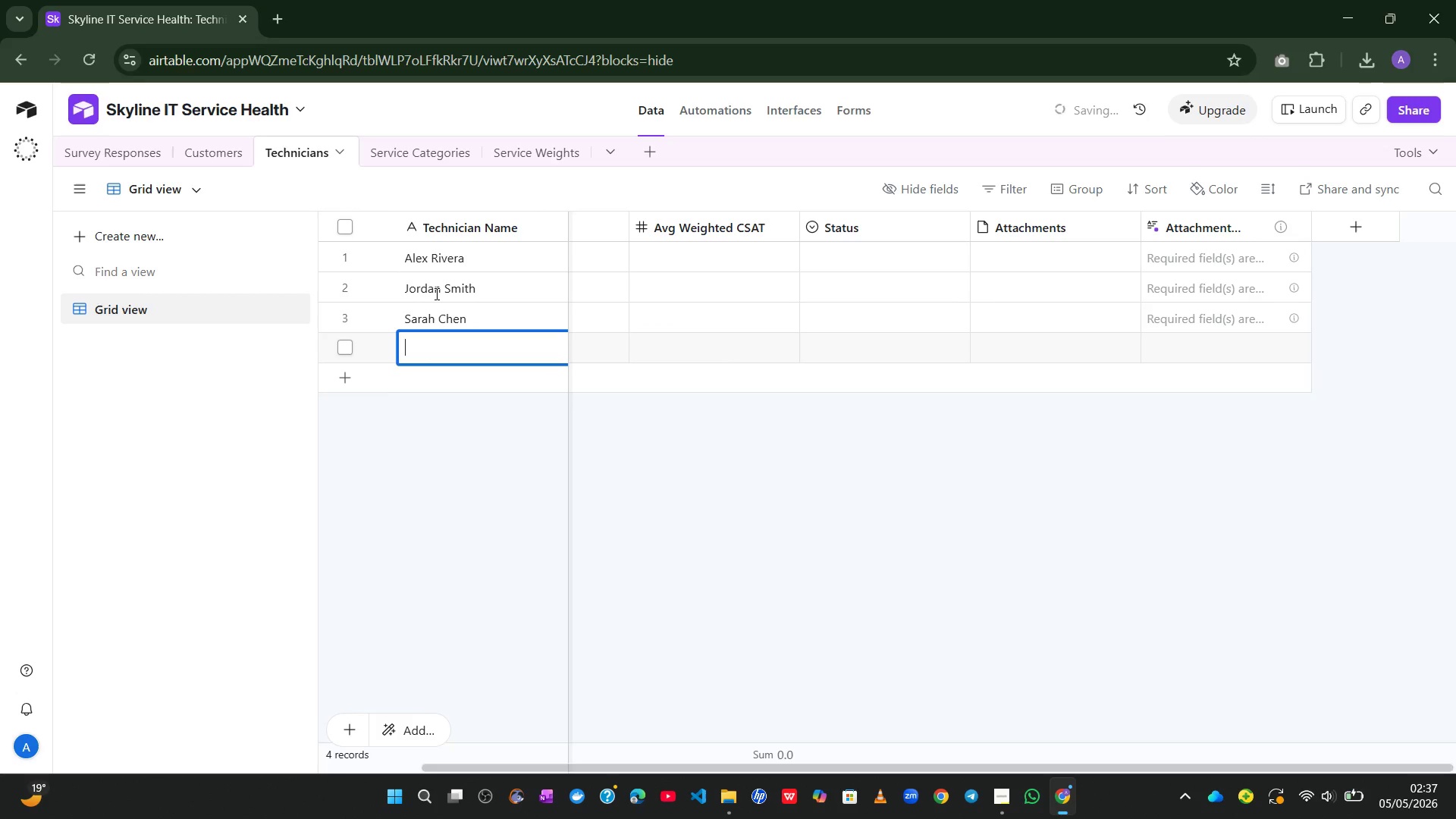 
key(Shift+Enter)
 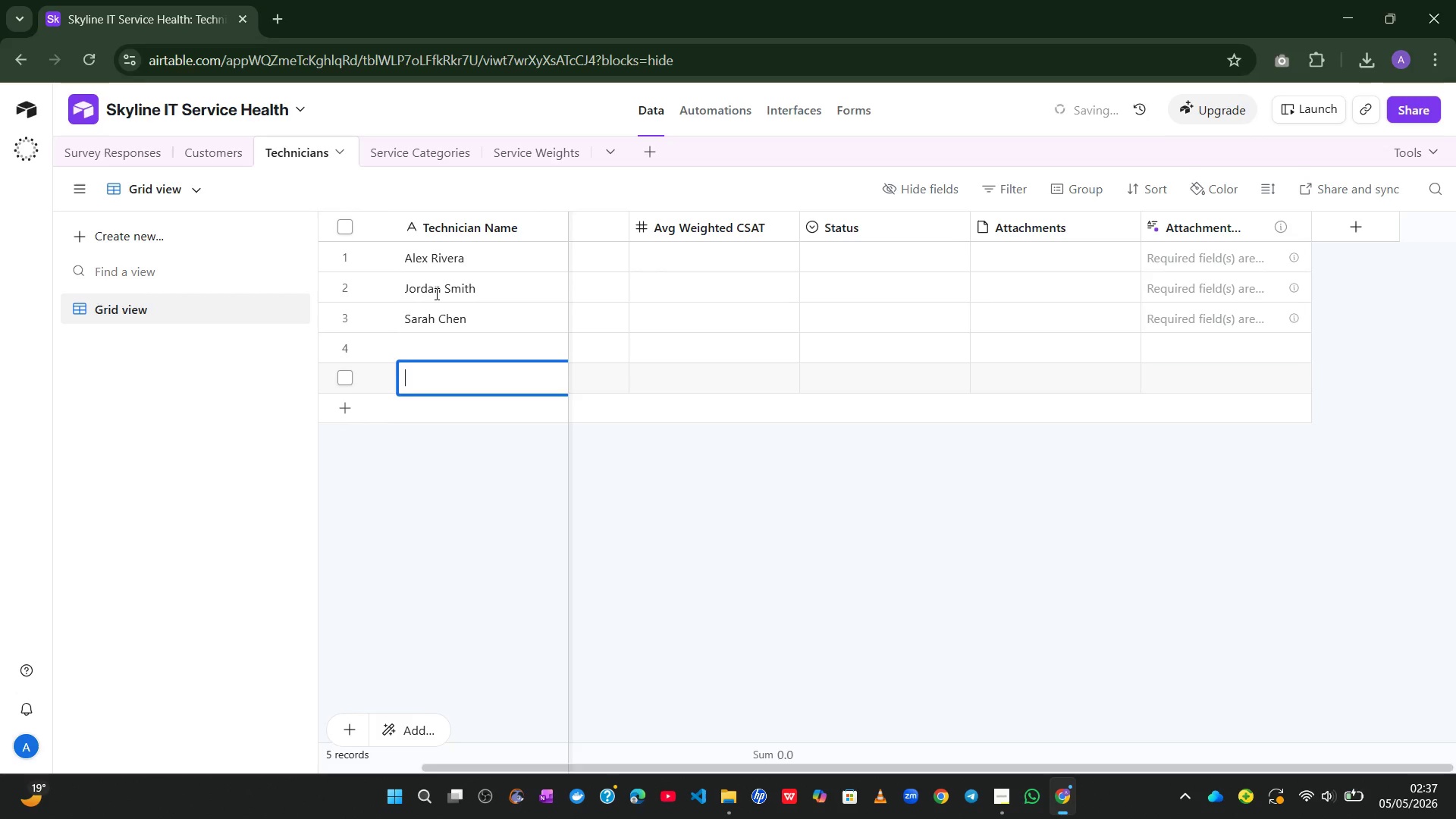 
key(Shift+Enter)
 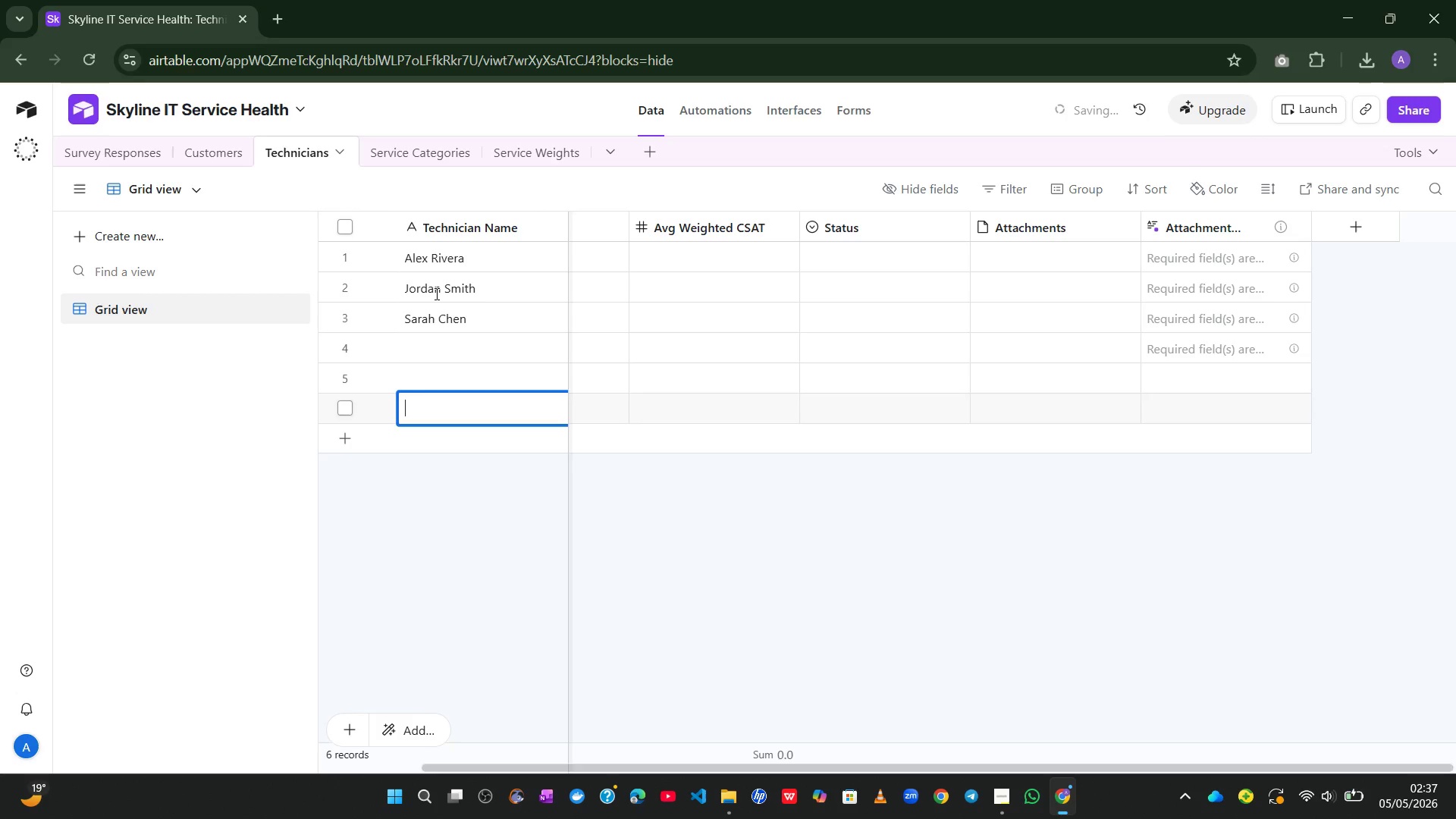 
key(Shift+Enter)
 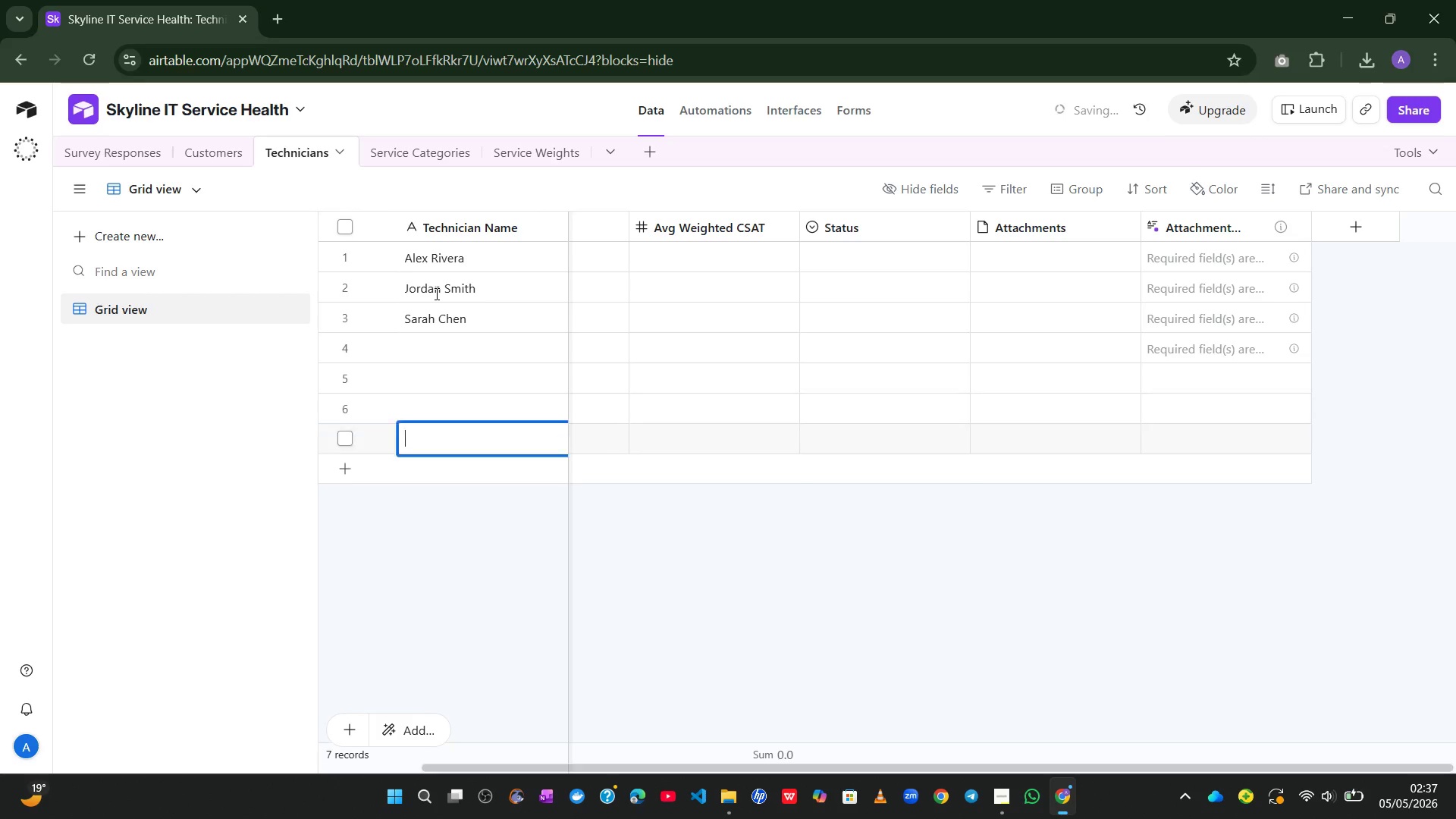 
key(Shift+Enter)
 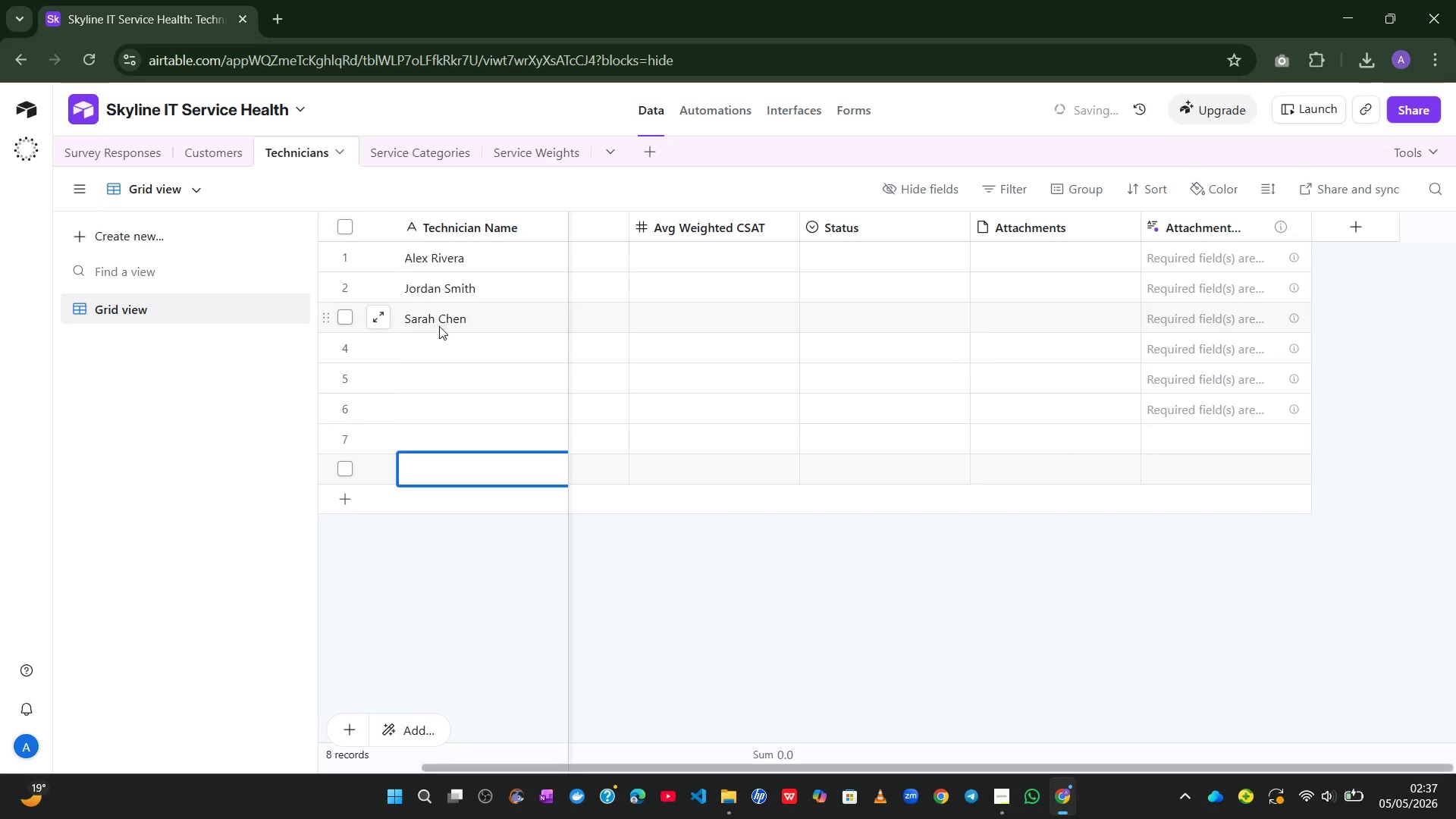 
left_click([435, 347])
 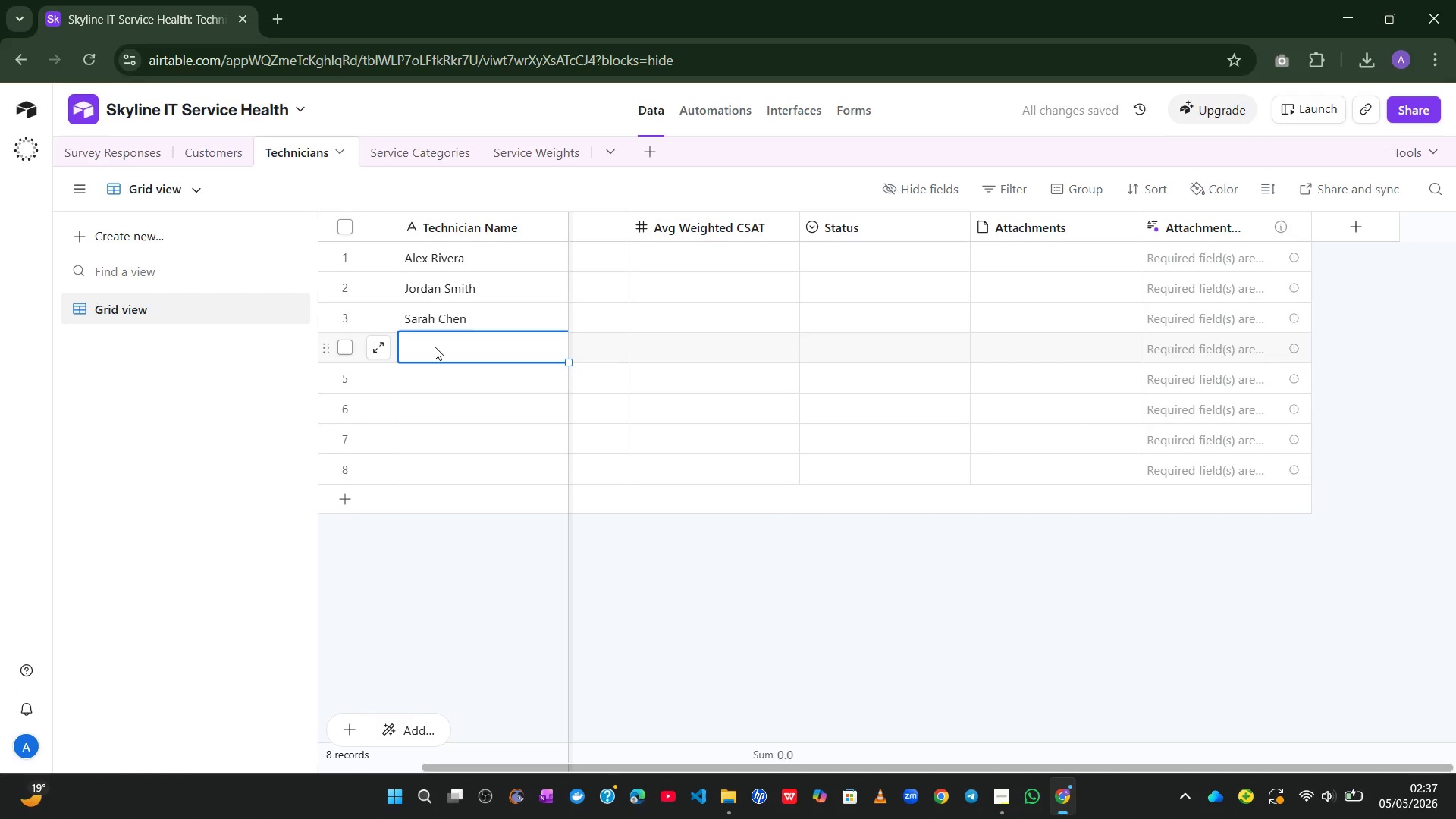 
type(Michael Ochoro)
key(Backspace)
key(Backspace)
key(Backspace)
key(Backspace)
key(Backspace)
type(koro)
 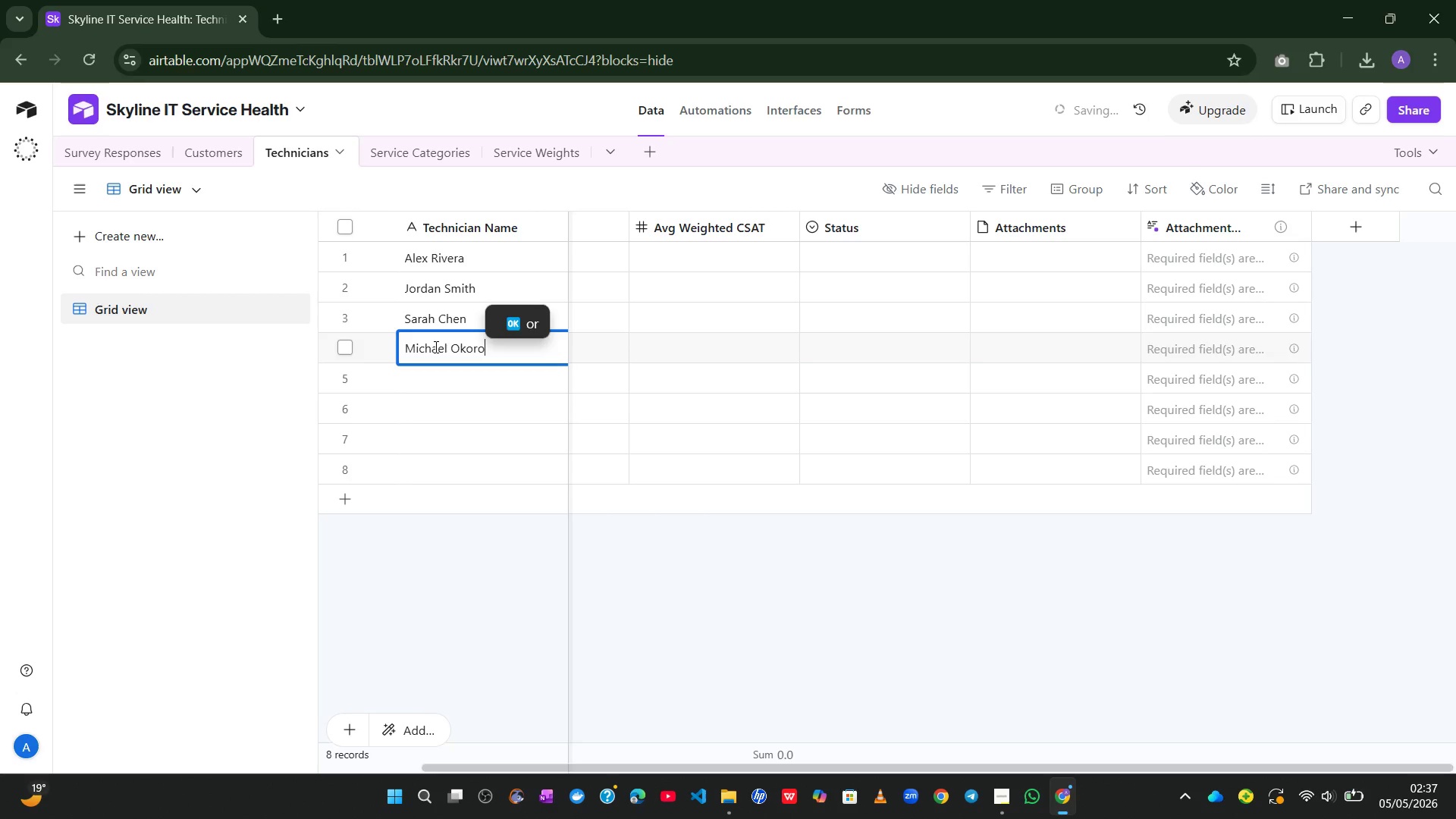 
 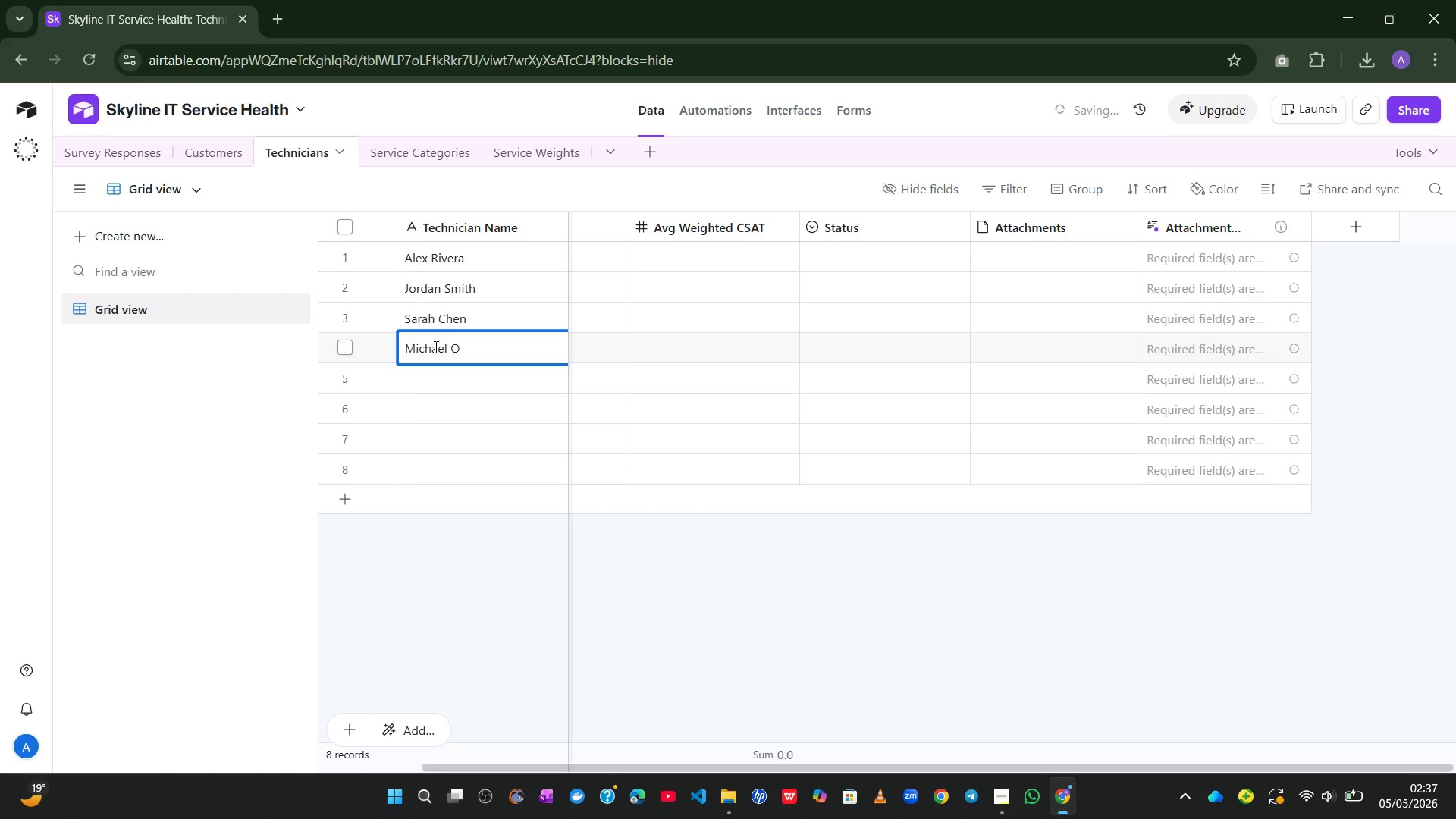 
key(Enter)
 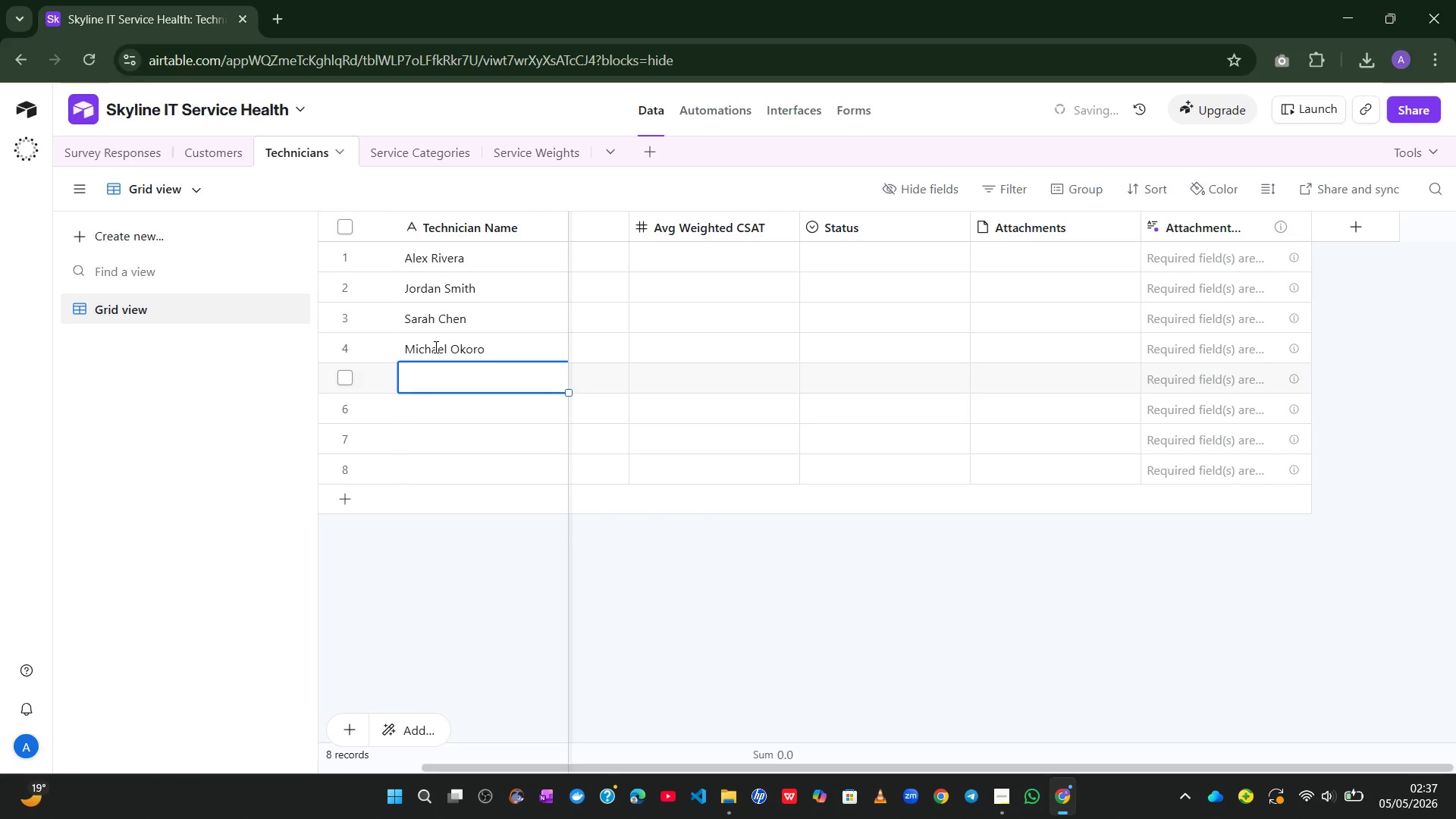 
type(Elena Rodriguez)
 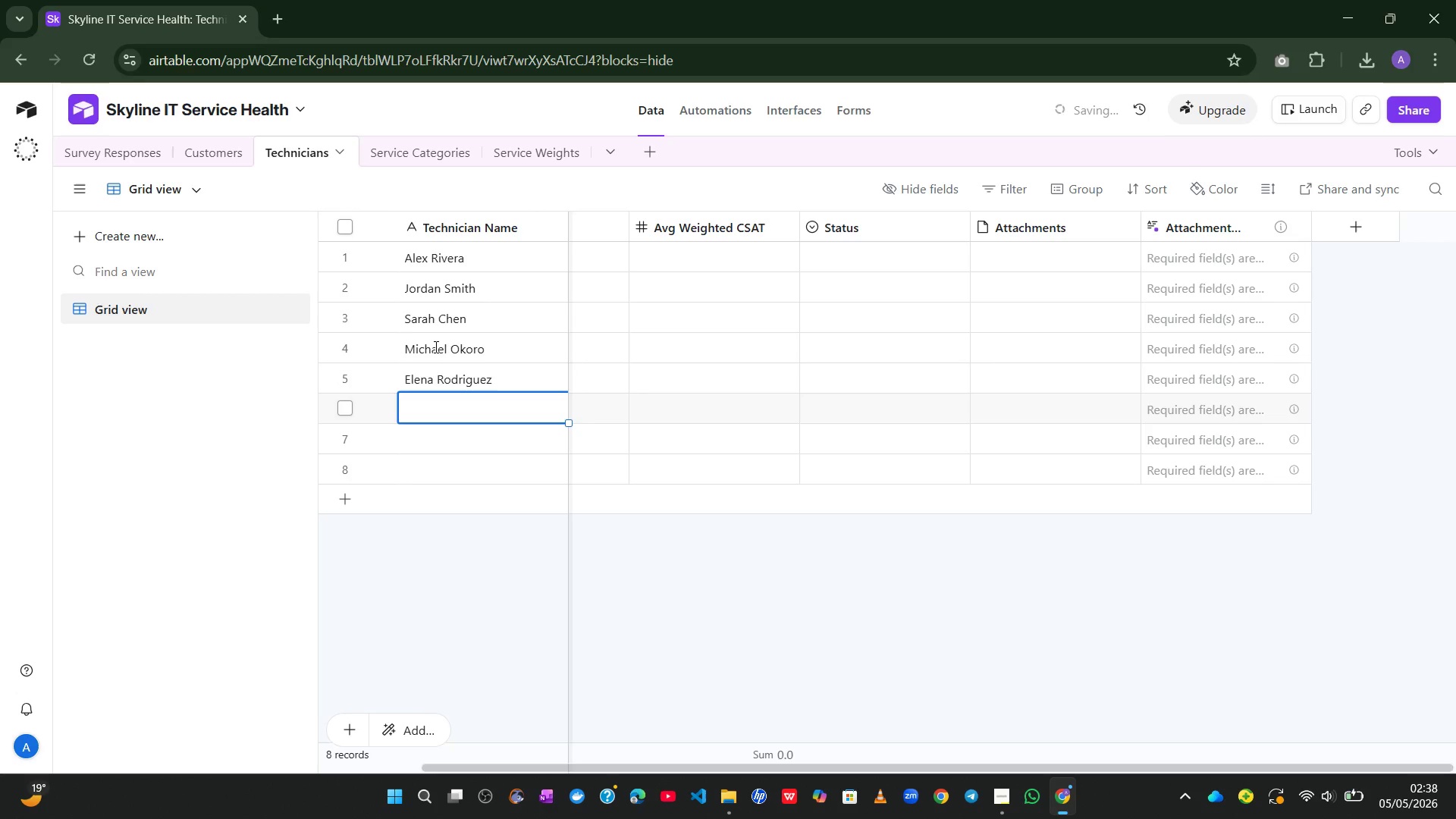 
 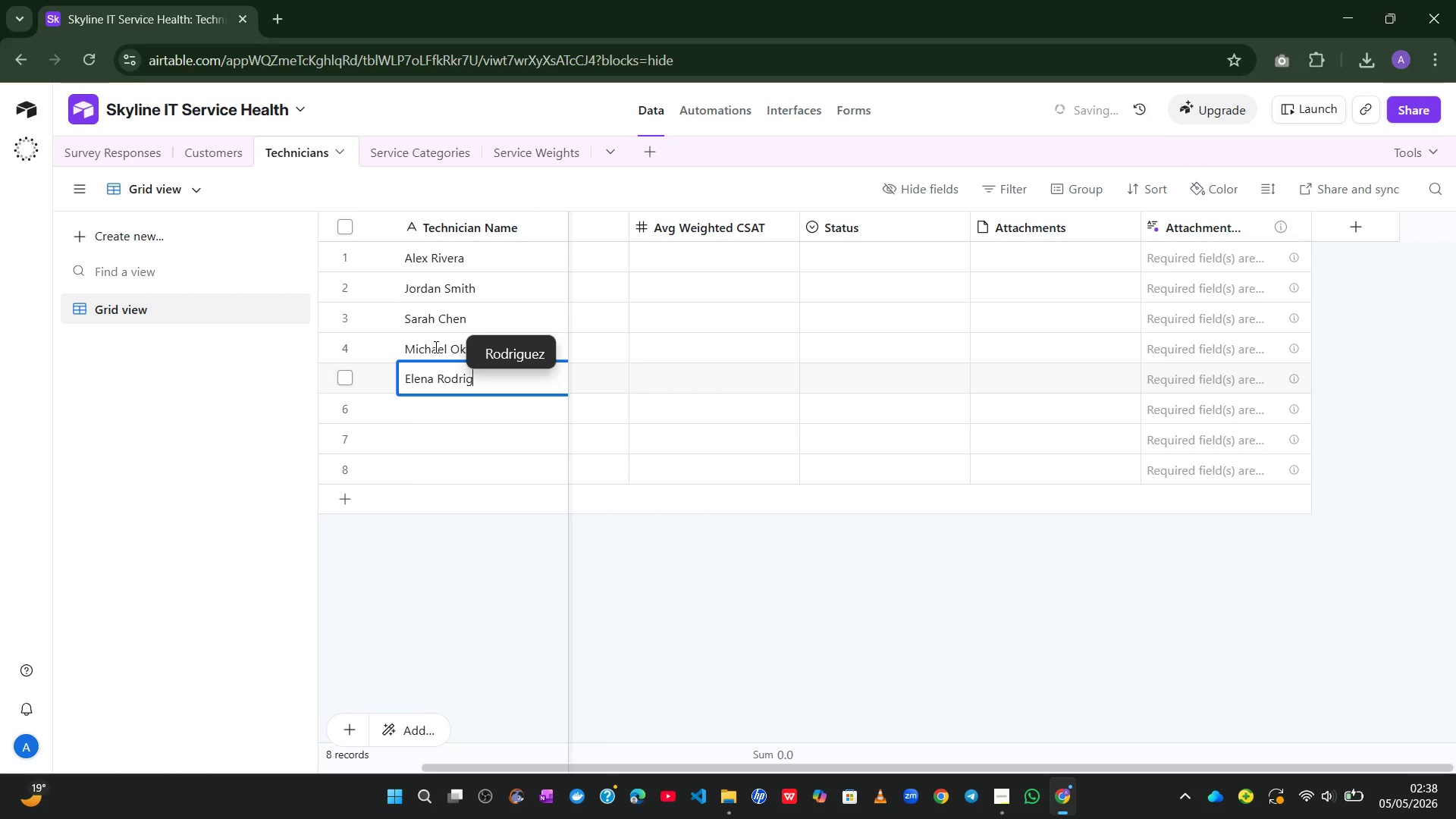 
key(Enter)
 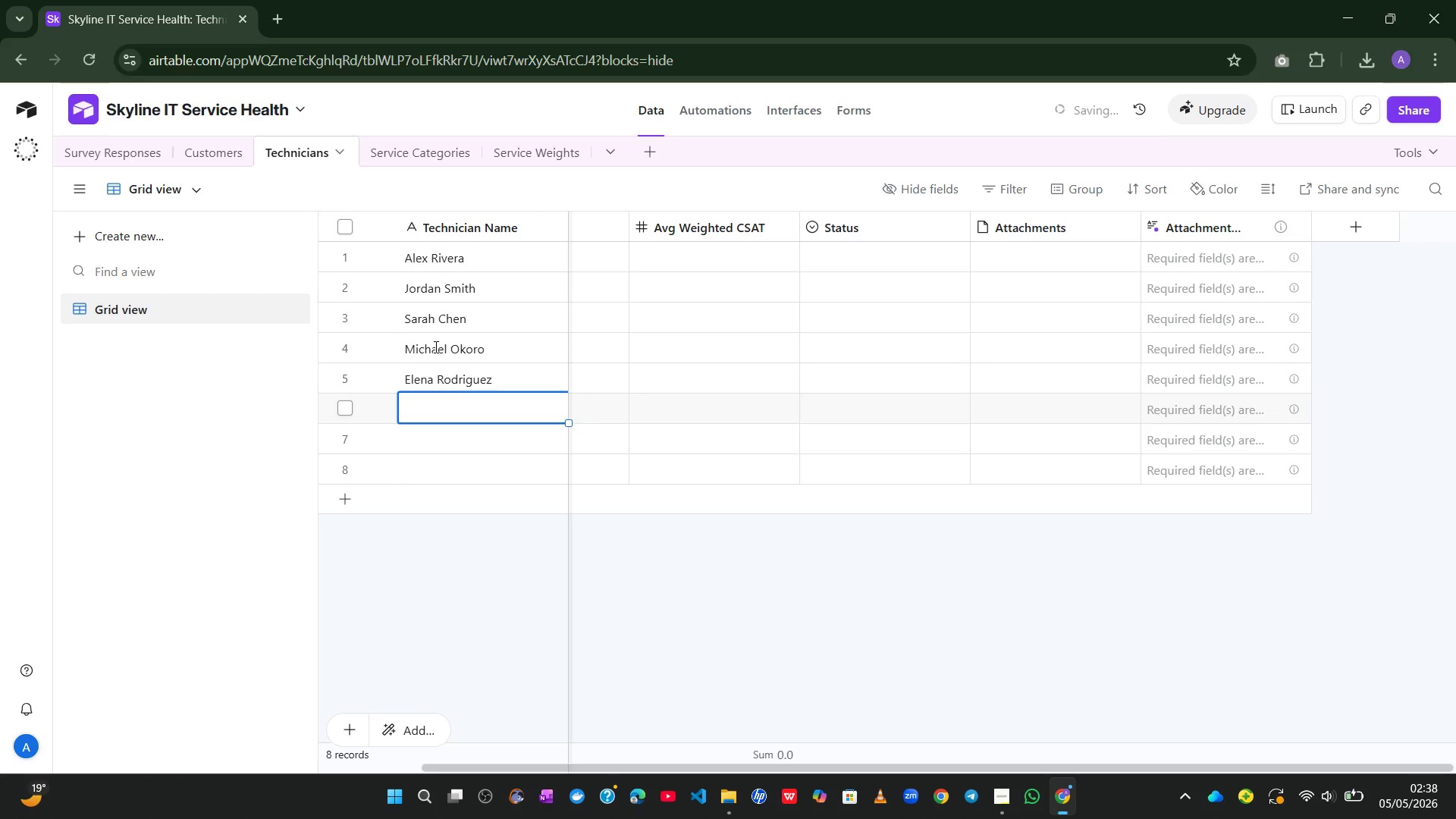 
type(David Park)
 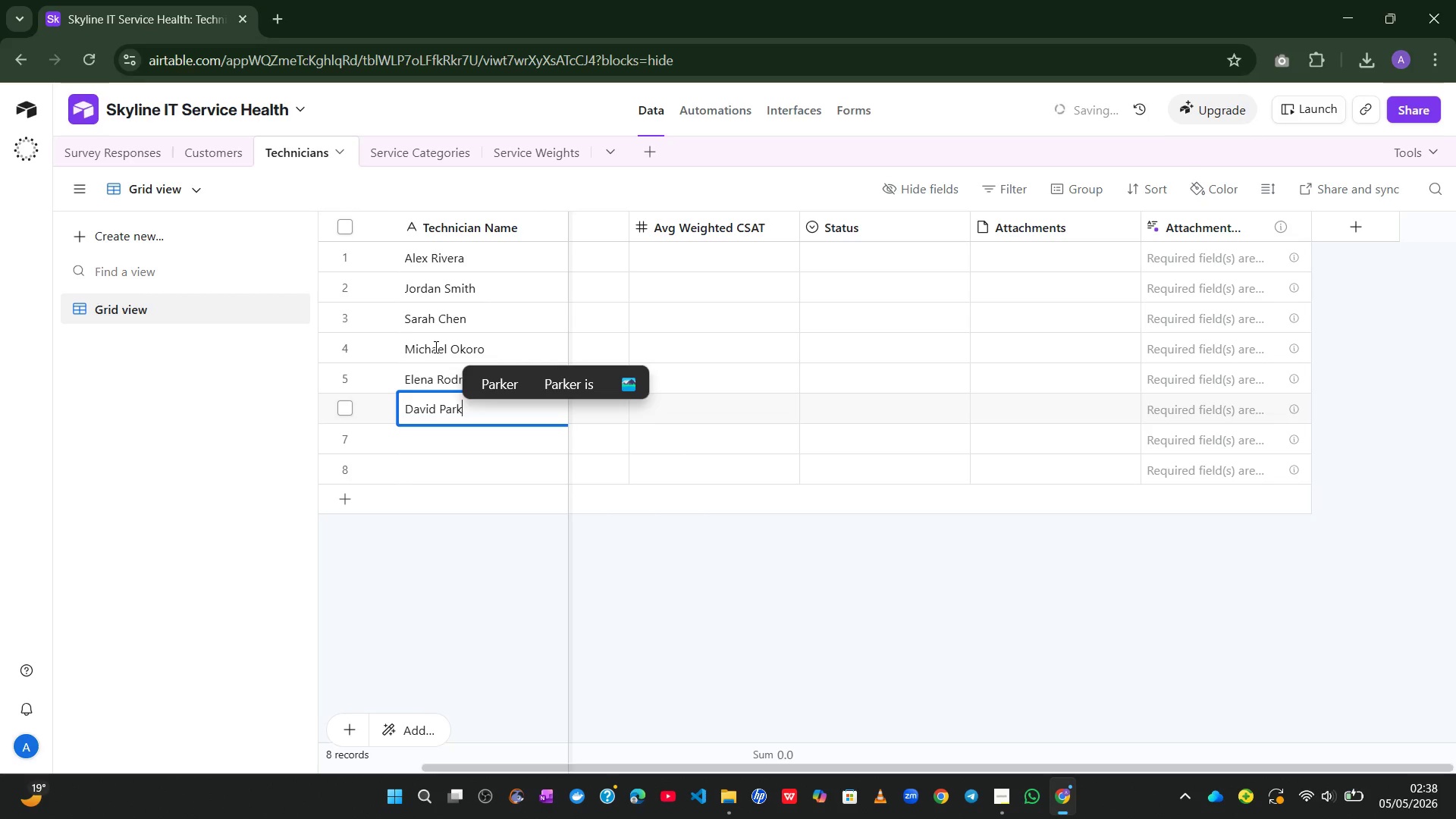 
key(Enter)
 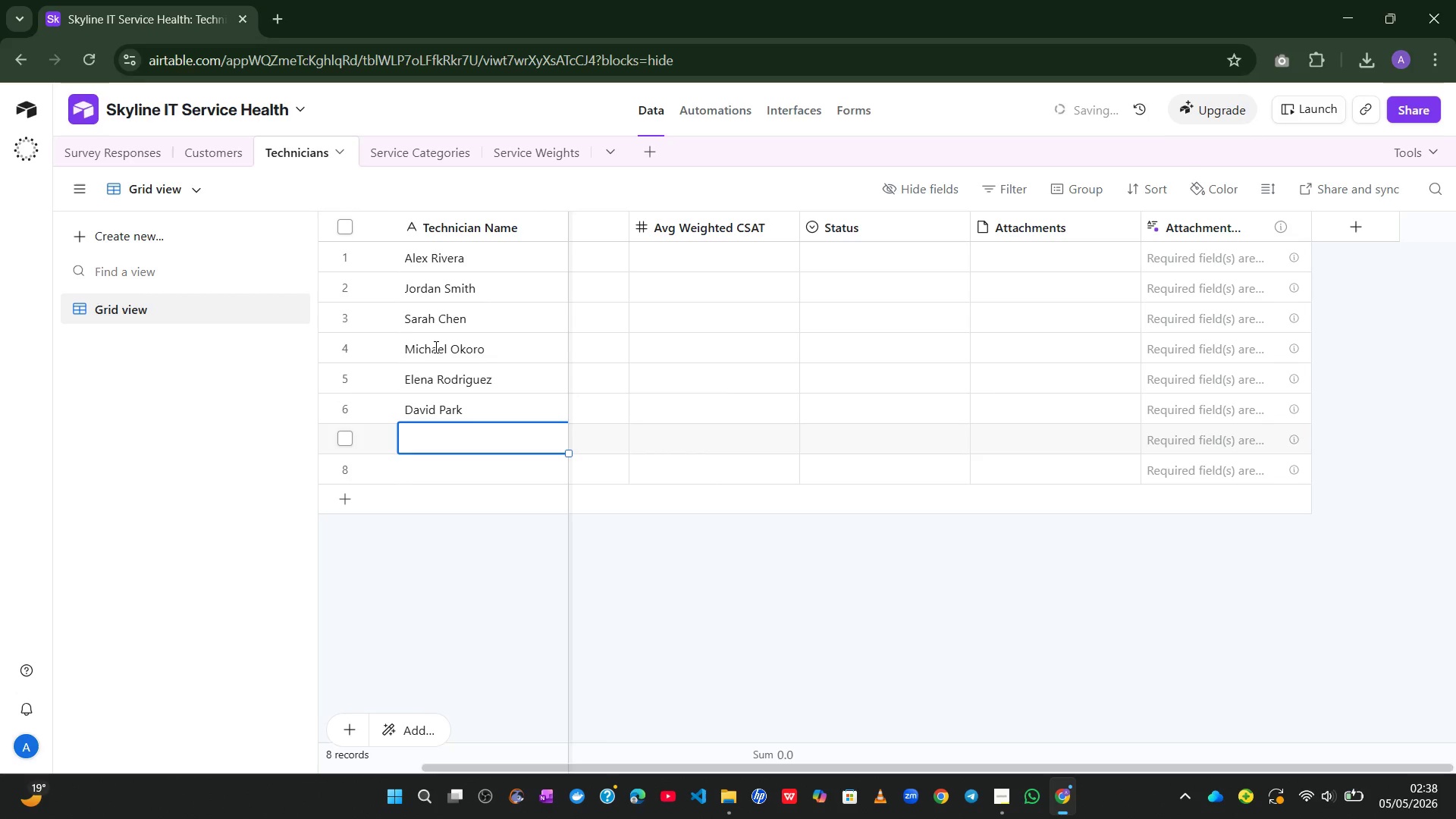 
type(Samantha Vane)
 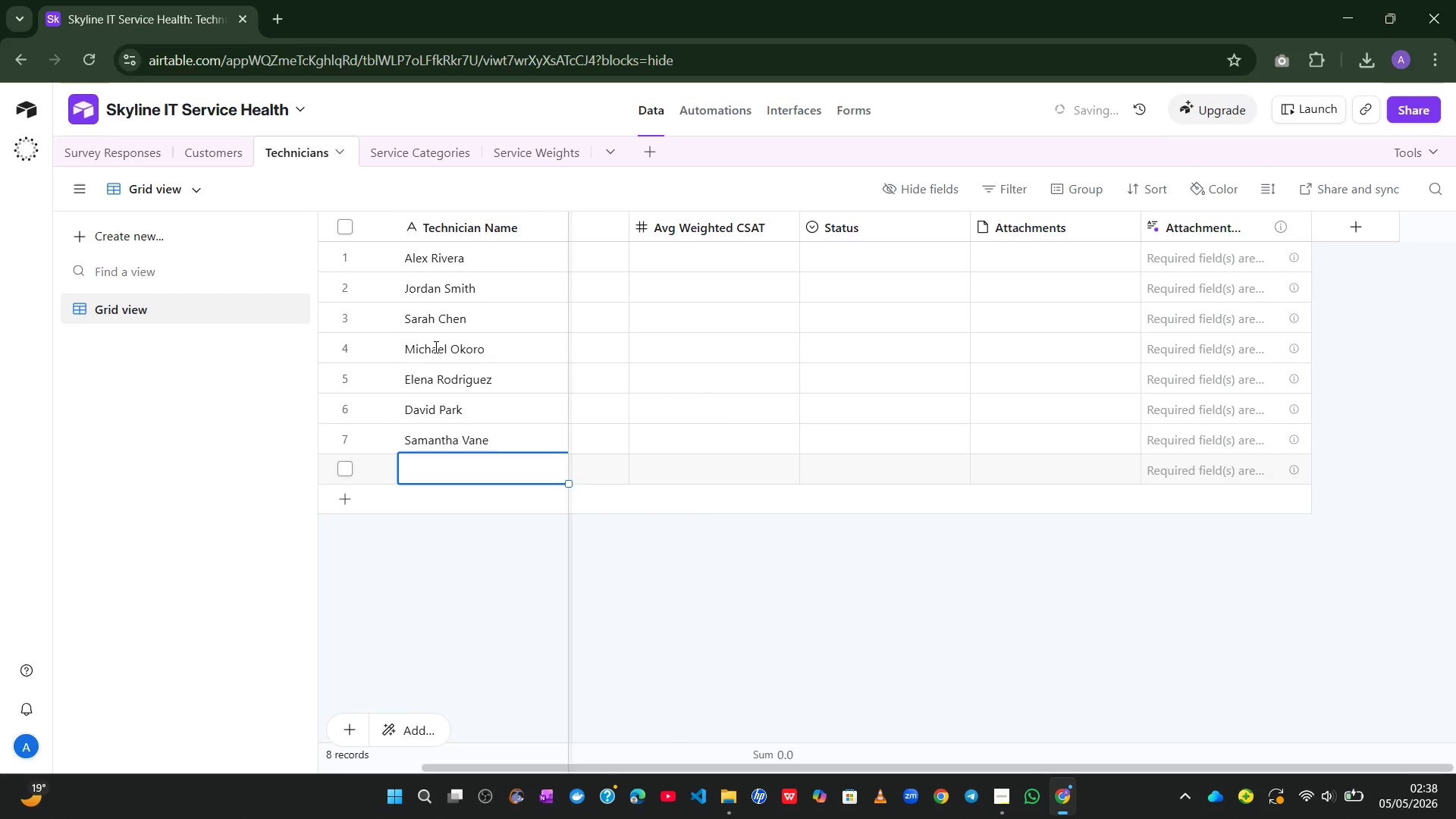 
 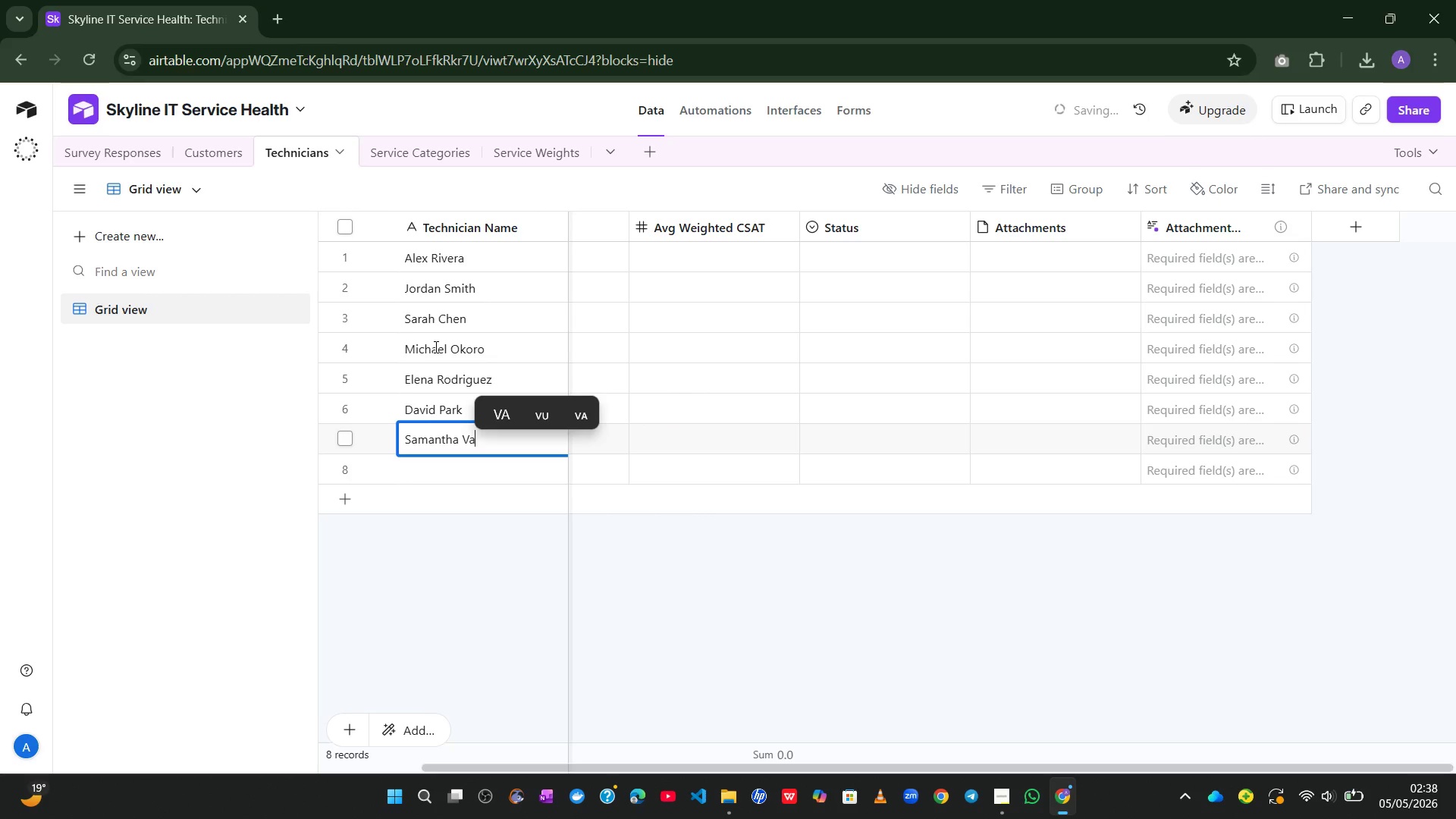 
key(Enter)
 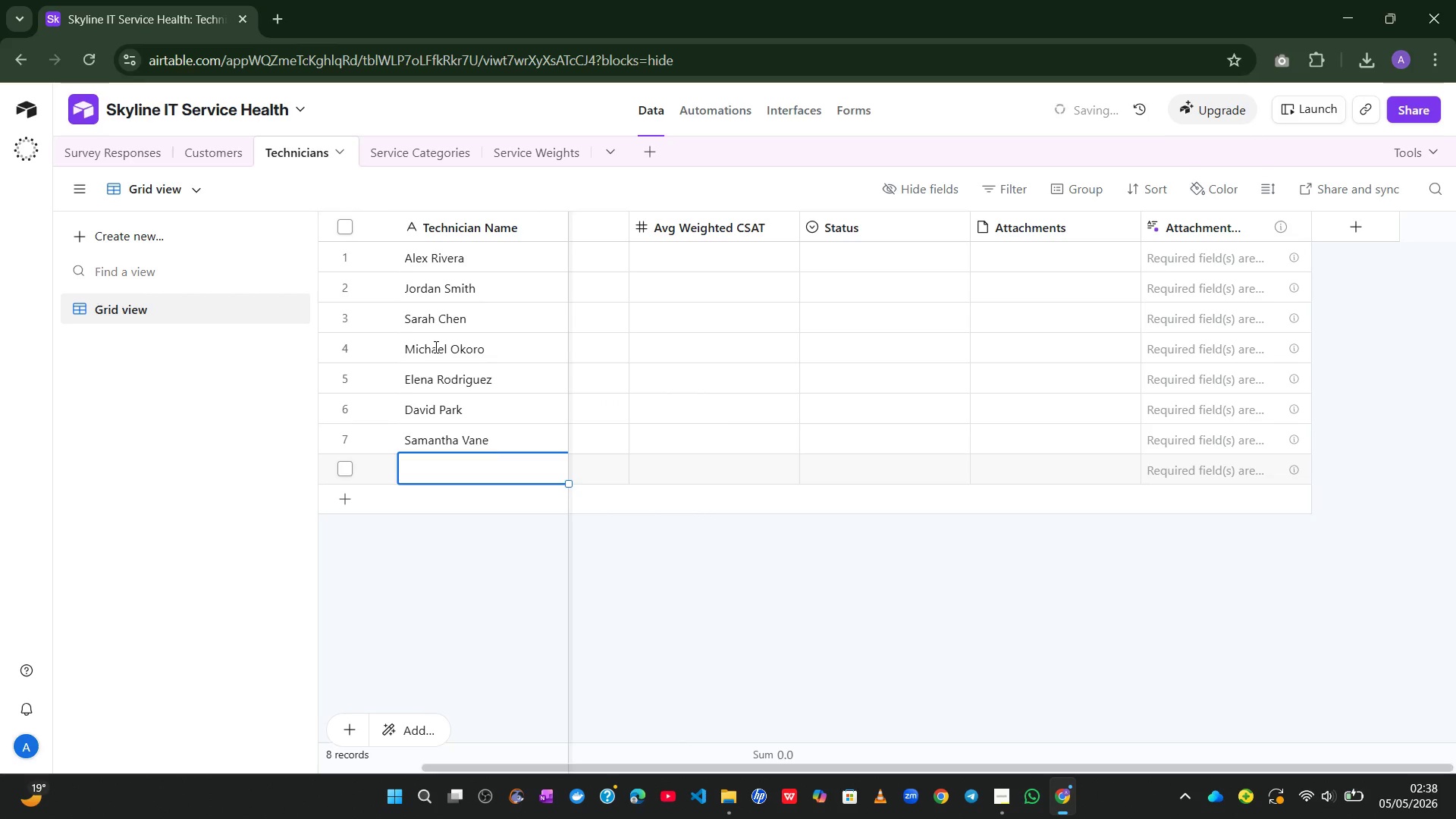 
key(Control+Enter)
 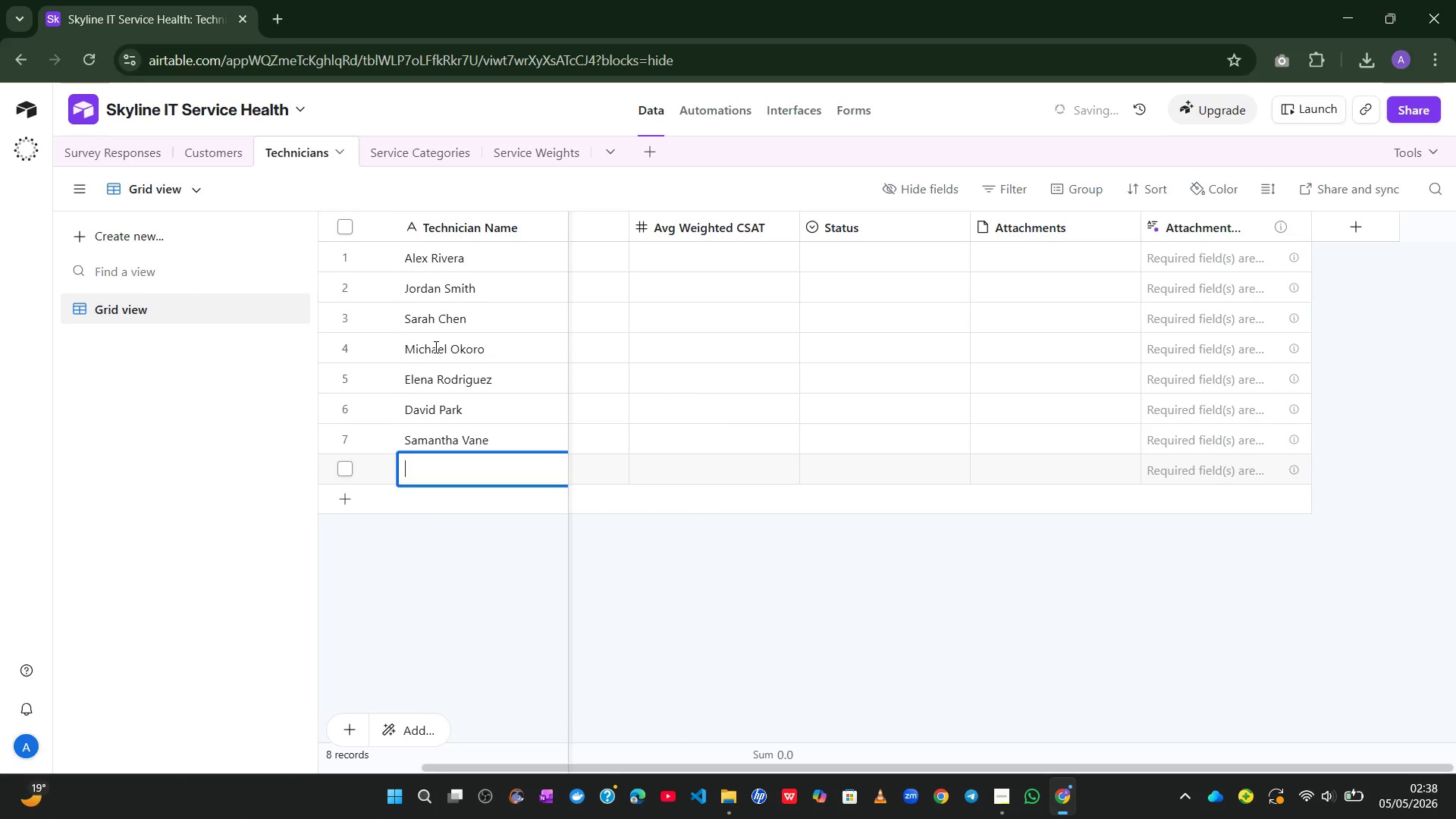 
key(Control+Enter)
 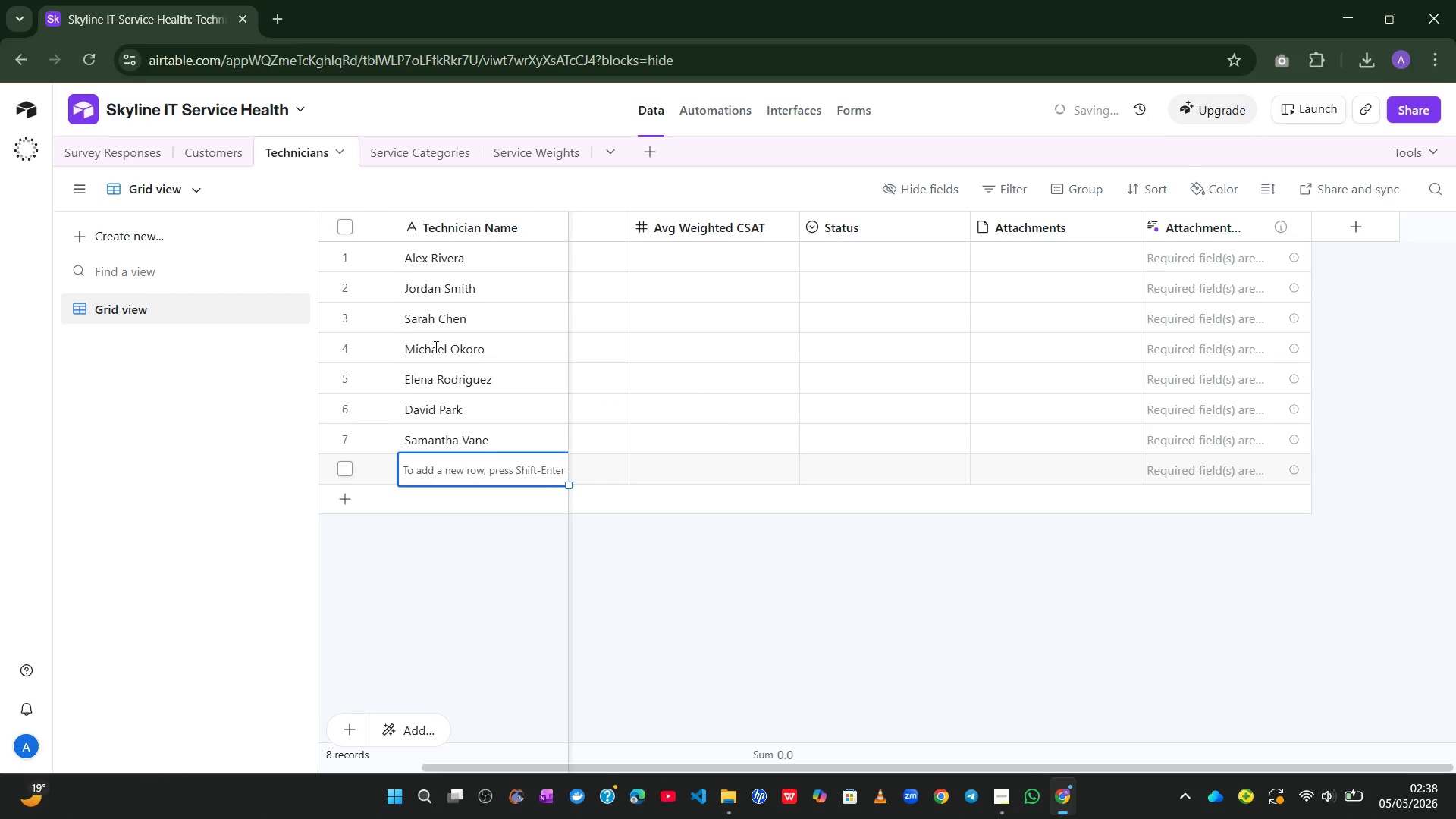 
key(Shift+Enter)
 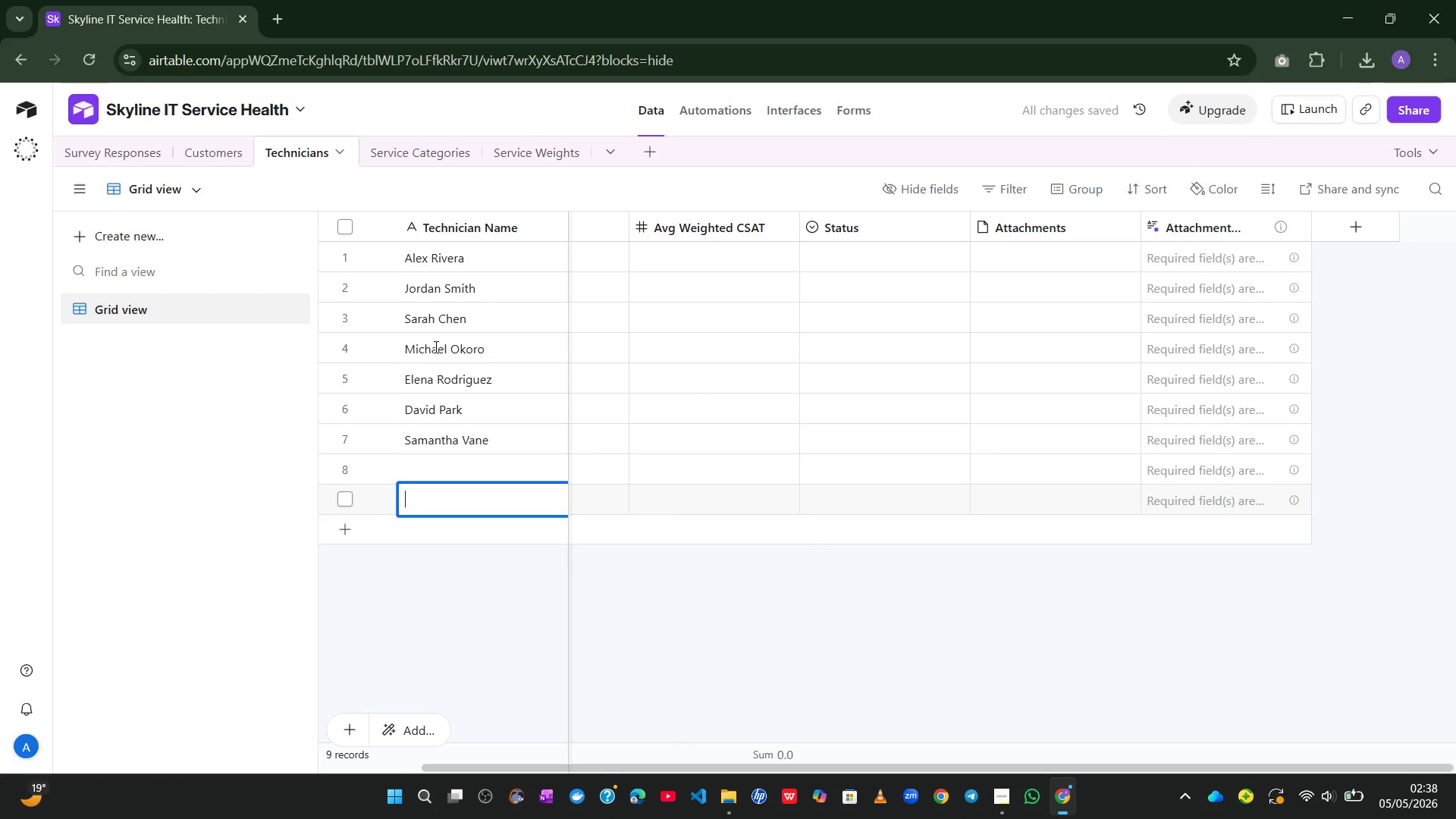 
key(Shift+Enter)
 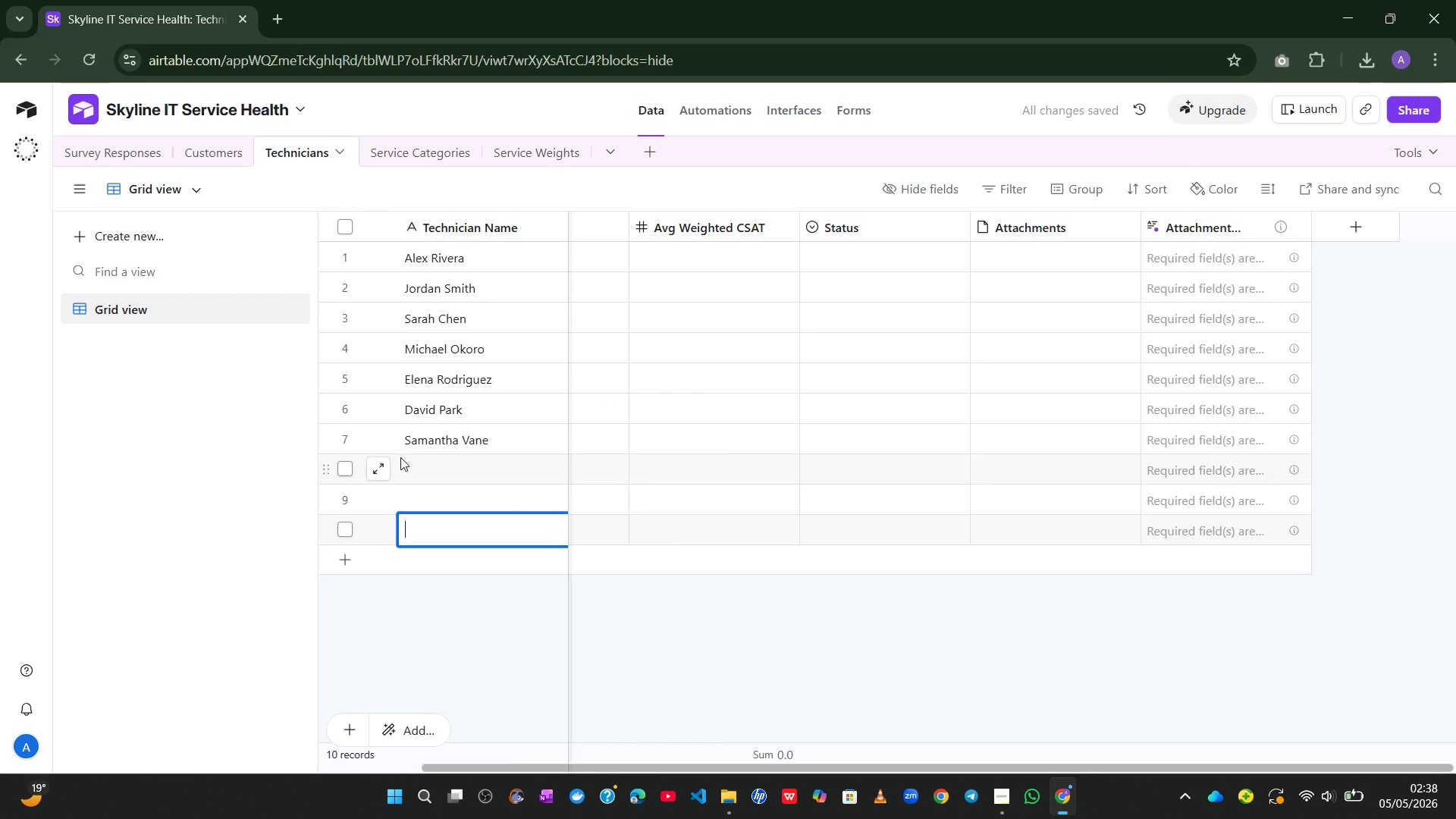 
left_click([408, 464])
 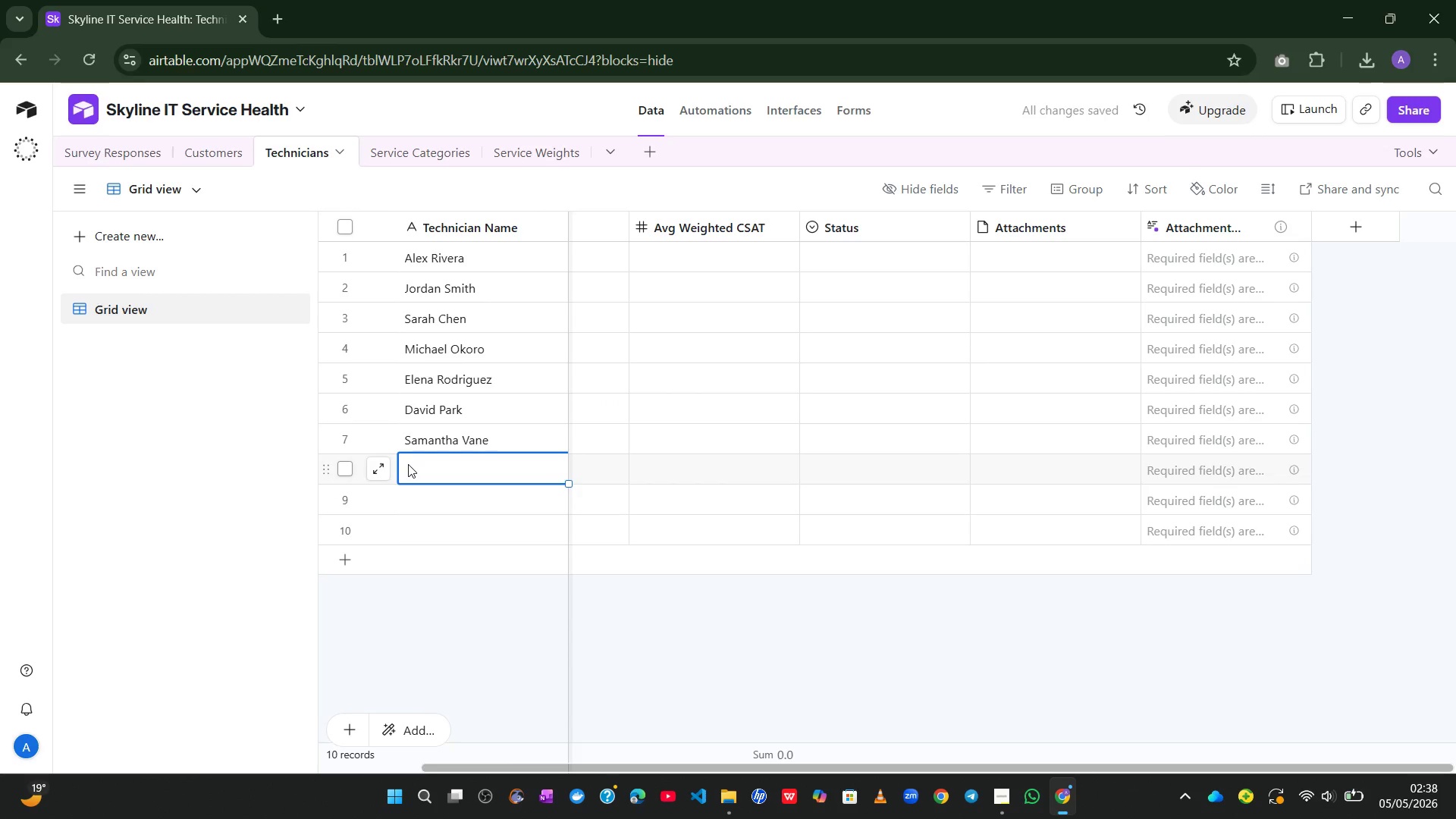 
type(Marcus Thorne)
 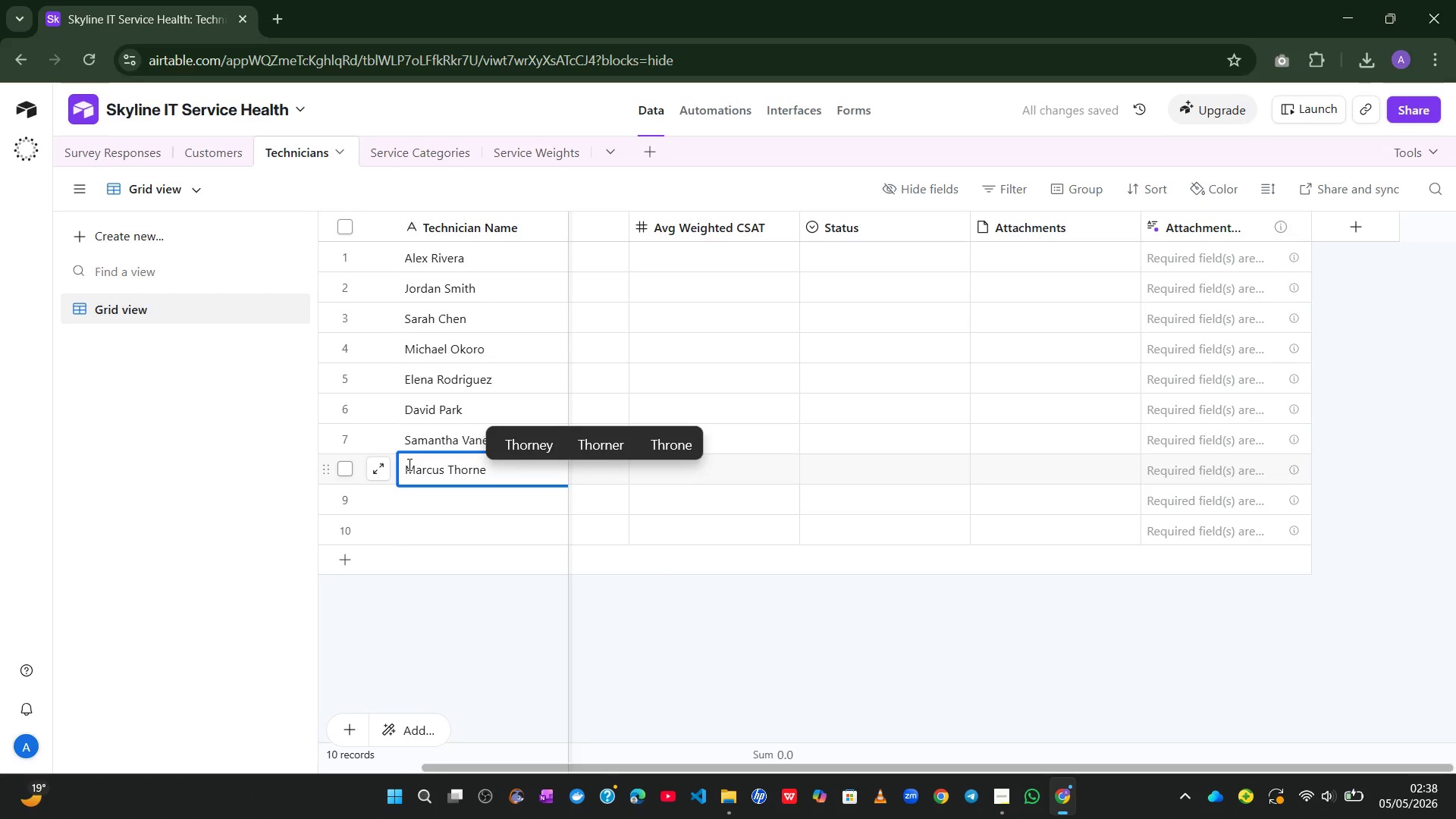 
key(Enter)
 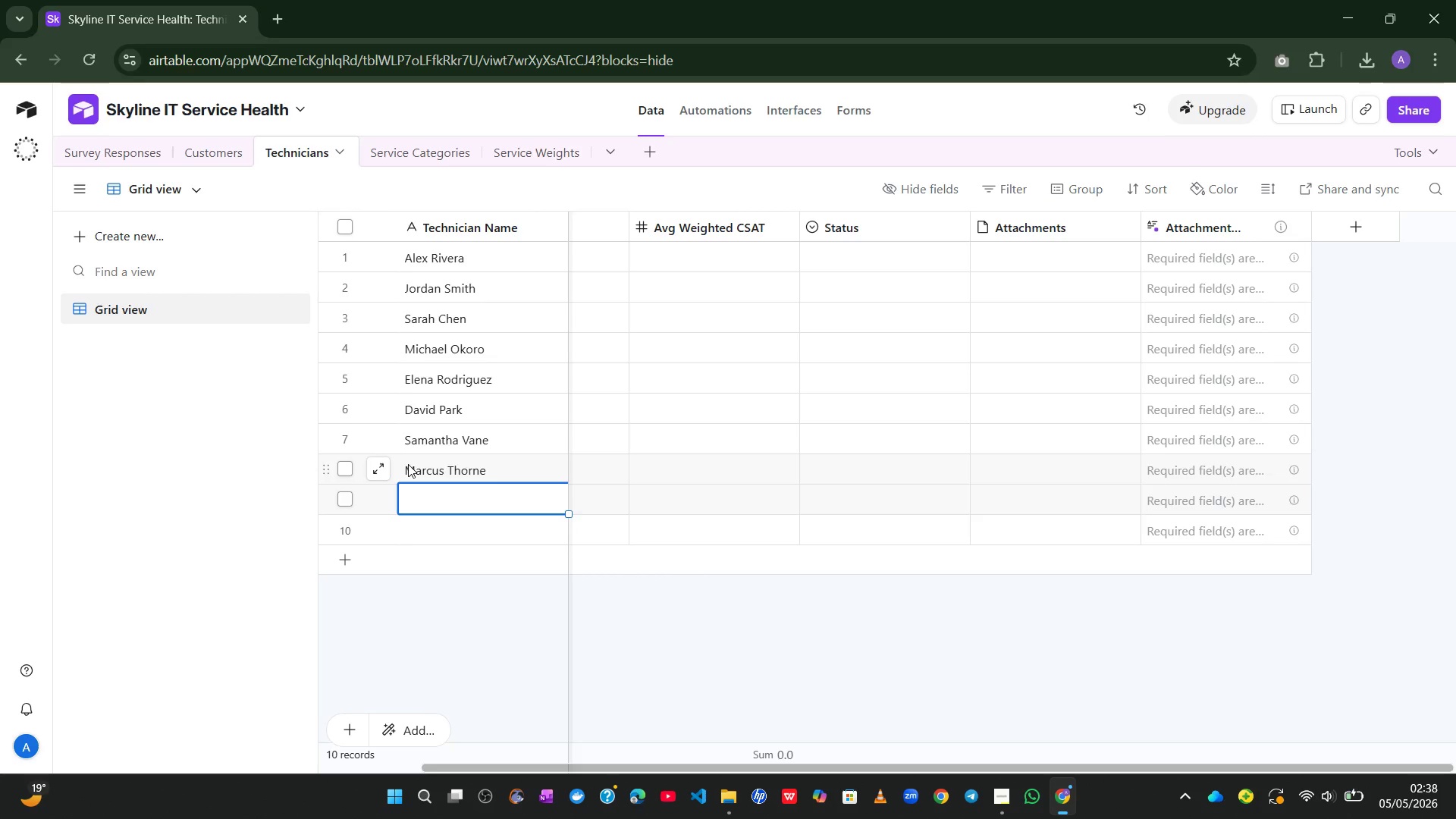 
type(Chloe Benett)
 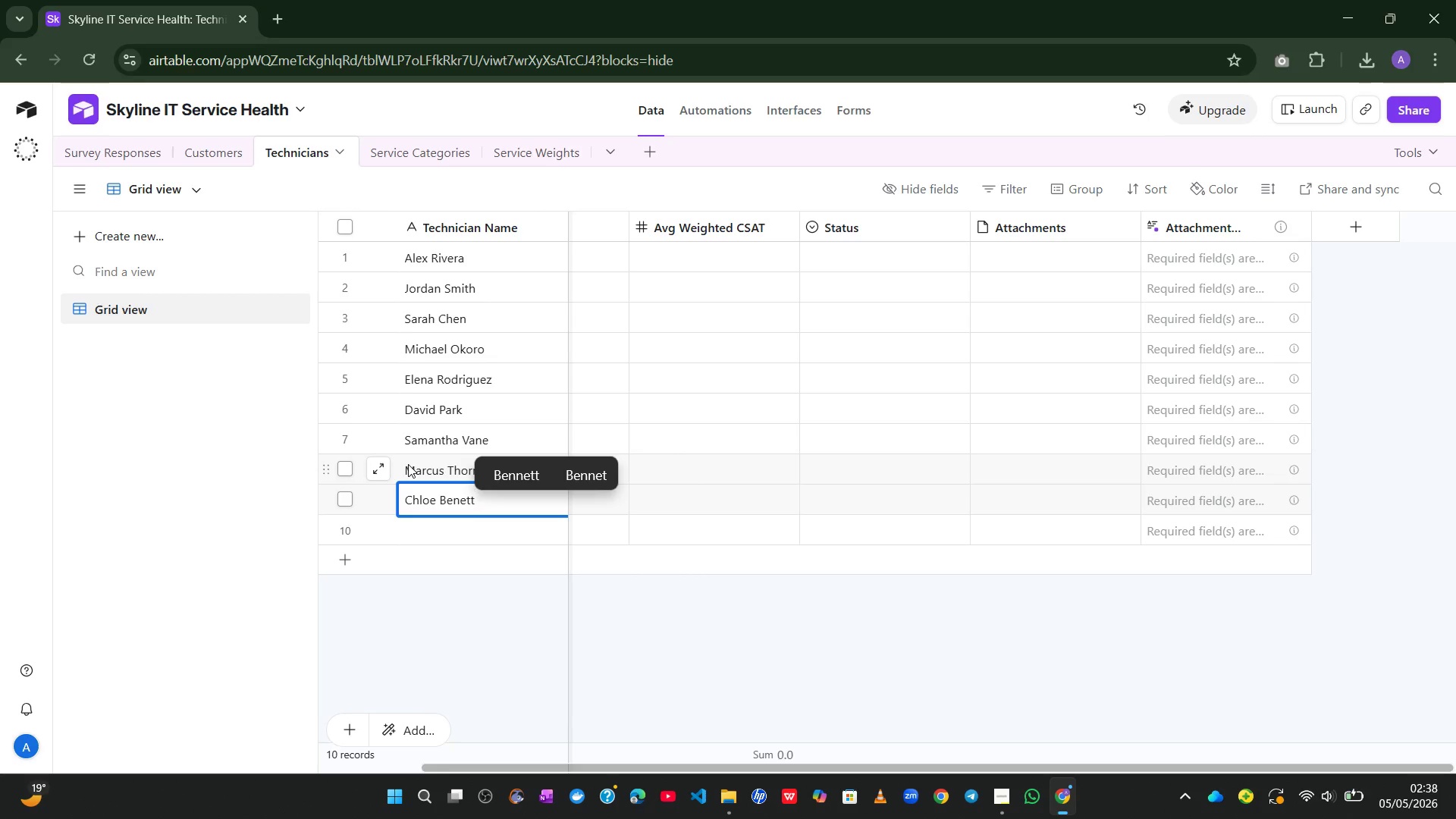 
key(Enter)
 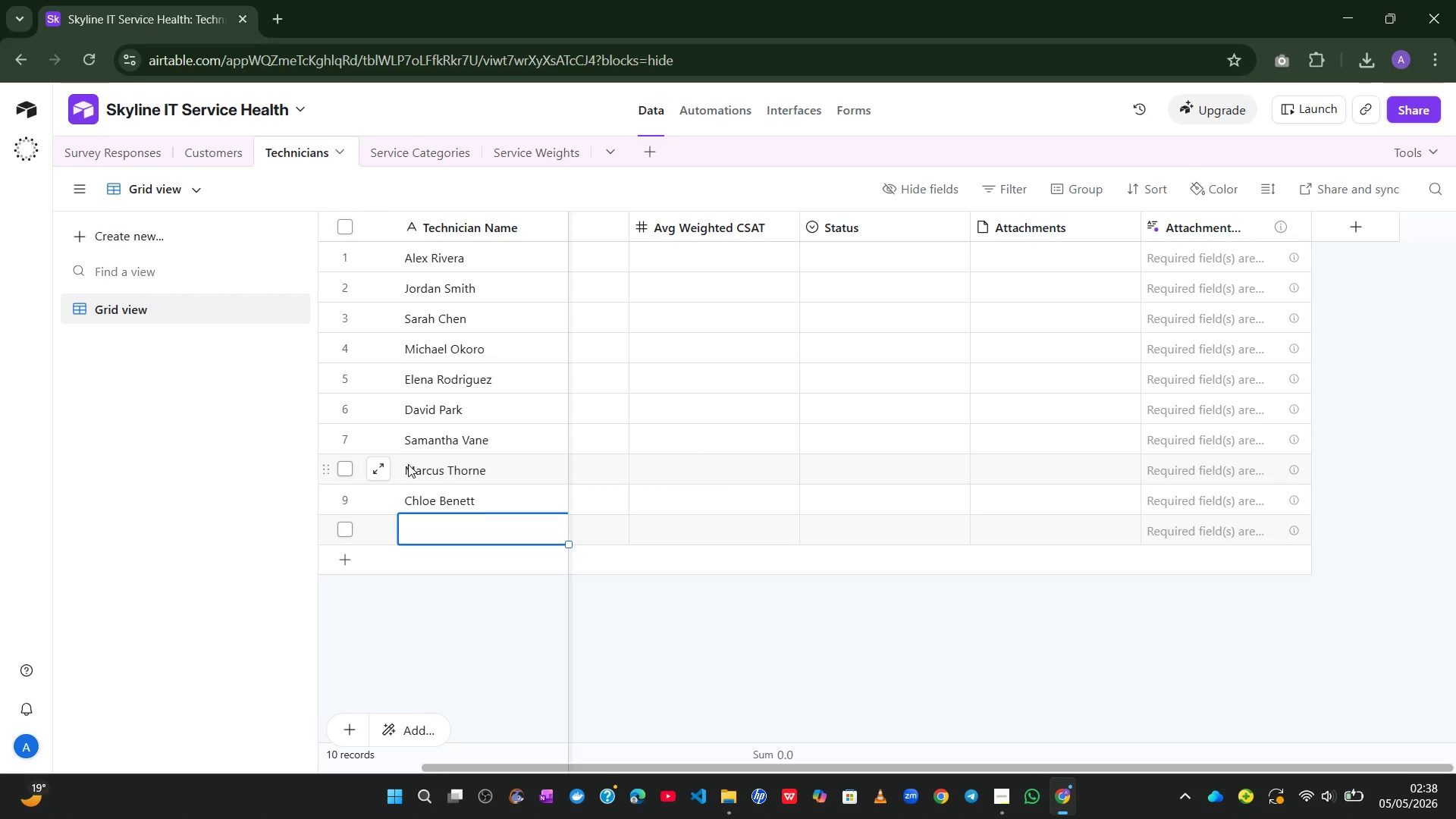 
type(Liam Fletcher)
 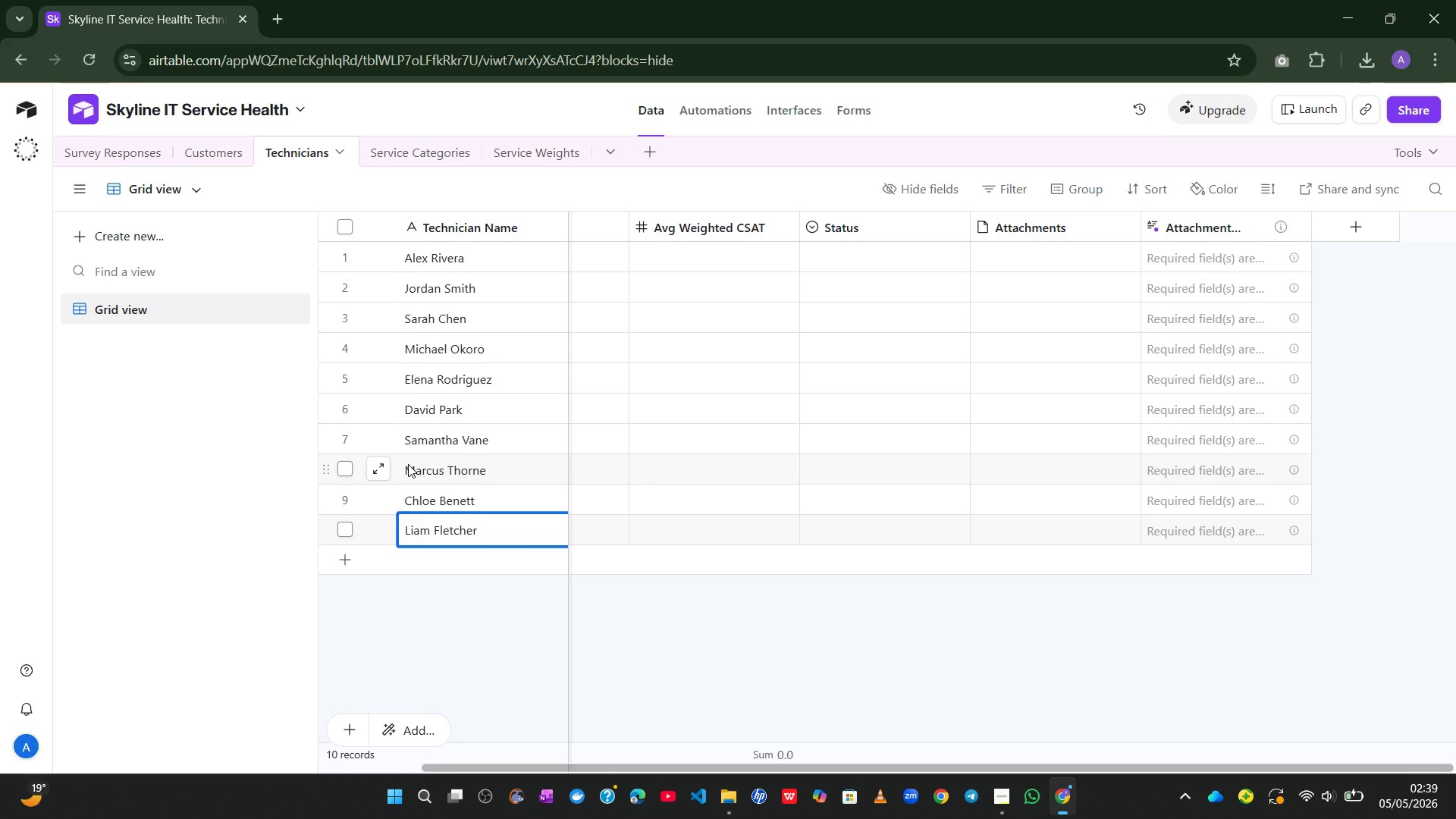 
left_click([651, 580])
 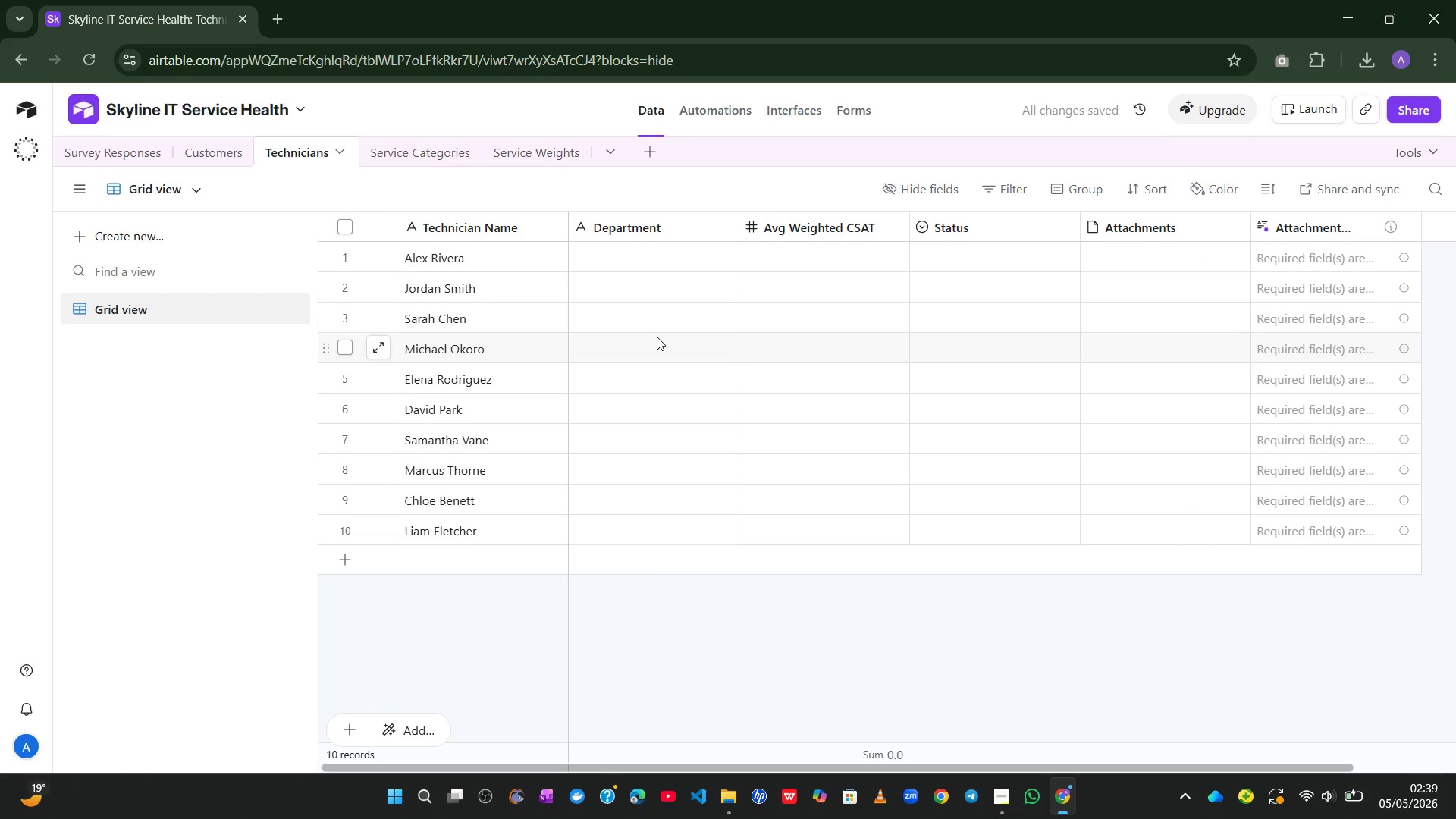 
wait(7.62)
 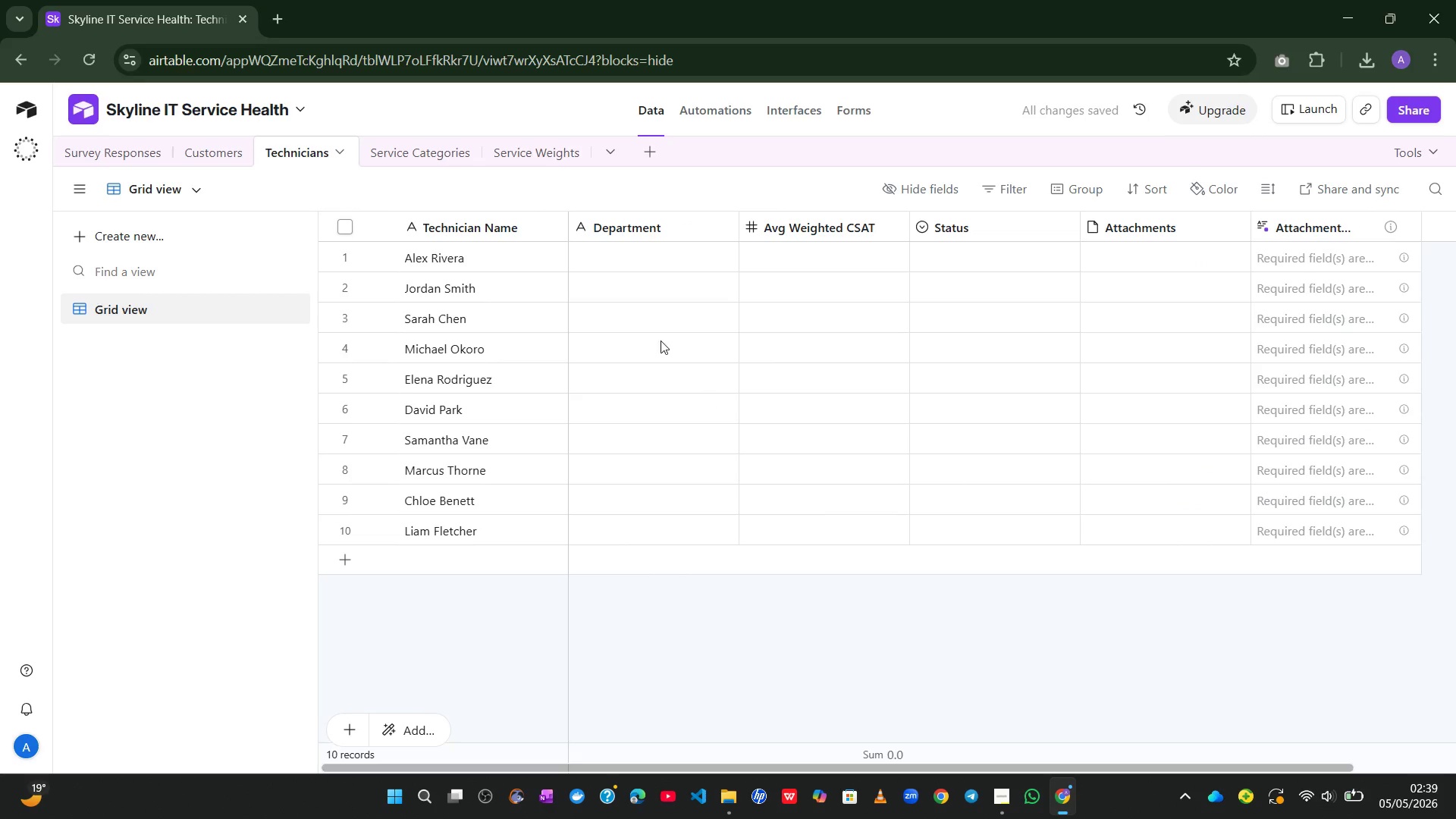 
left_click([642, 265])
 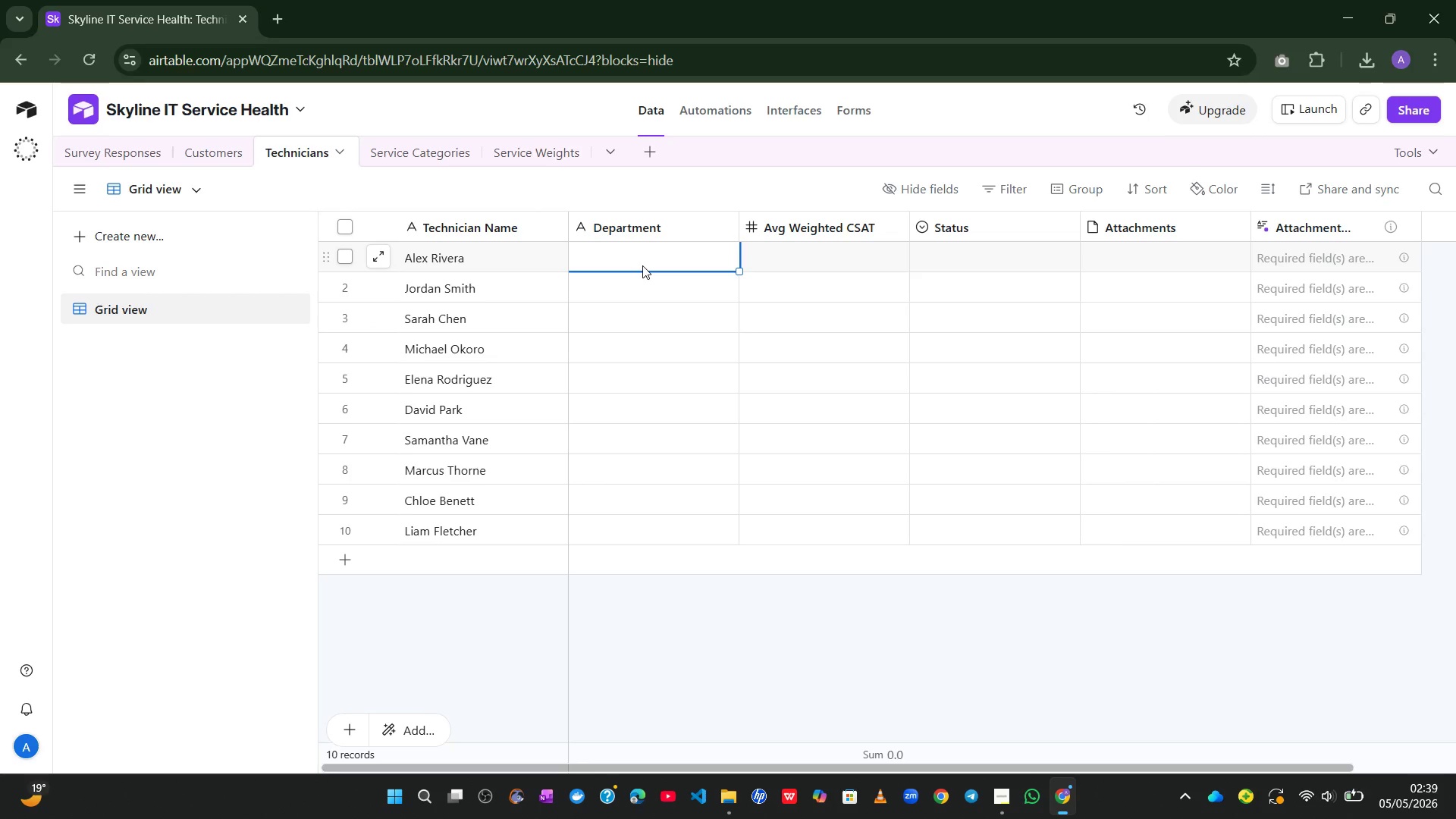 
type(Cloud)
 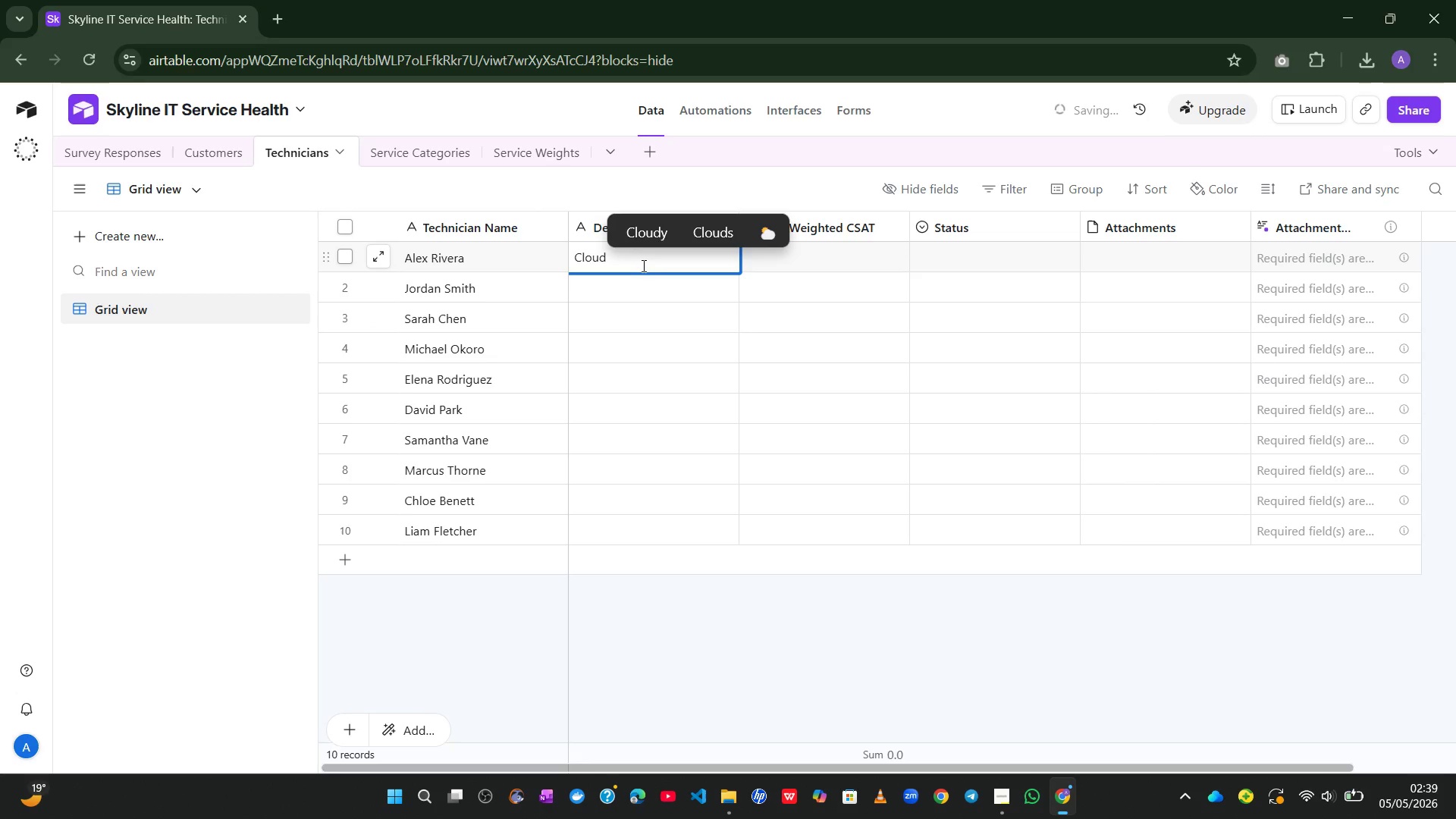 
key(Enter)
 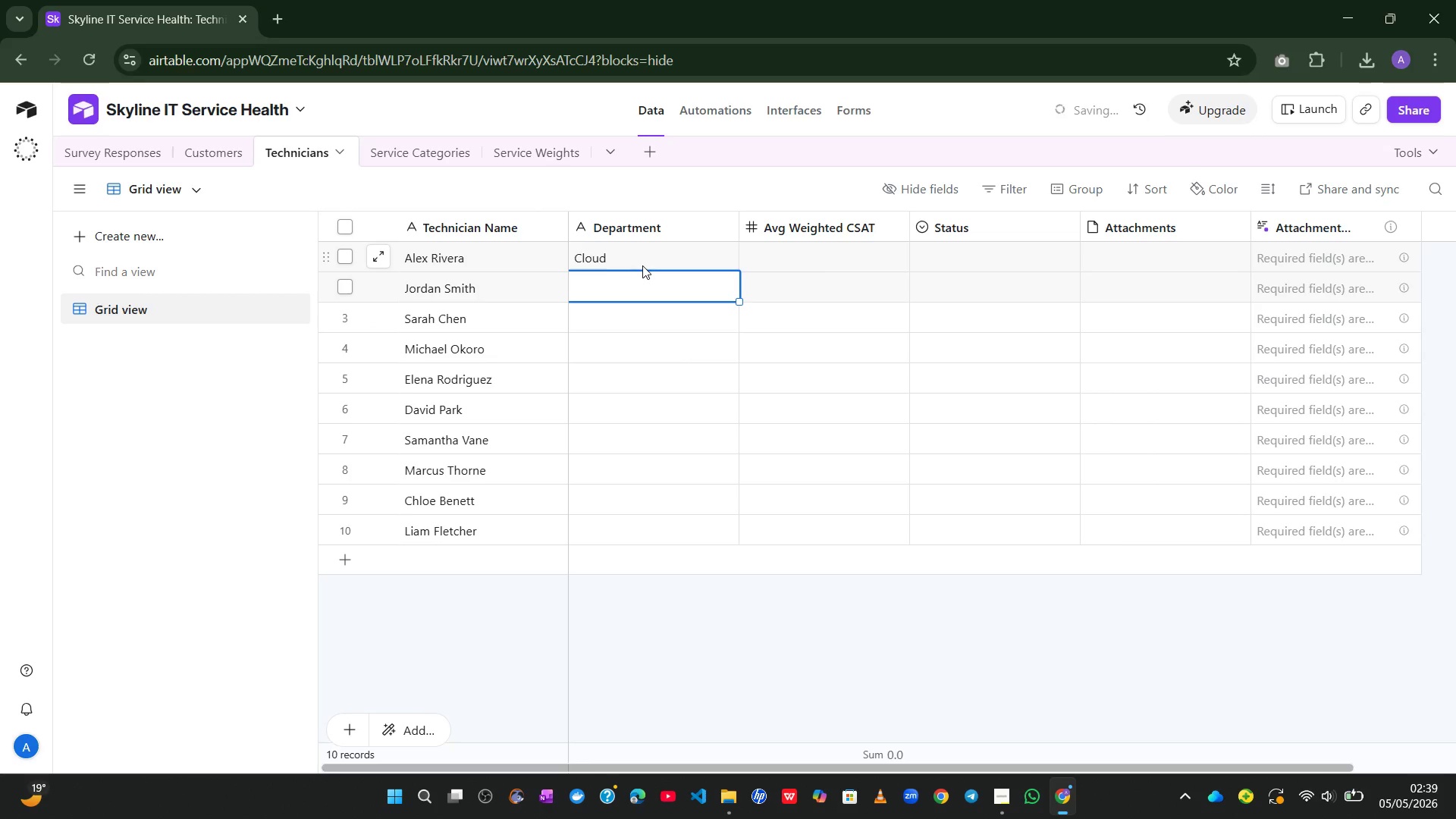 
type(Help Desk)
 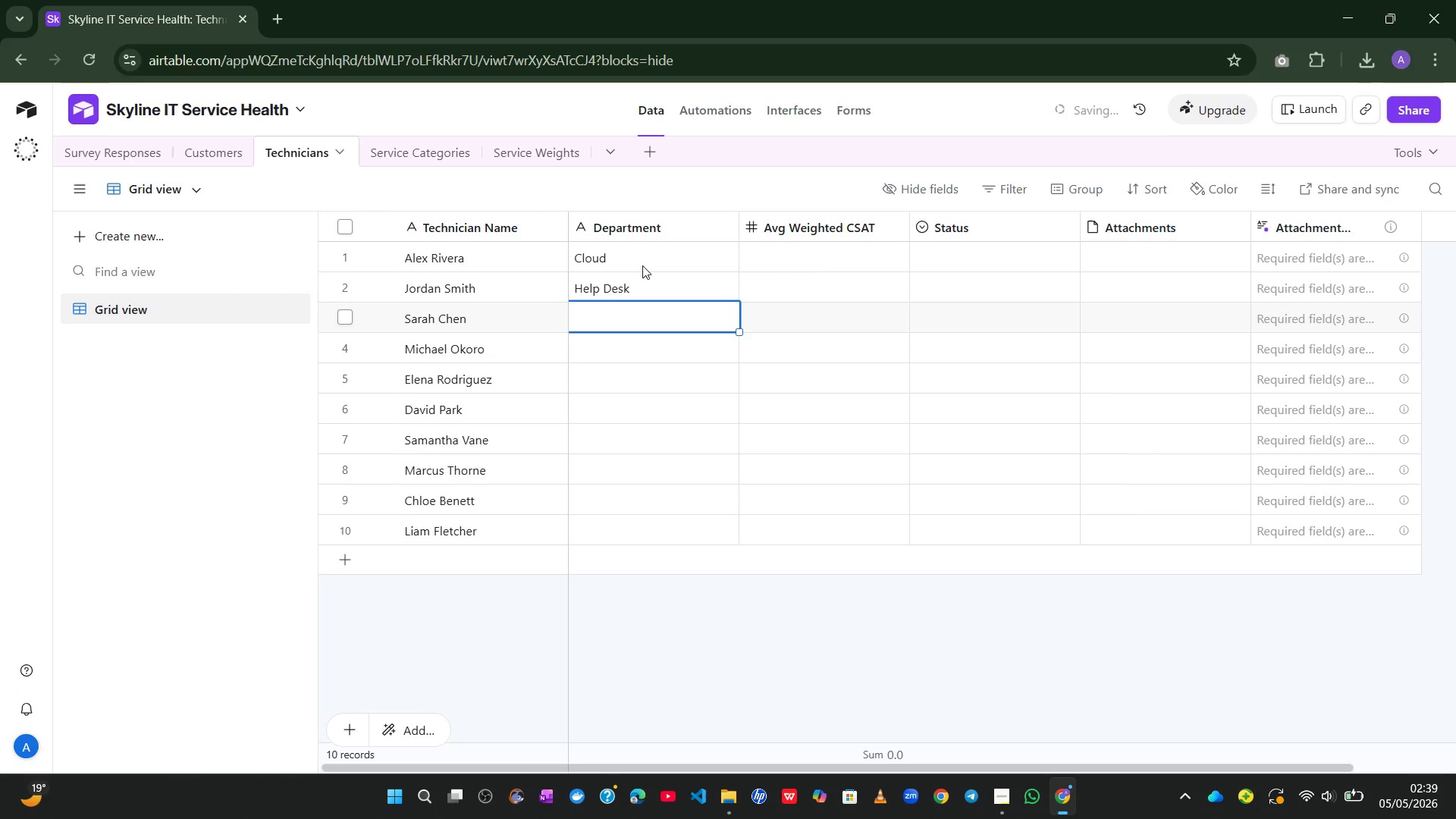 
 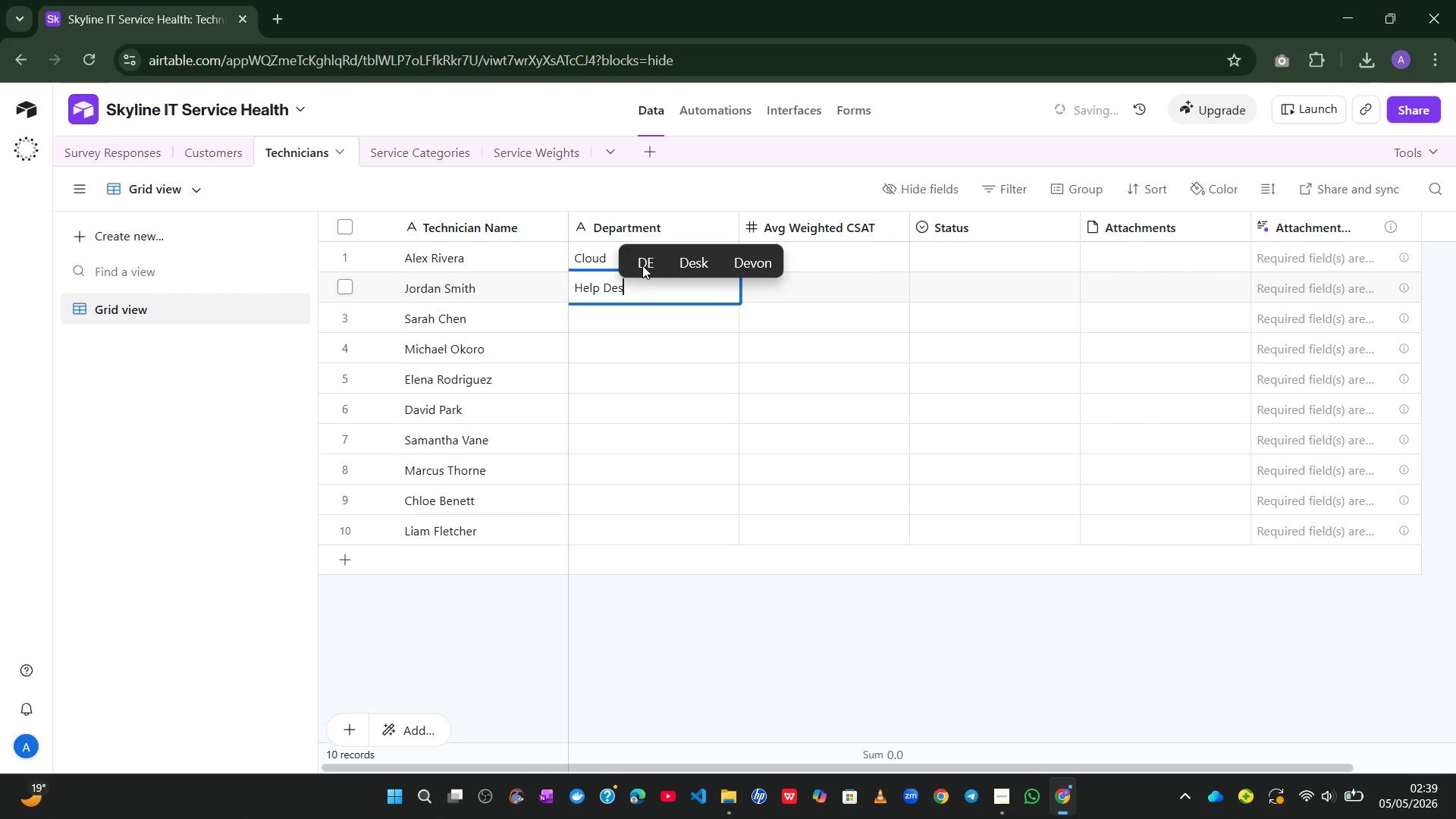 
key(Enter)
 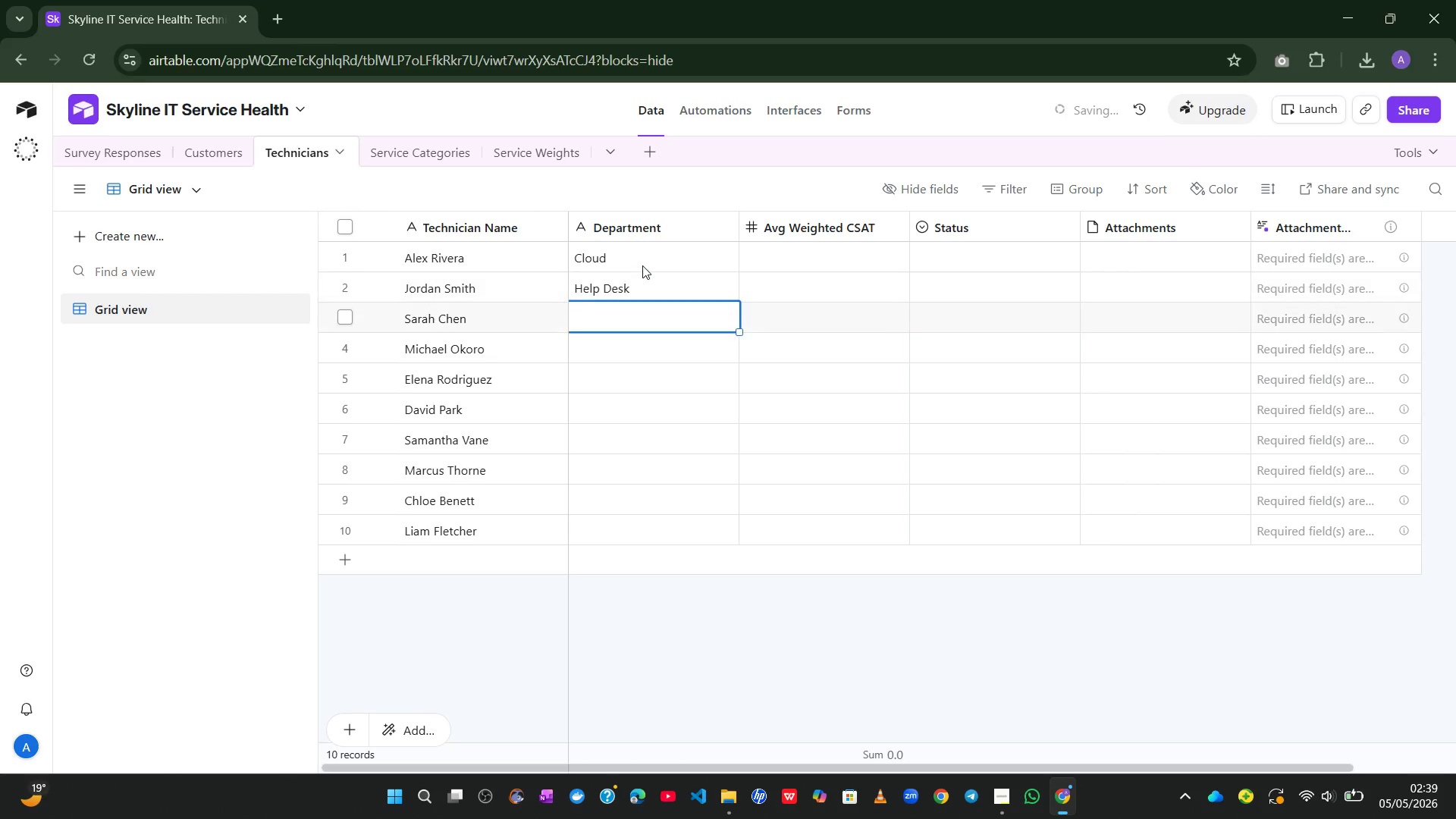 
type(Security)
 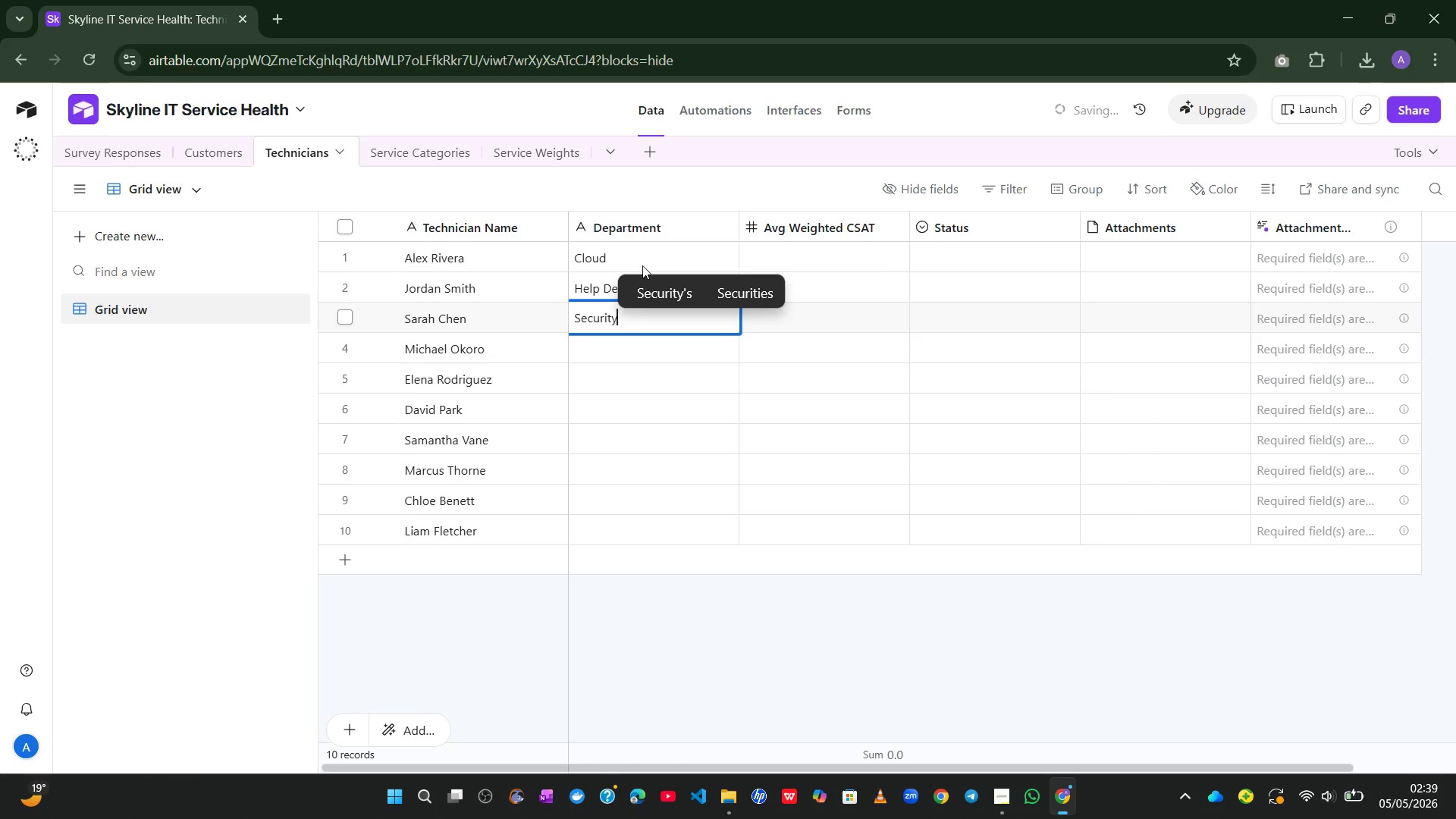 
key(Enter)
 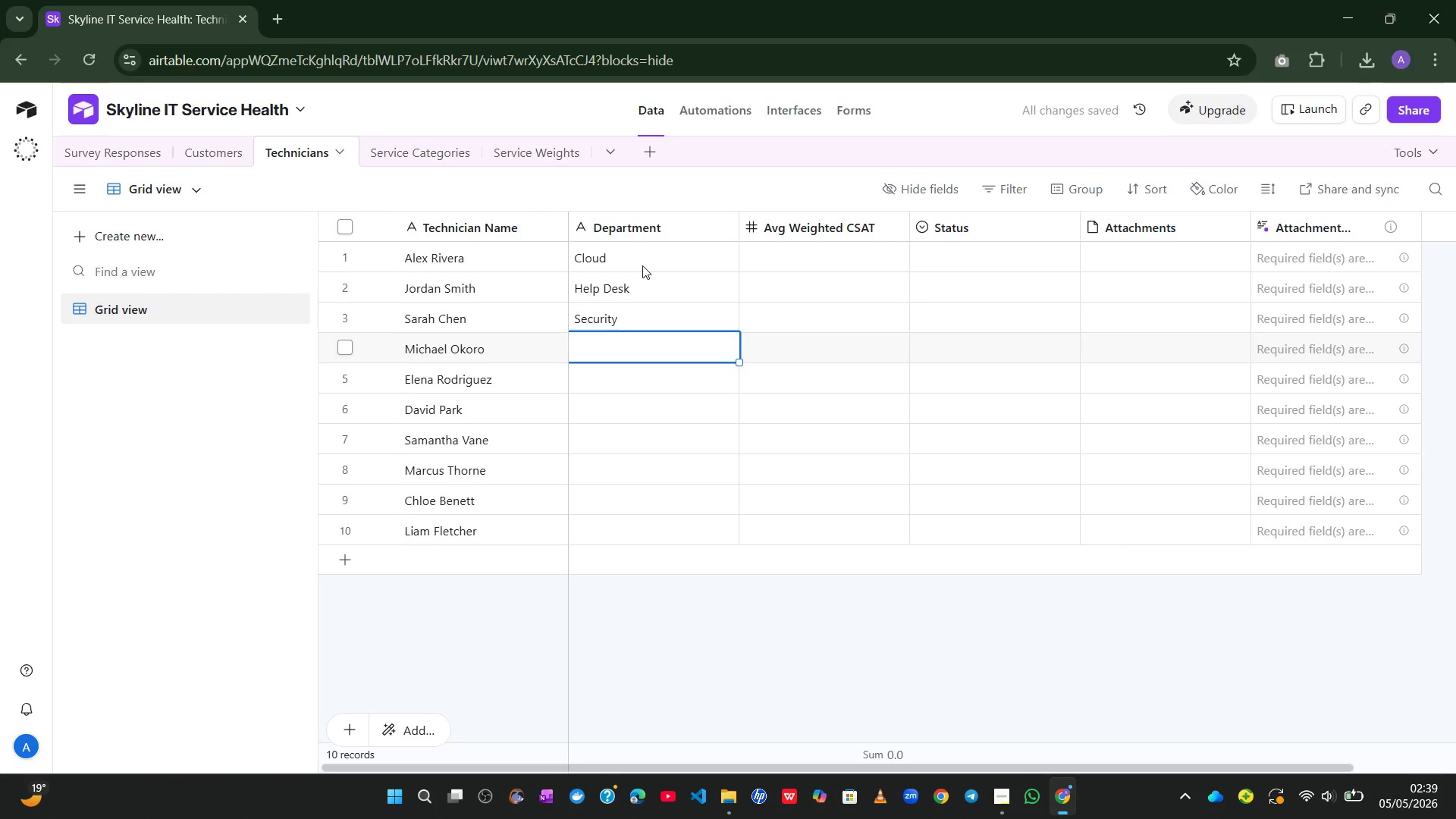 
type(Networking)
 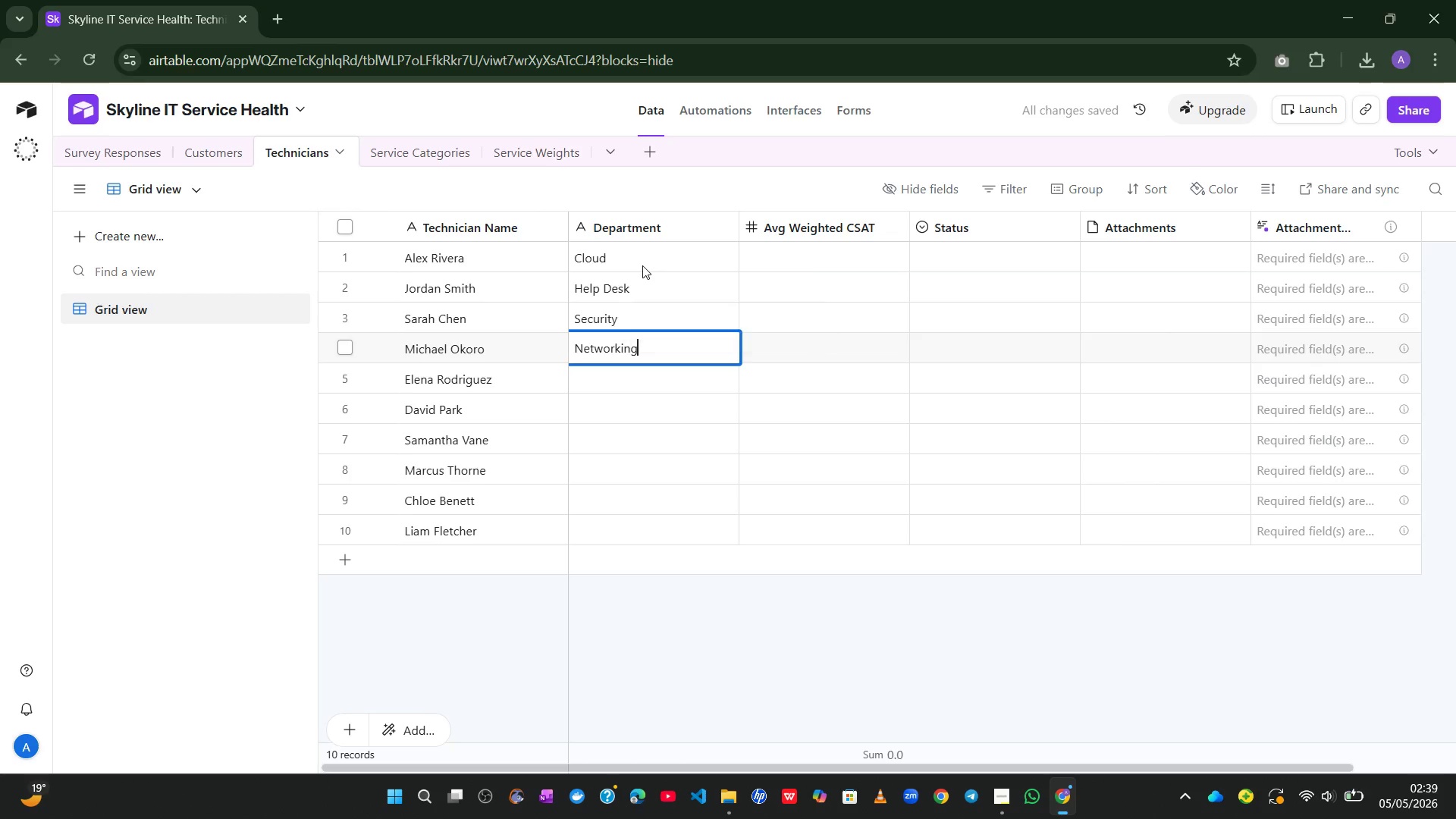 
key(Enter)
 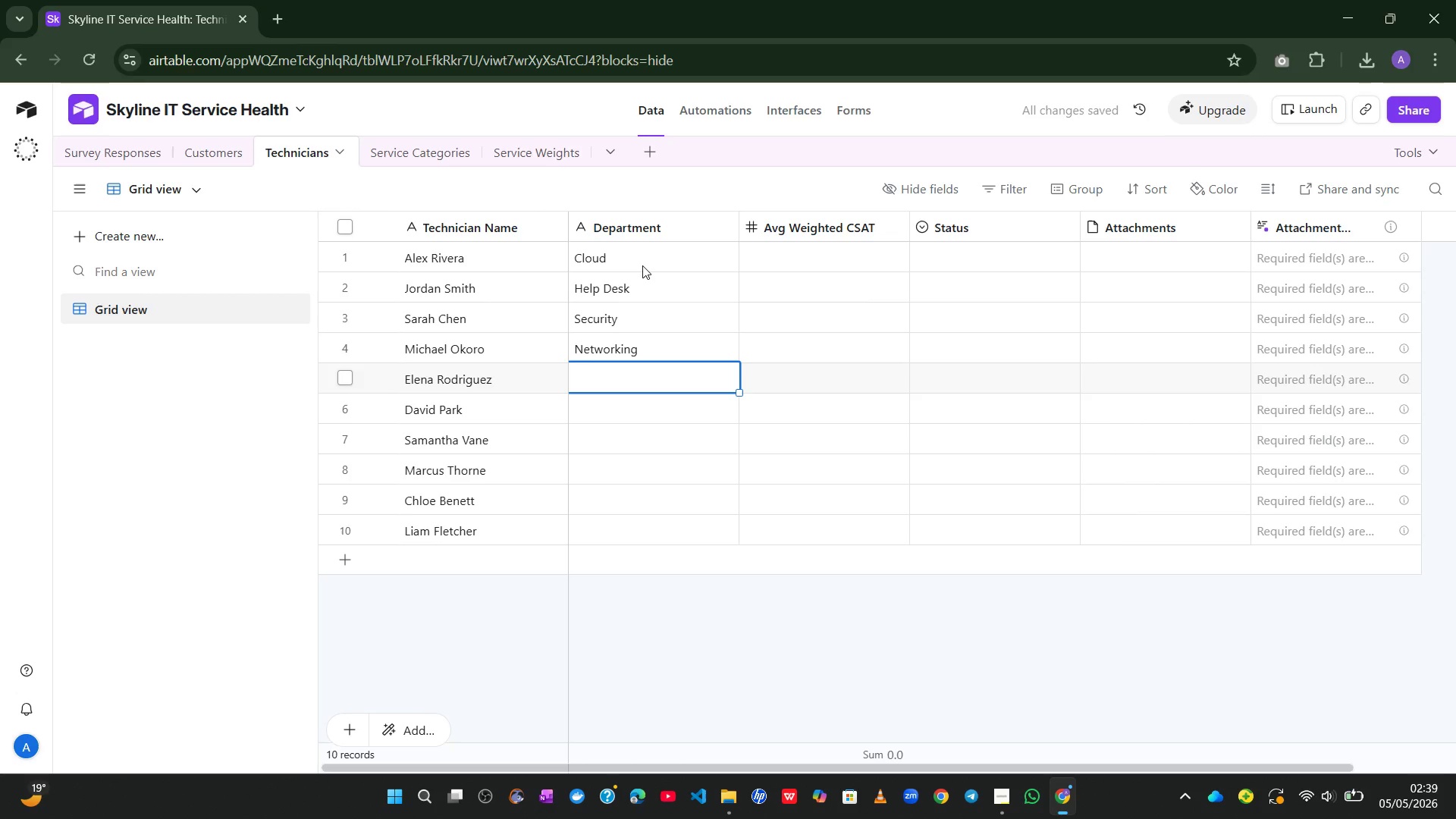 
type(Cloud)
 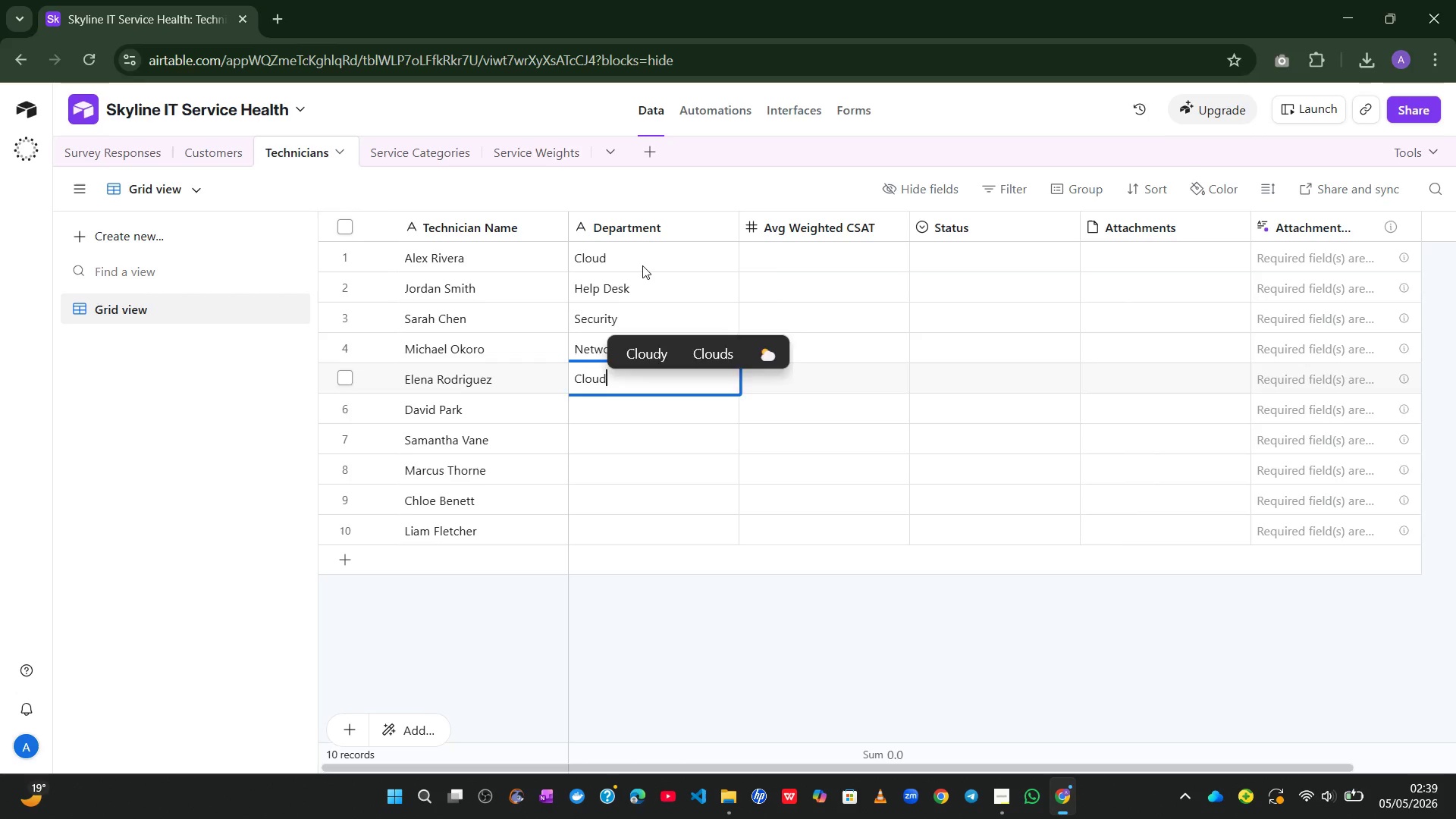 
key(Enter)
 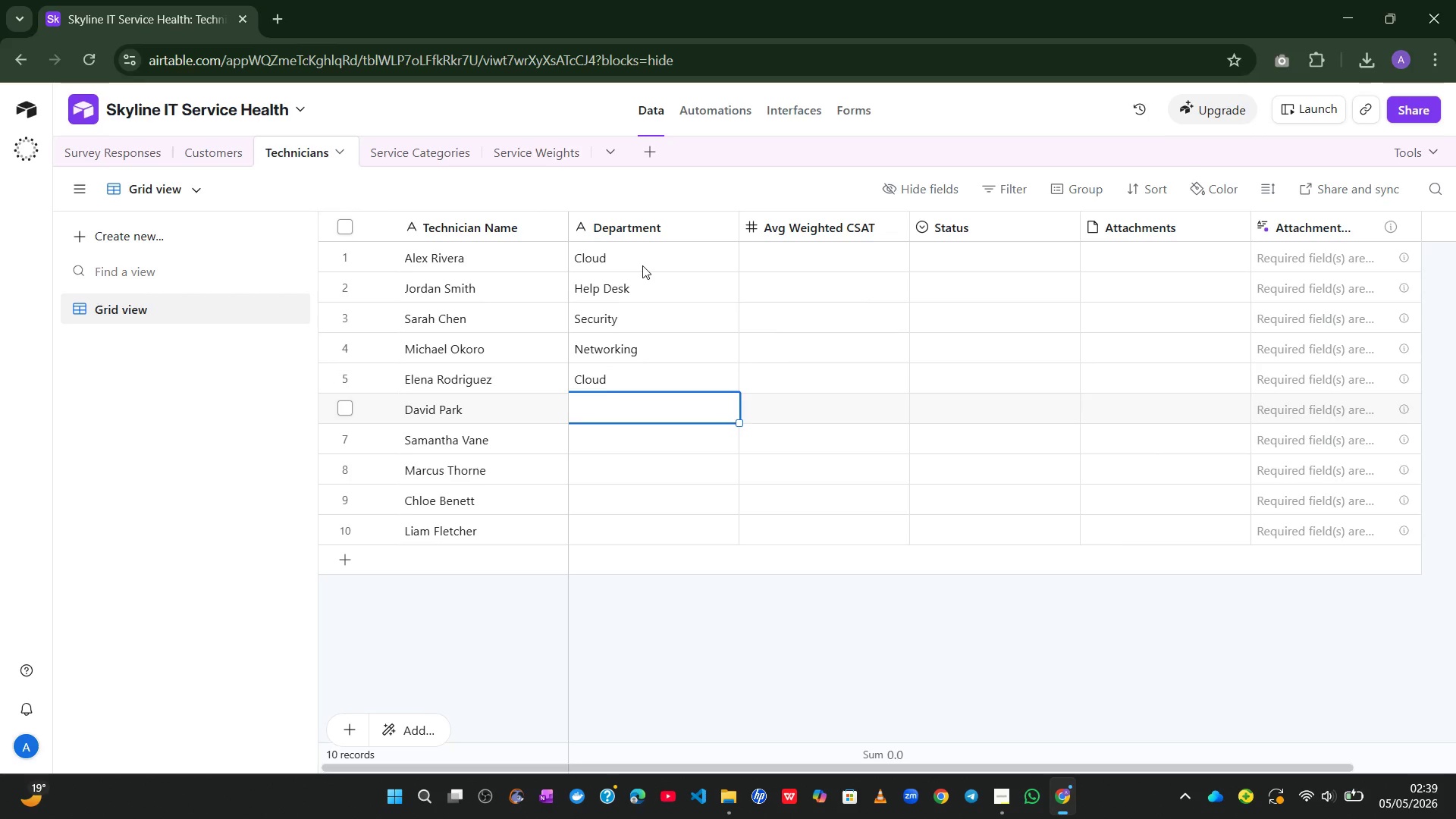 
type(Cloud)
 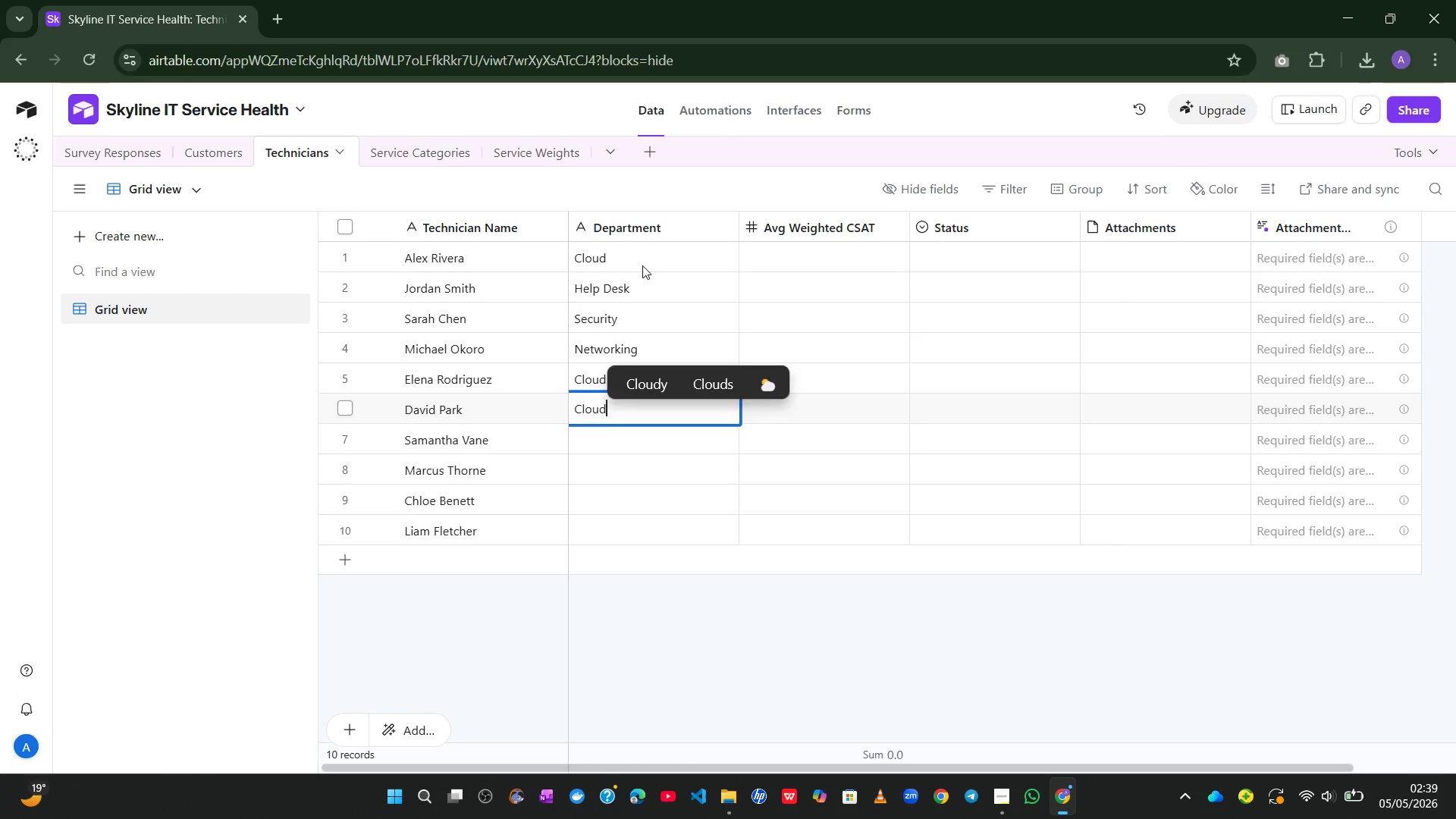 
key(Enter)
 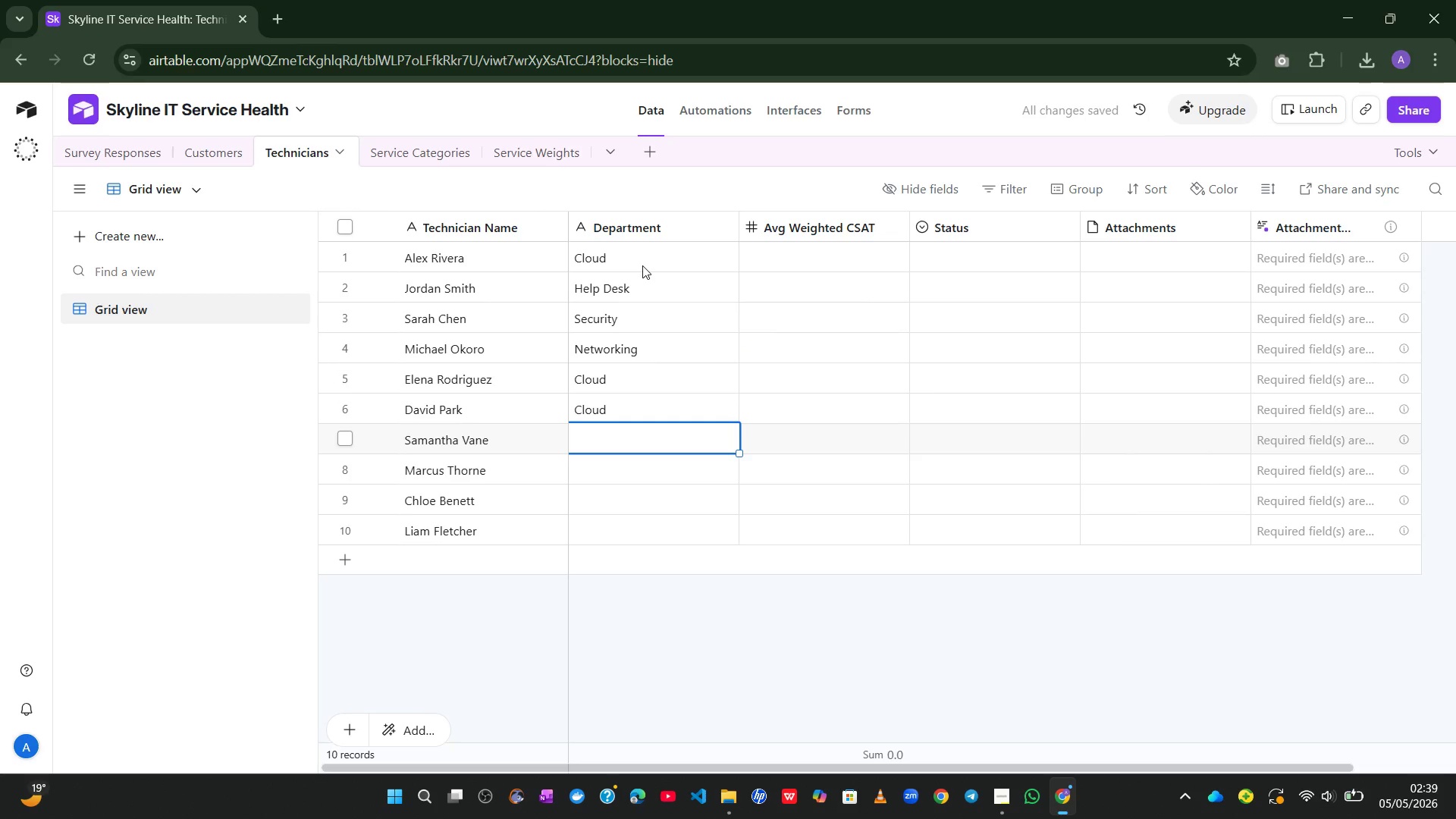 
type(VoIP)
 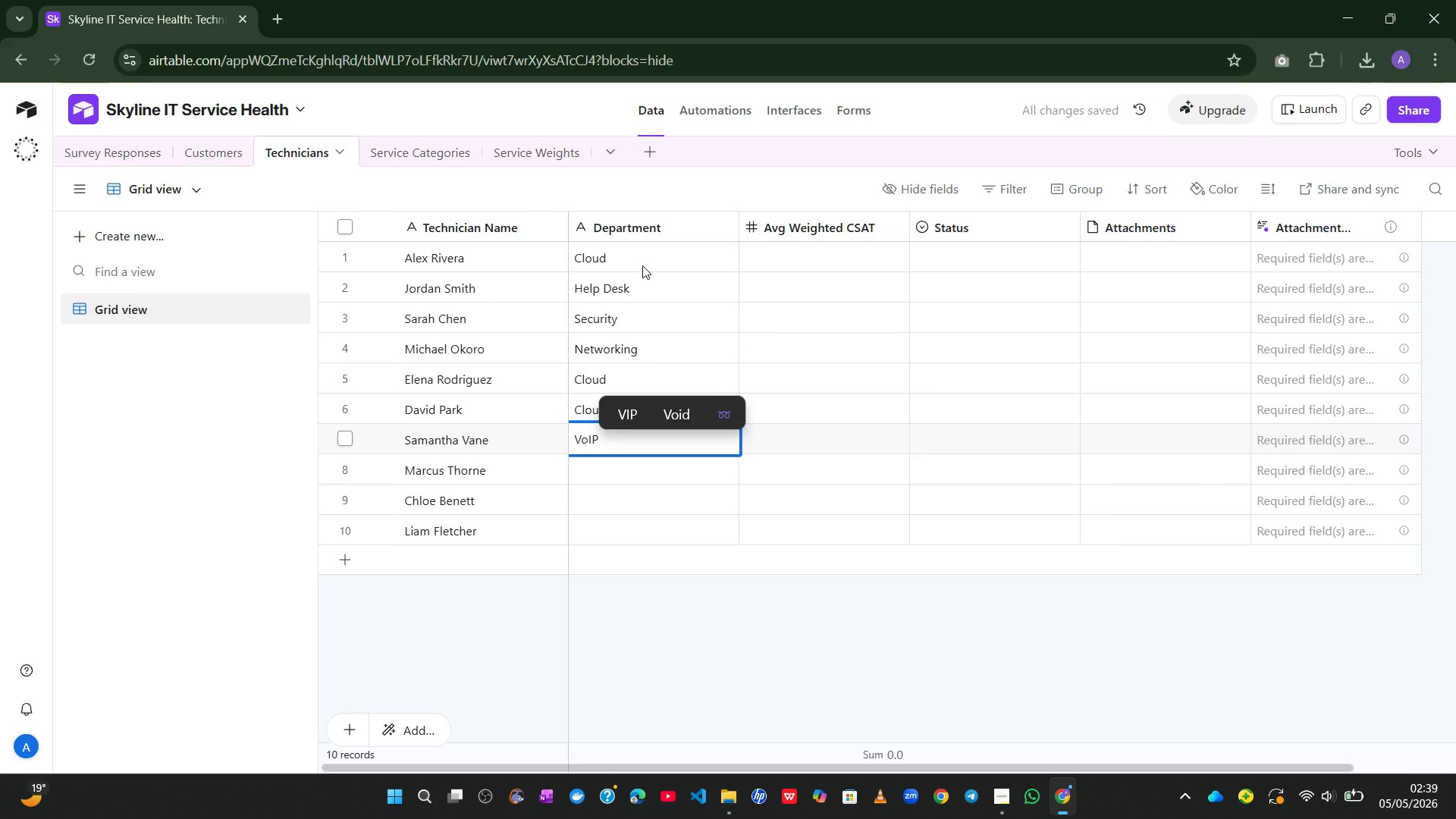 
key(Enter)
 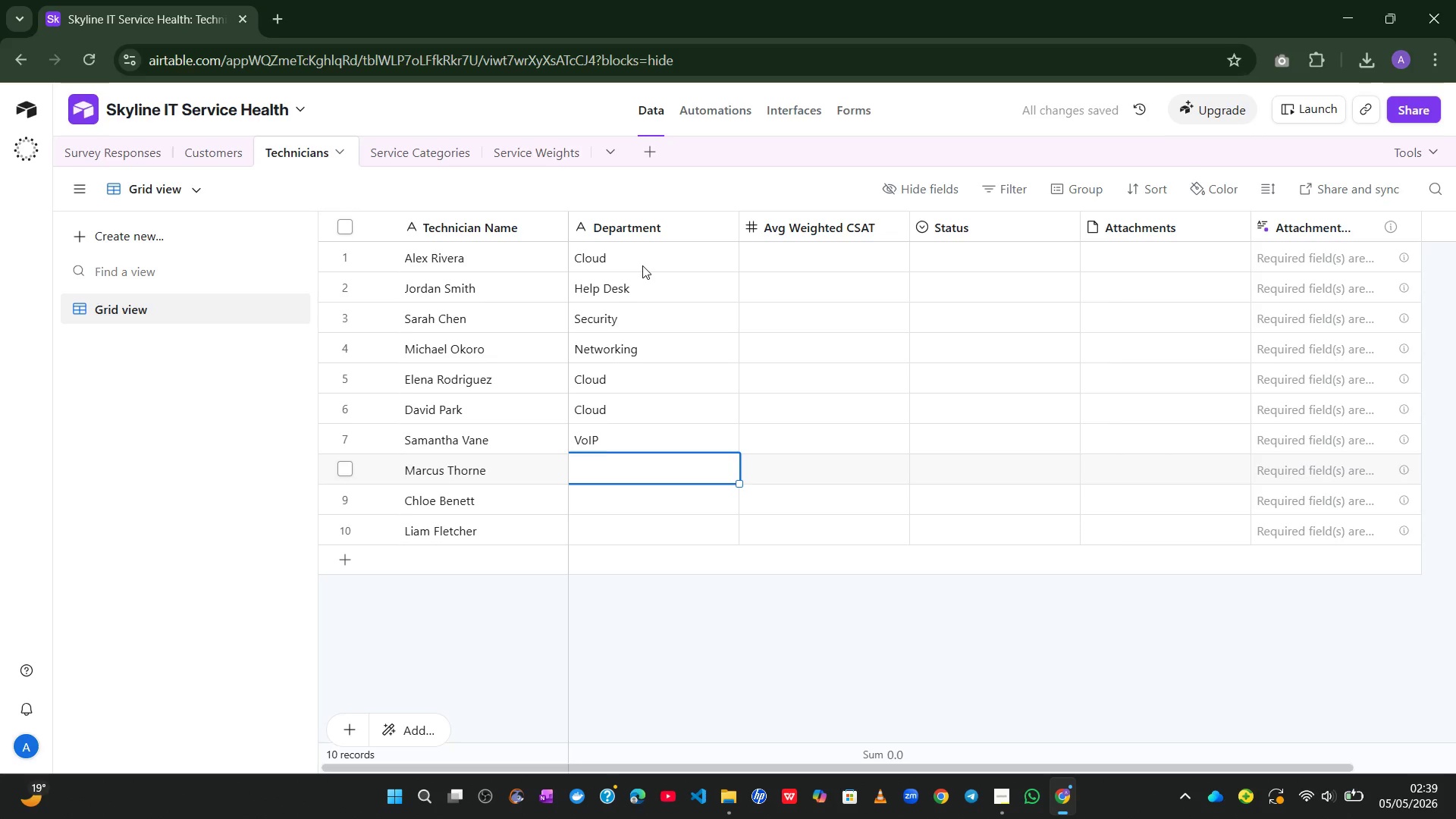 
type(Help Desk)
 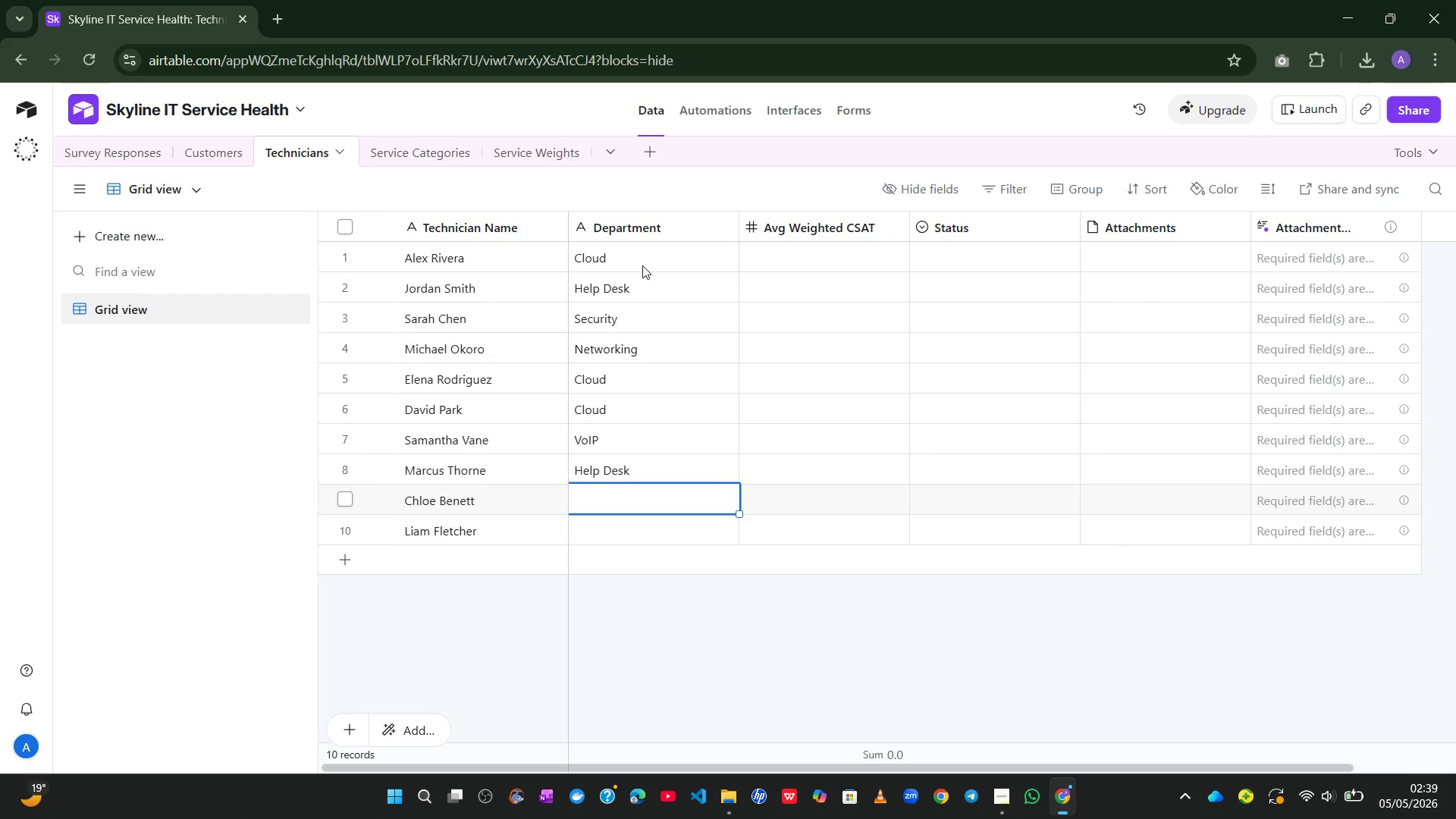 
 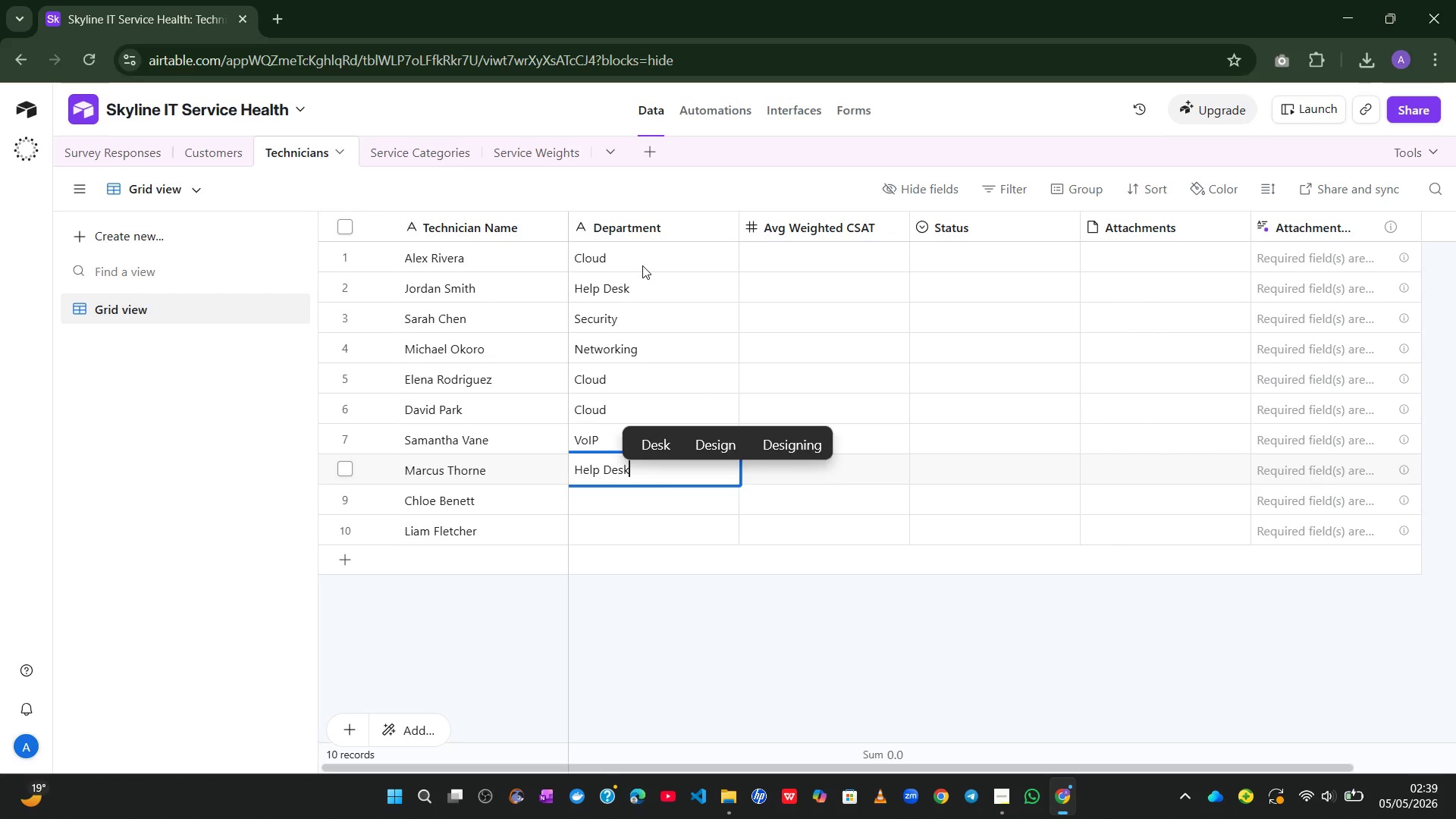 
key(Enter)
 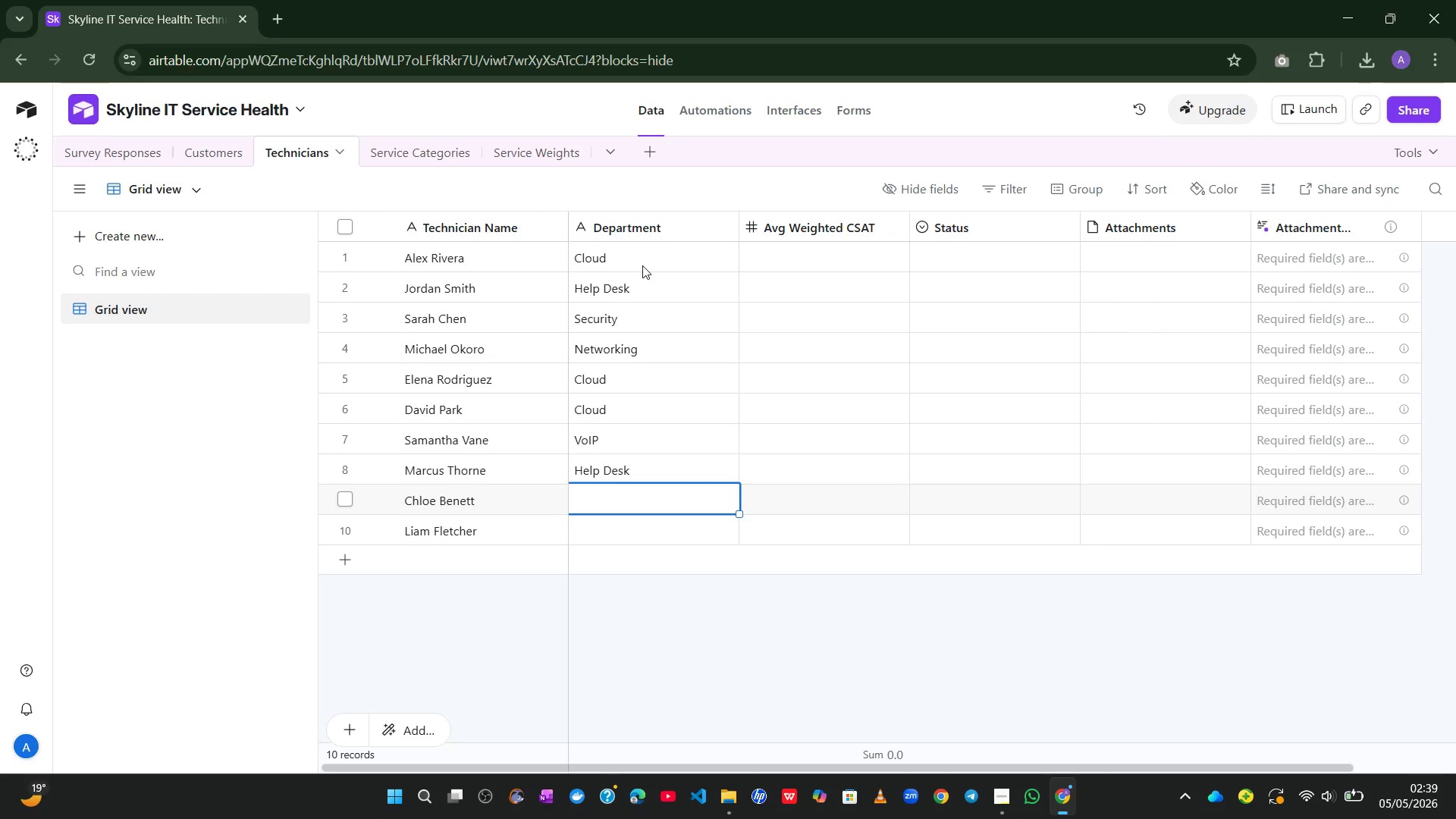 
type(Networking)
 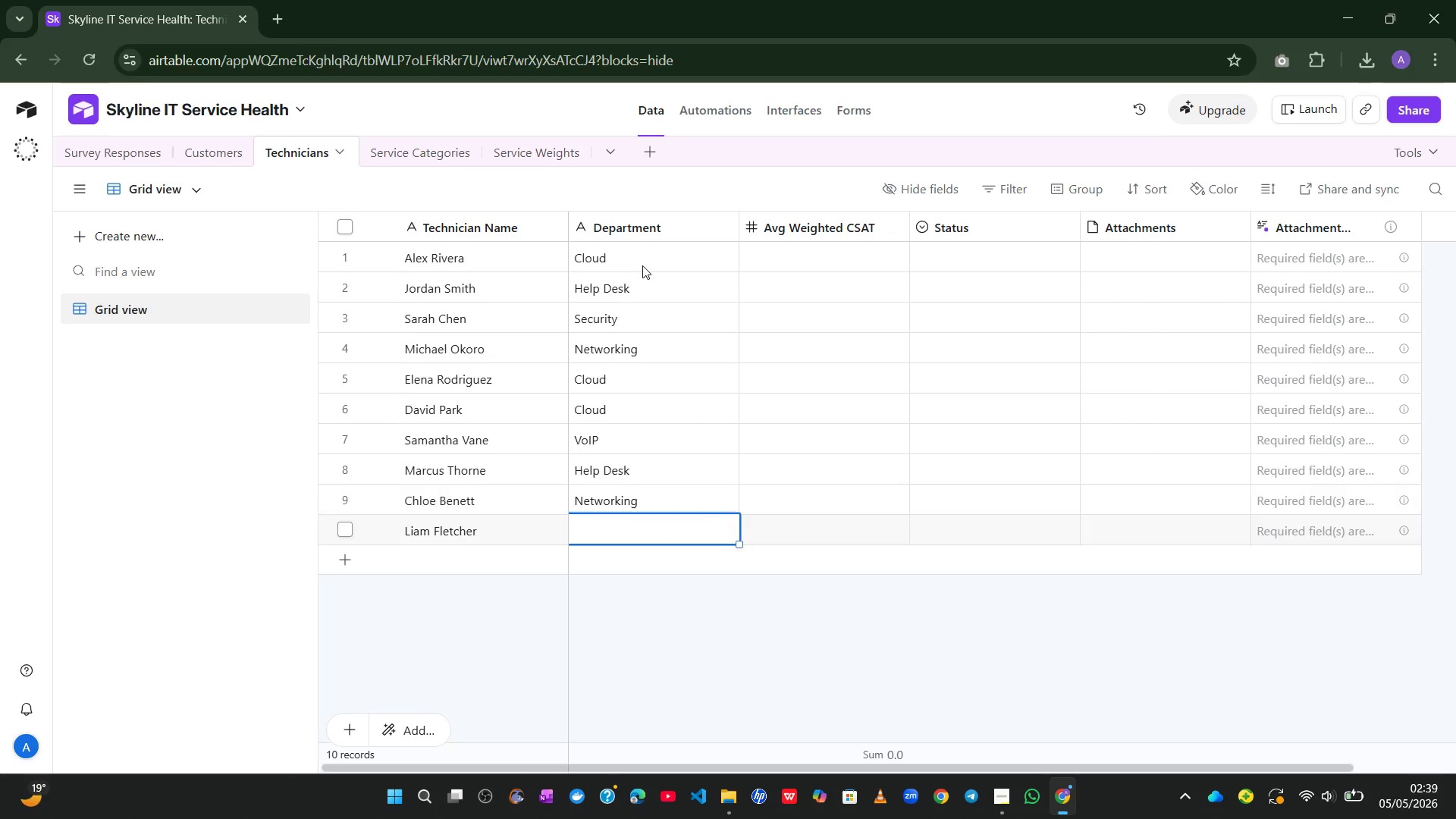 
key(Enter)
 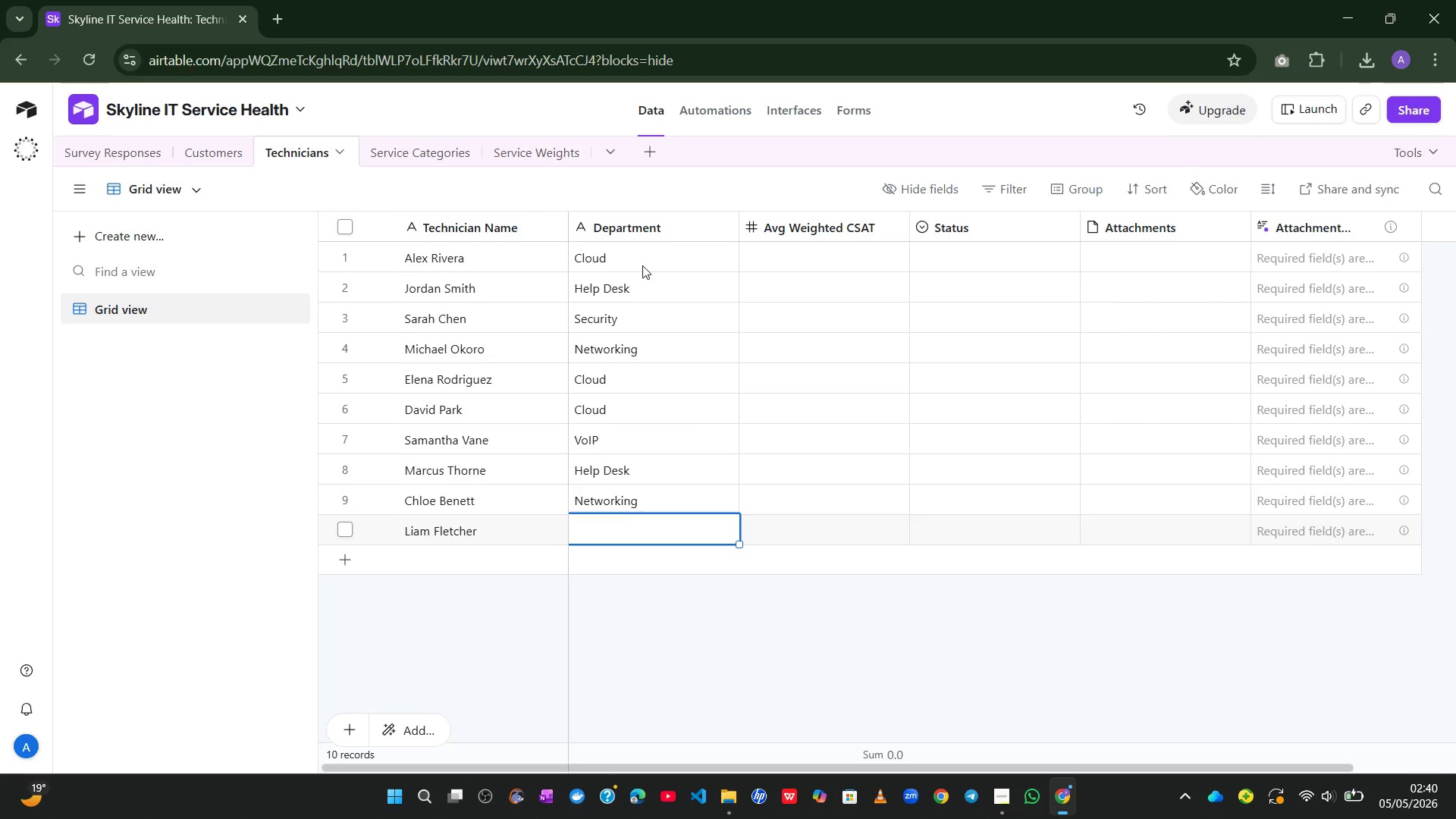 
type(Security)
 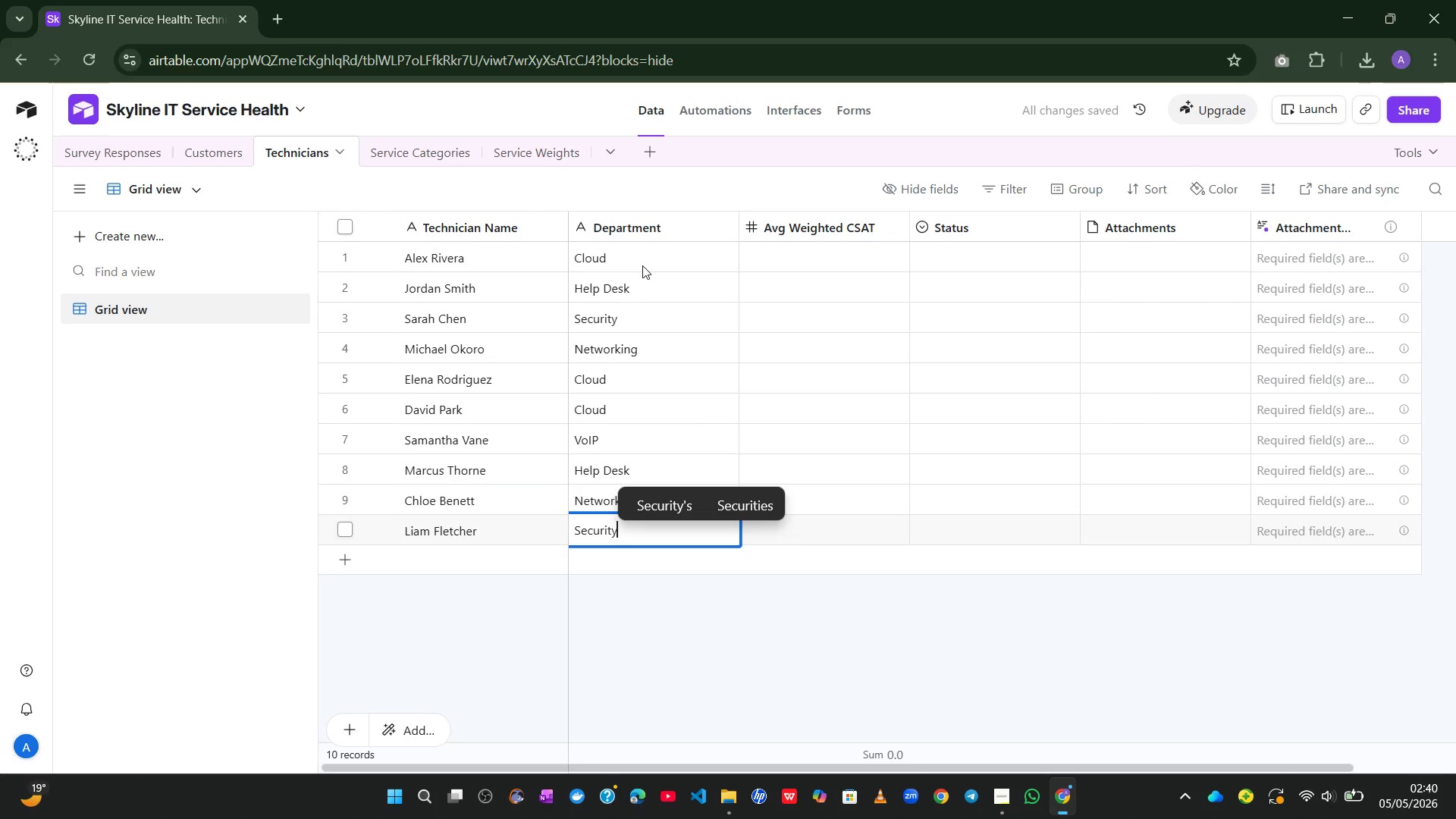 
wait(8.59)
 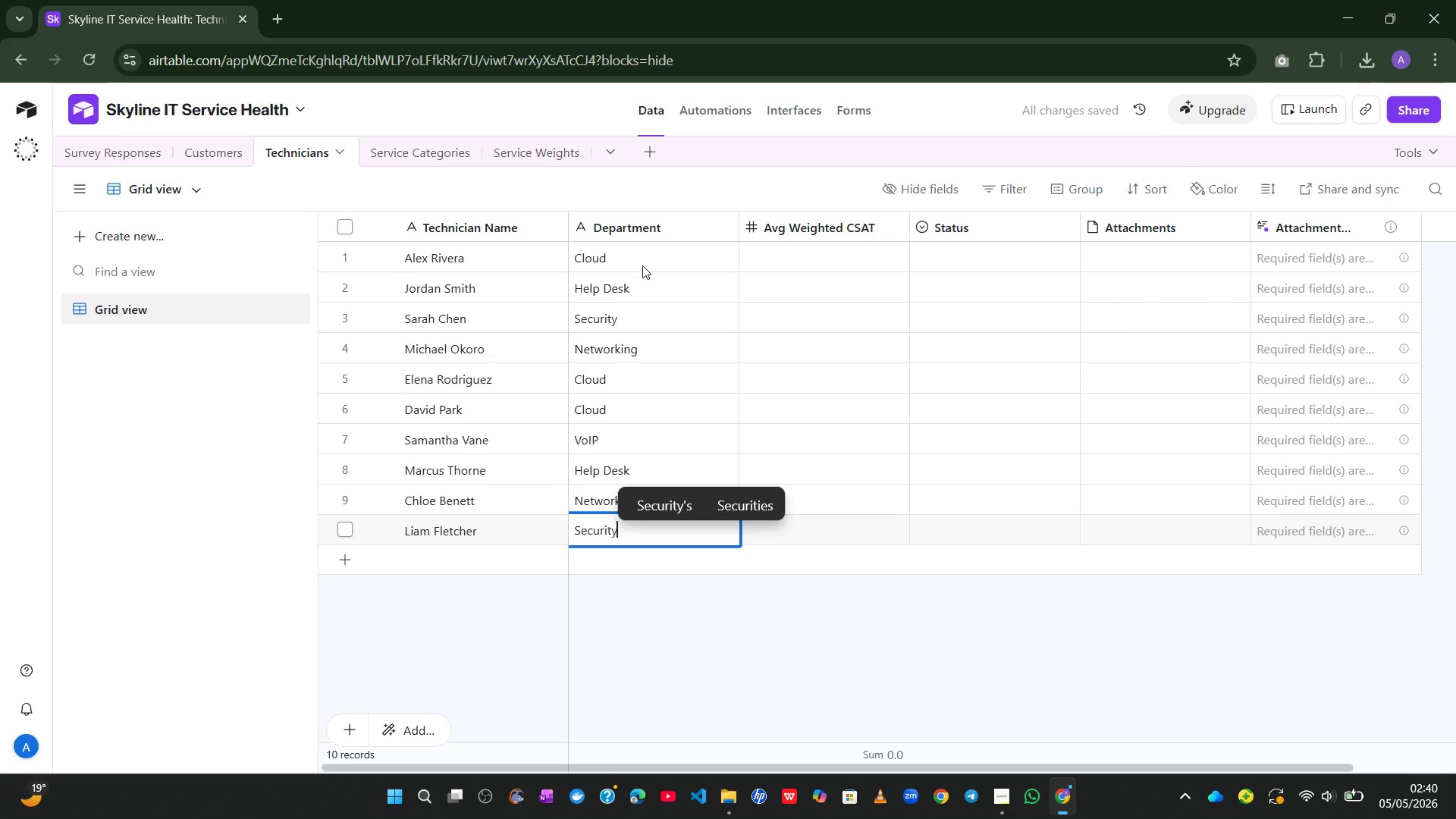 
left_click([212, 152])
 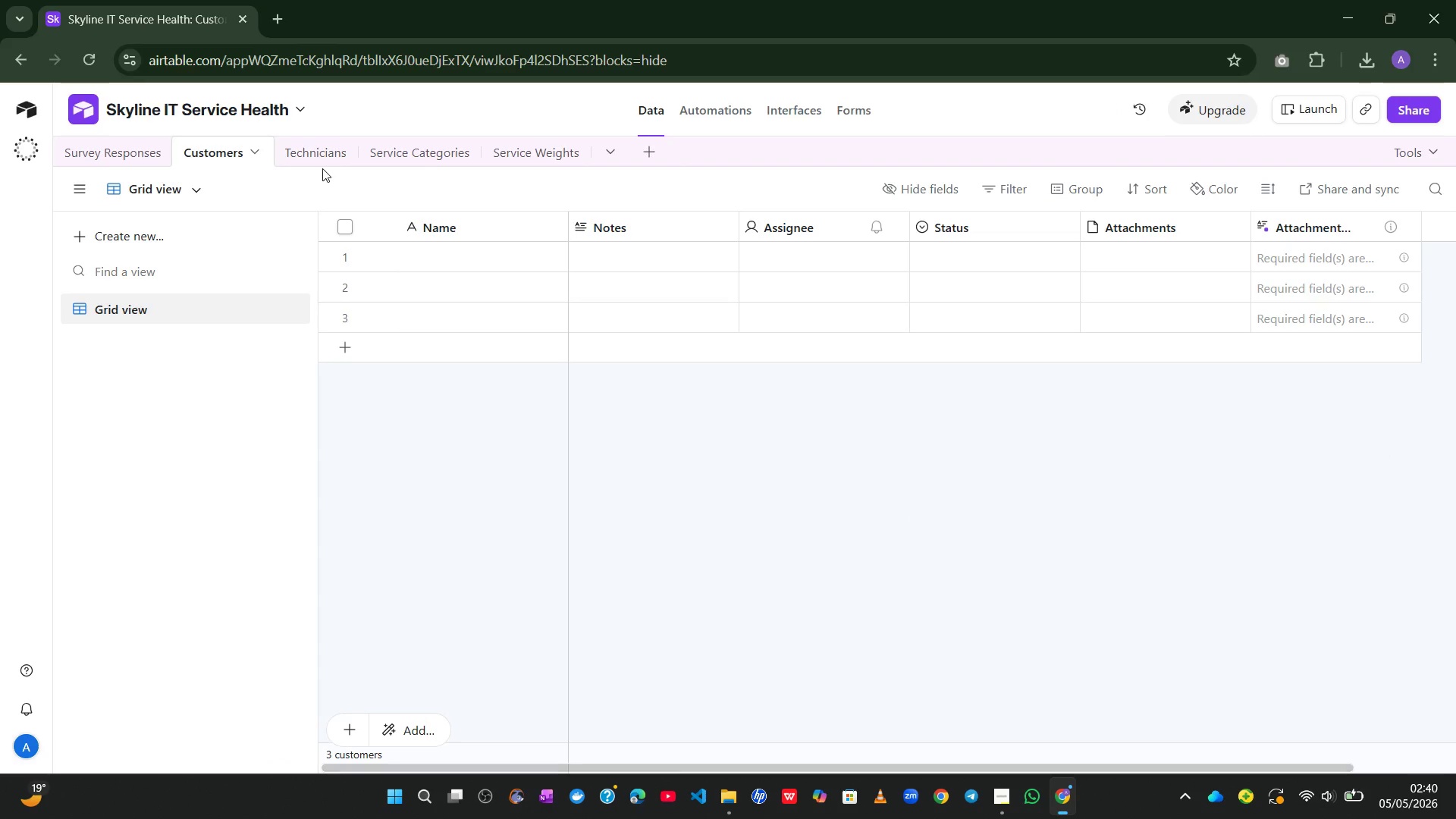 
left_click([316, 158])
 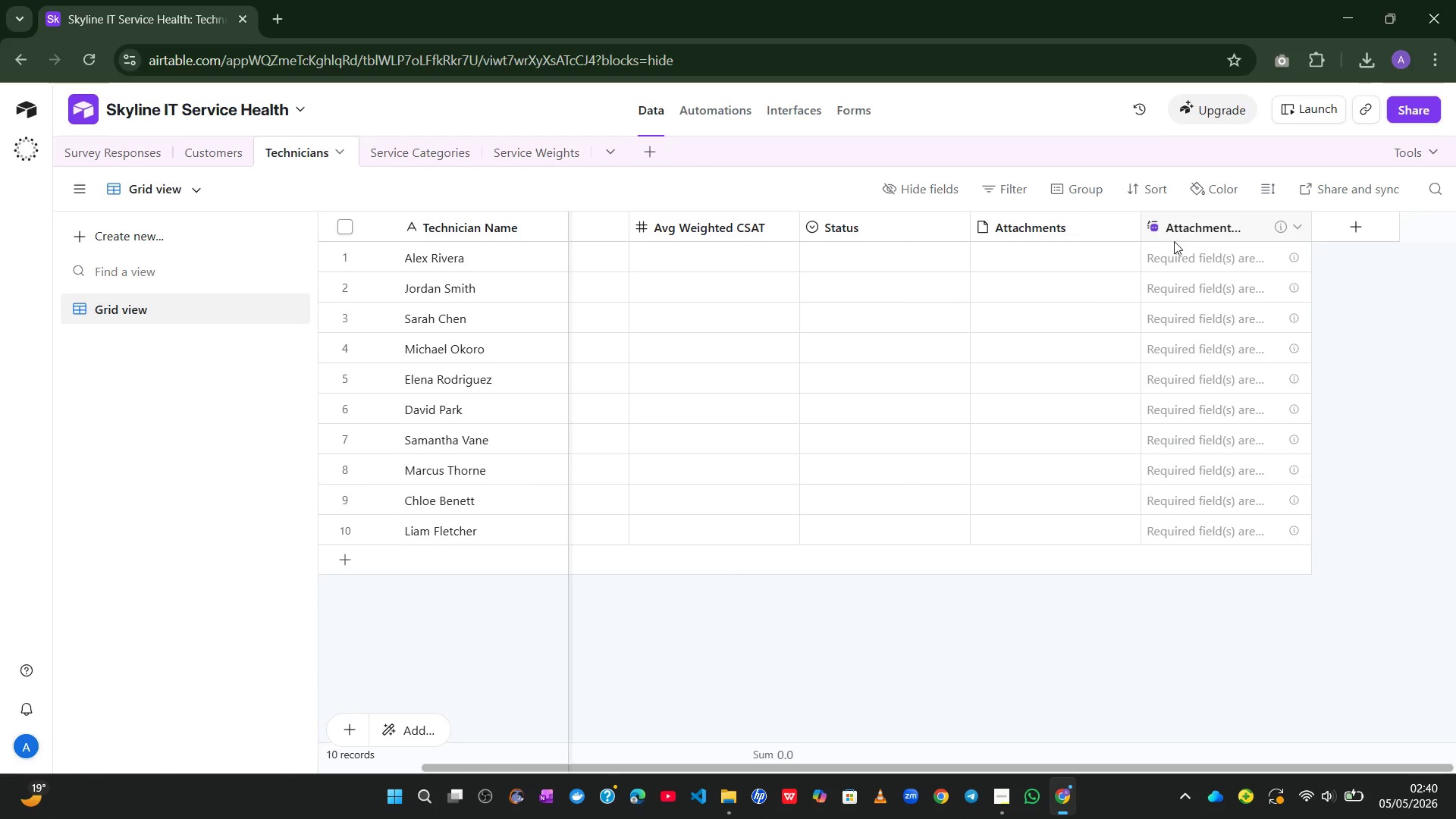 
right_click([1213, 224])
 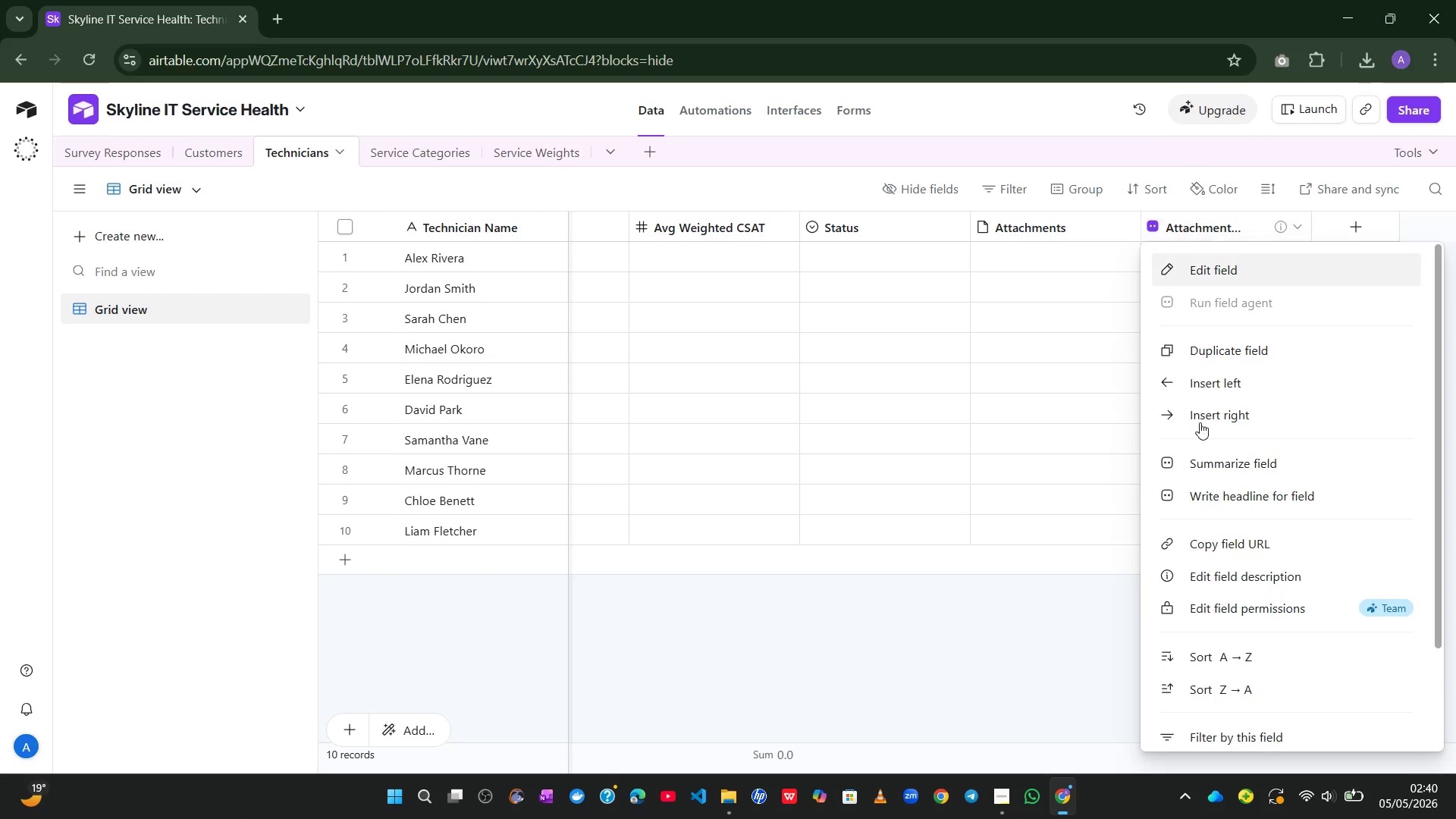 
mouse_move([1201, 621])
 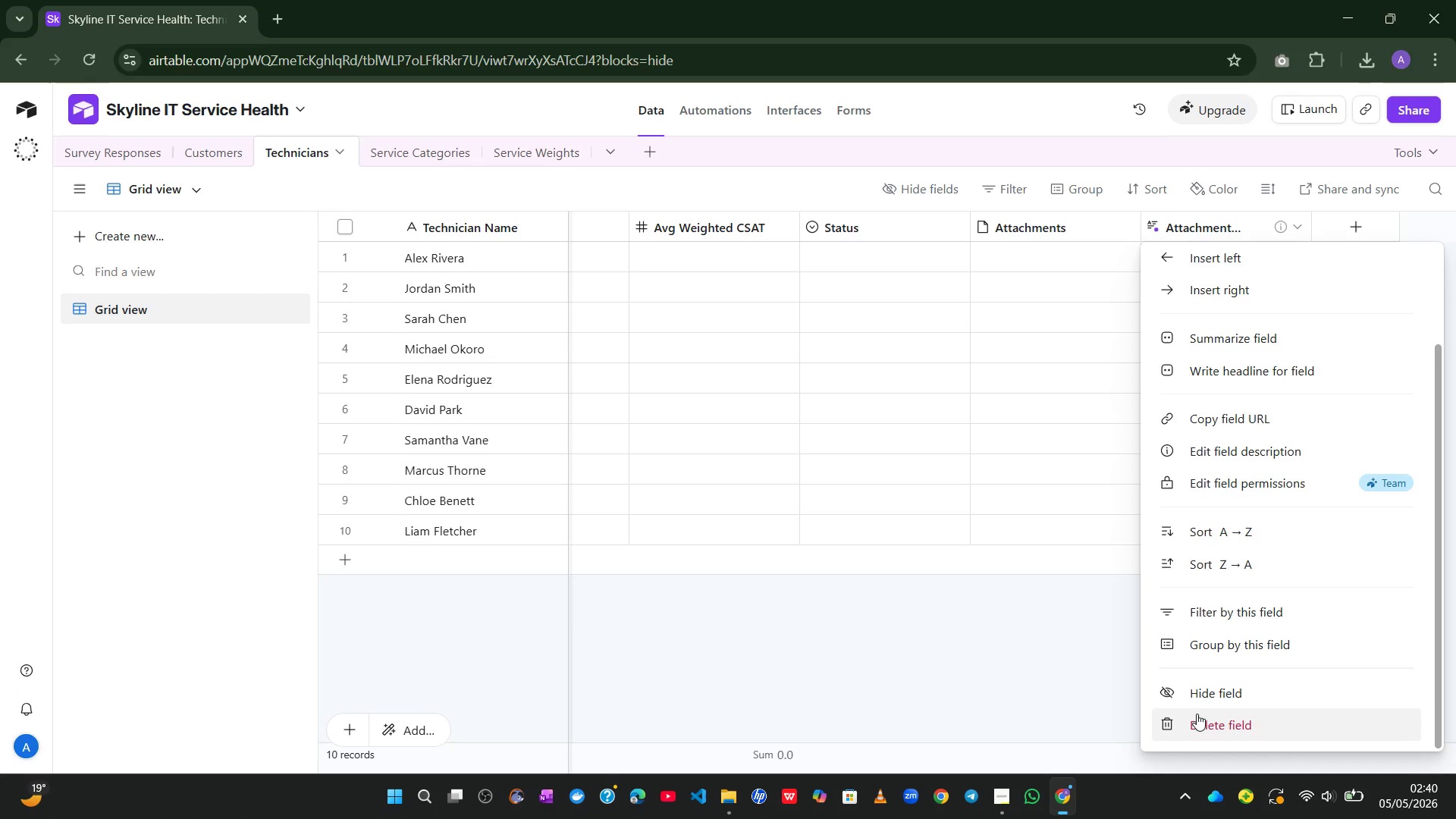 
left_click([1197, 714])
 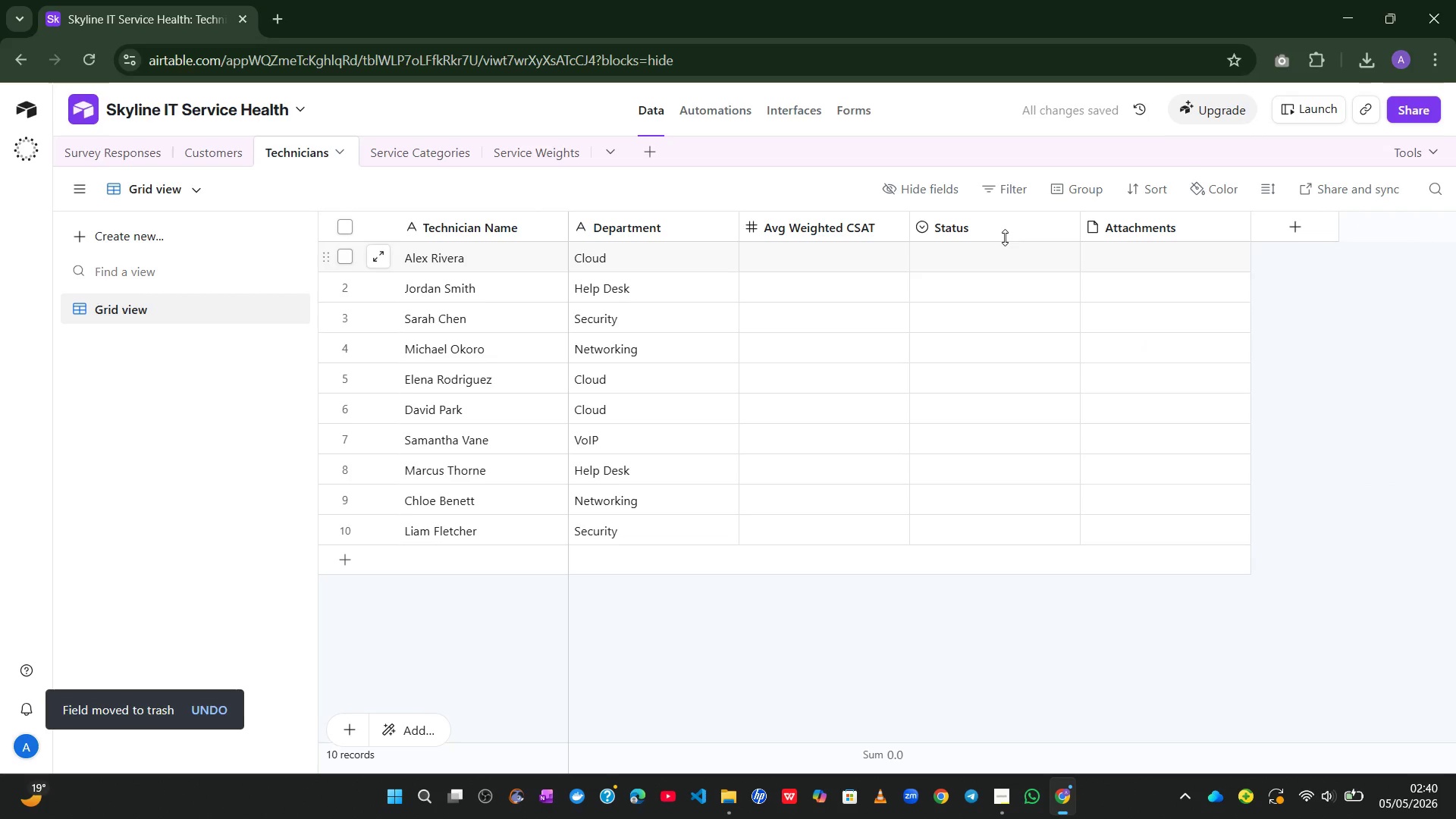 
right_click([999, 230])
 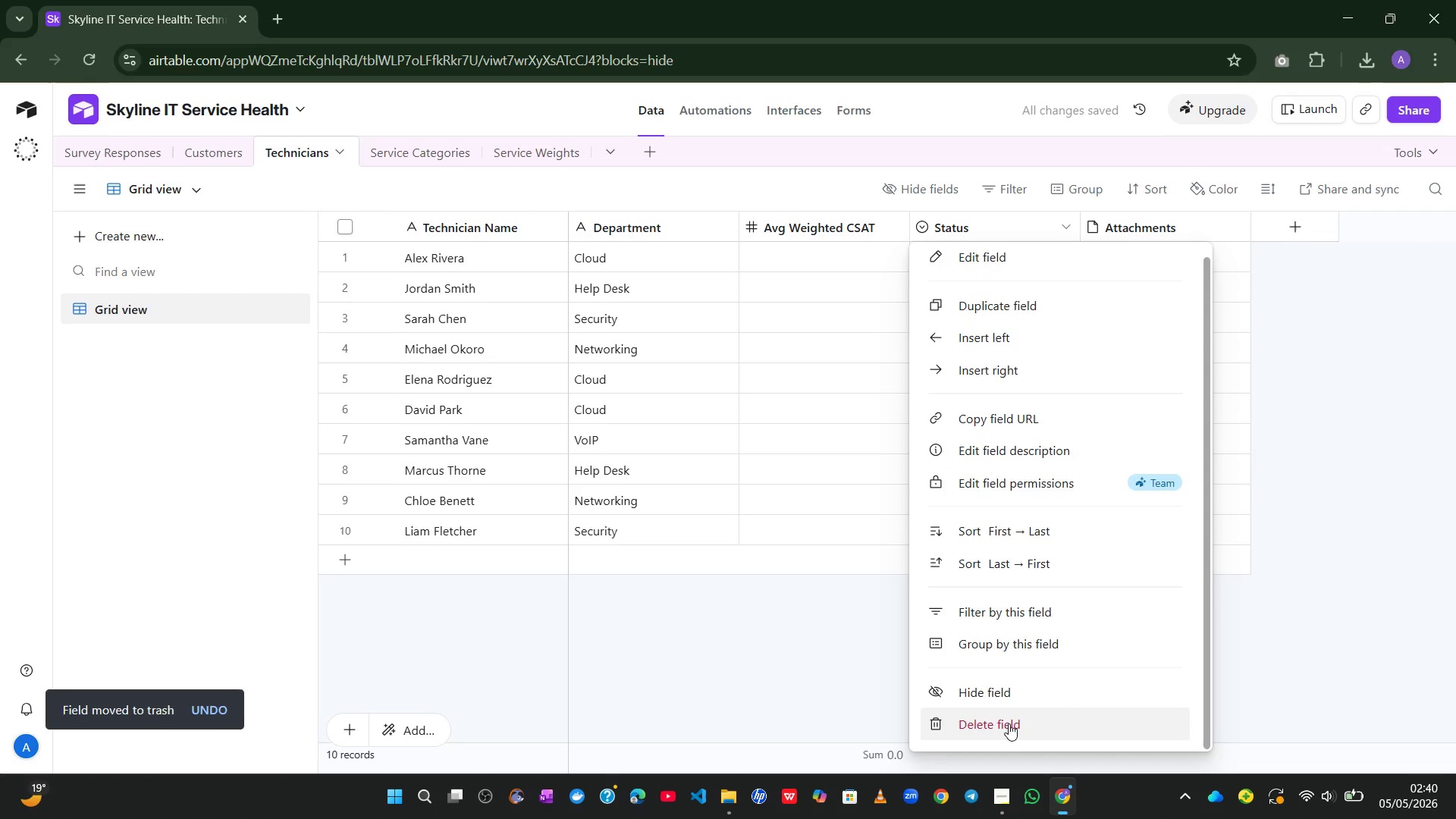 
left_click([1009, 723])
 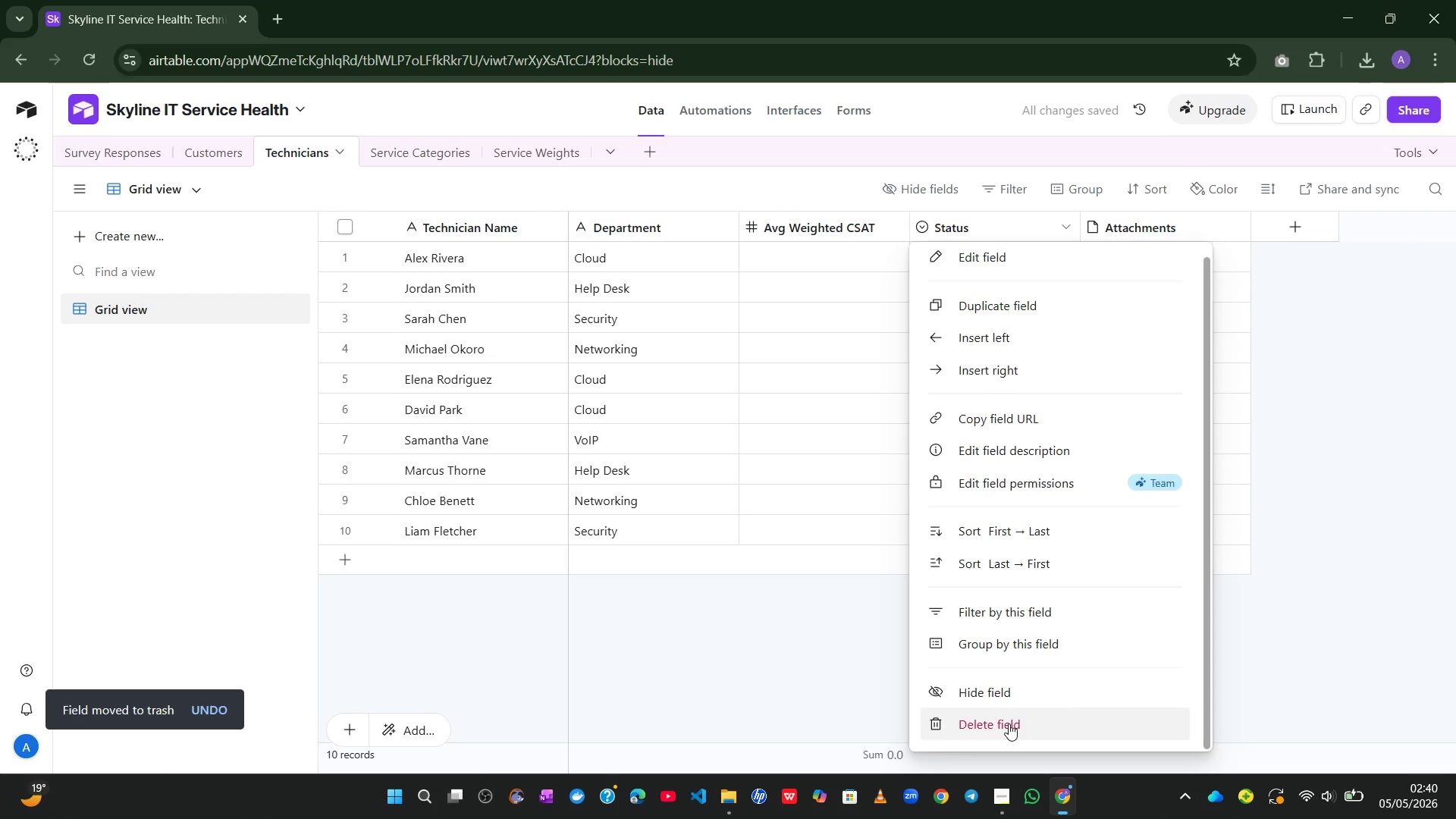 
left_click_drag(start_coordinate=[1009, 723], to_coordinate=[1032, 654])
 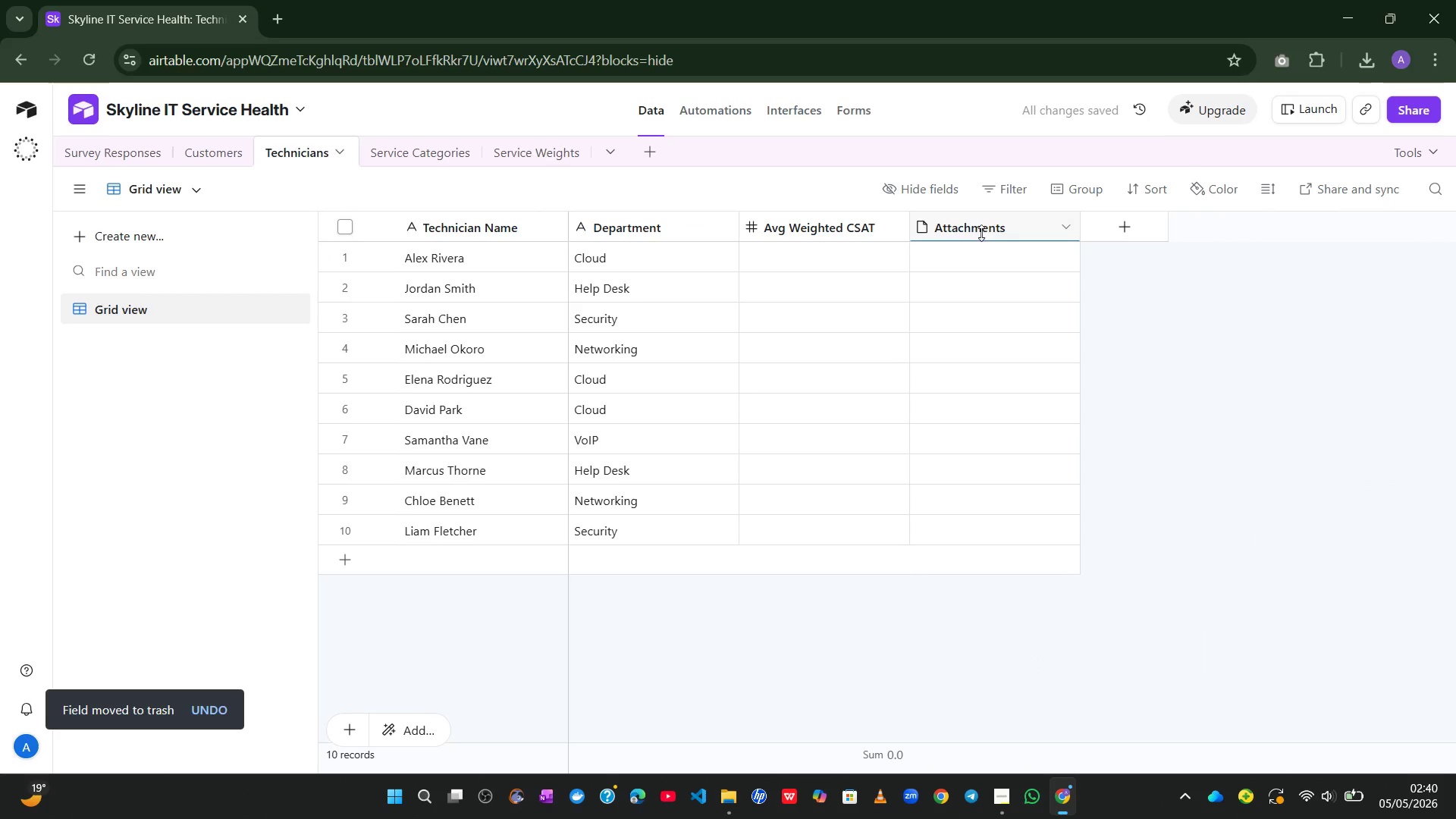 
right_click([974, 224])
 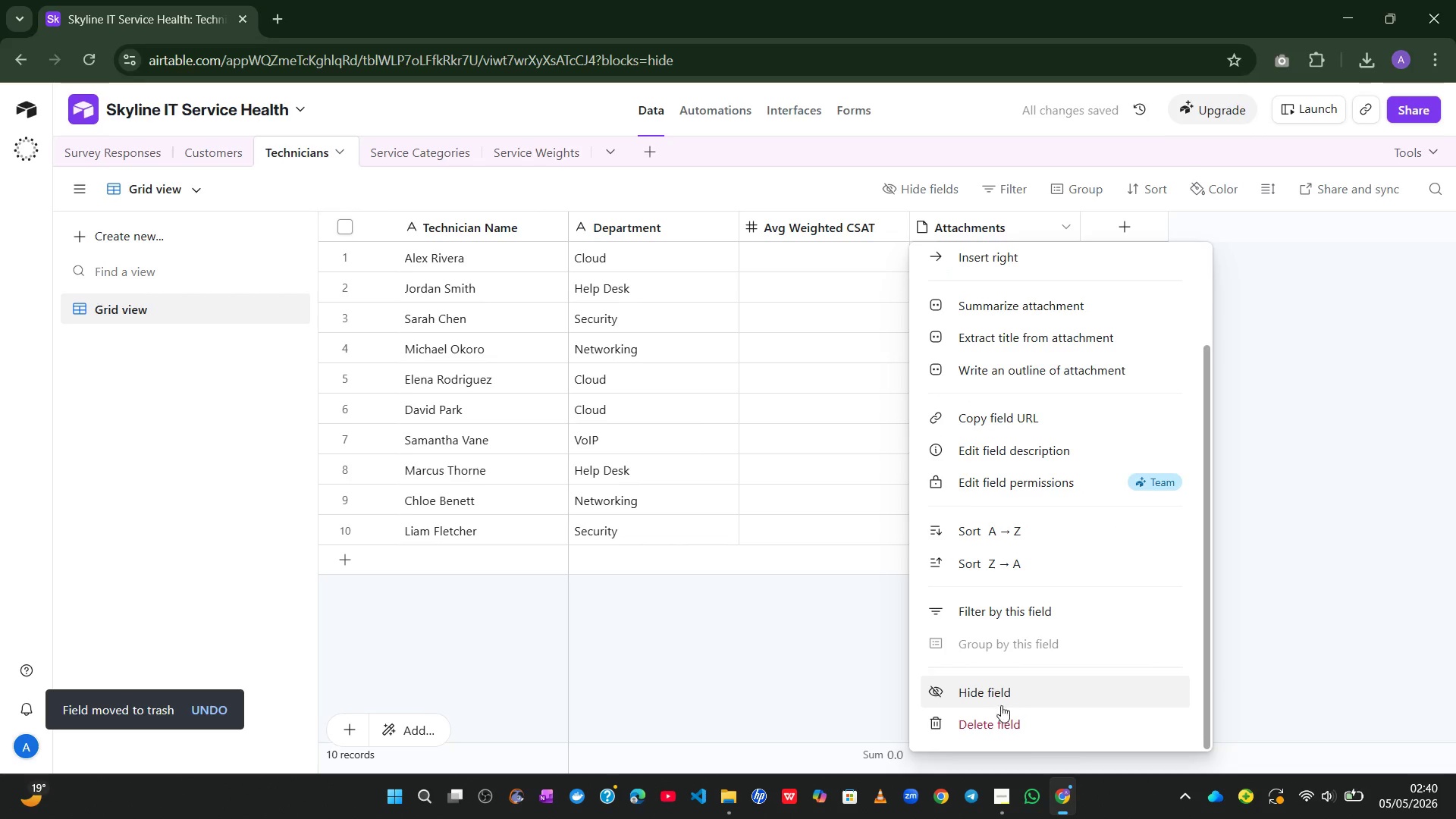 
double_click([996, 726])
 